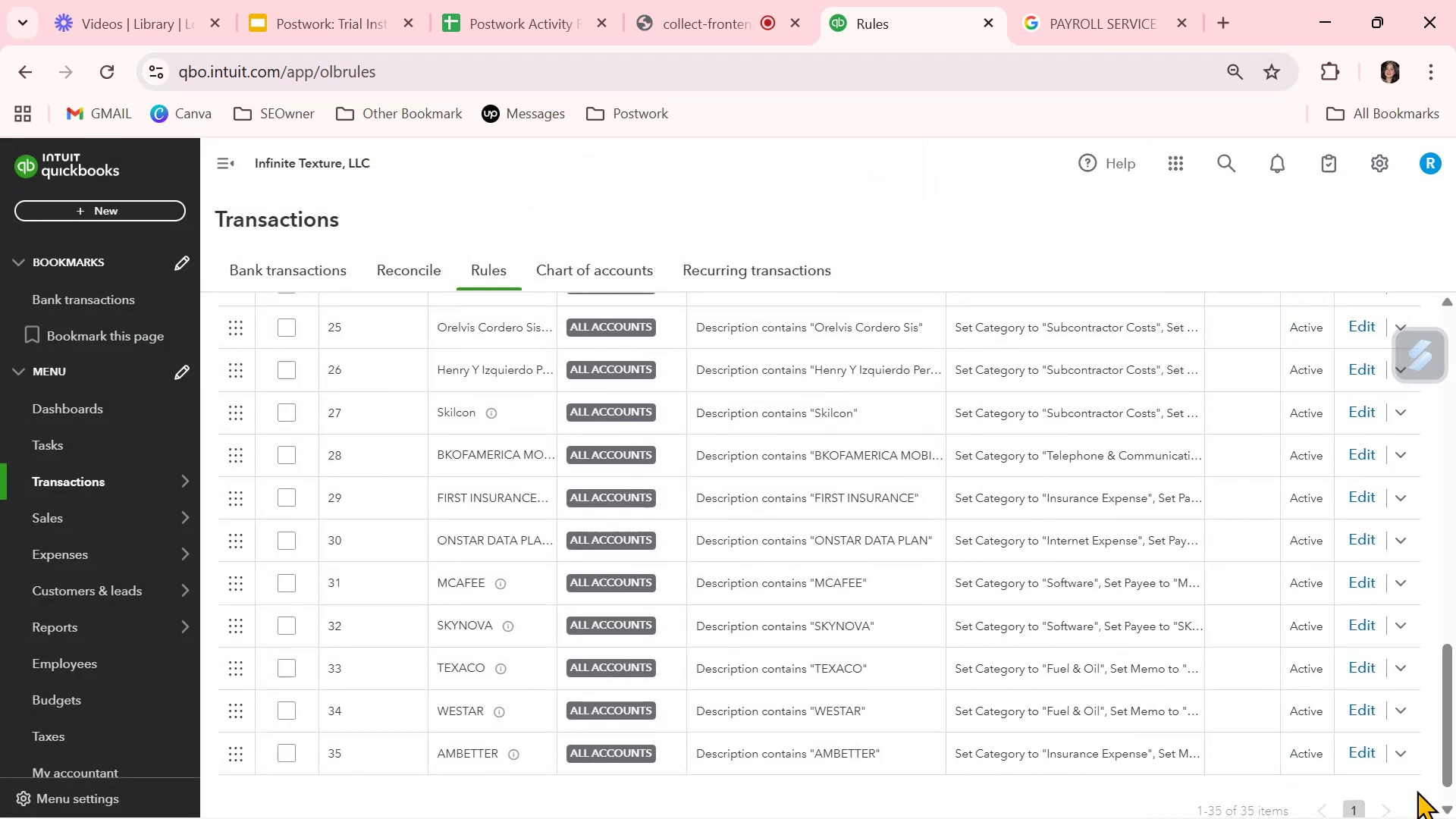 
left_click([322, 262])
 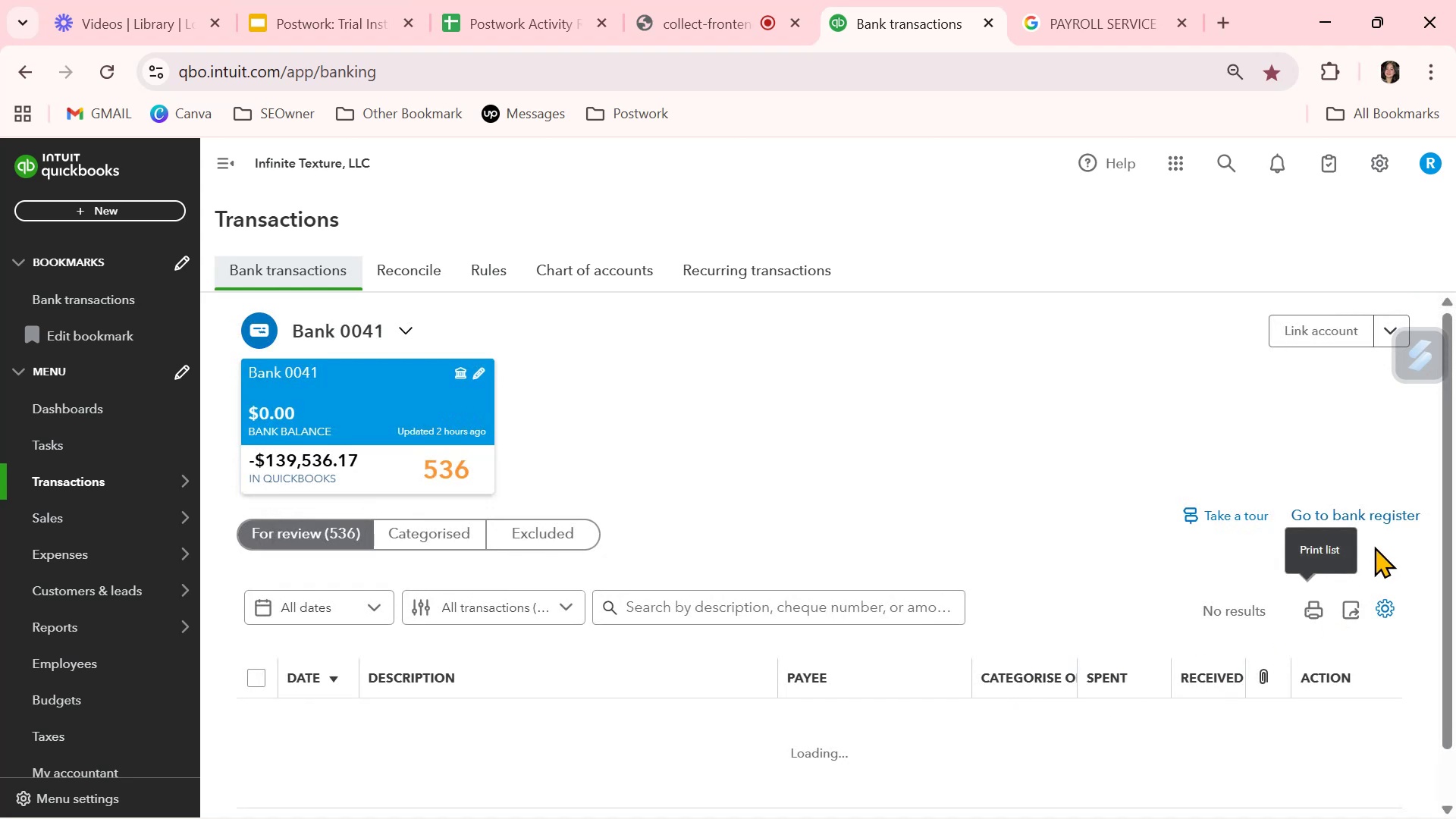 
wait(5.98)
 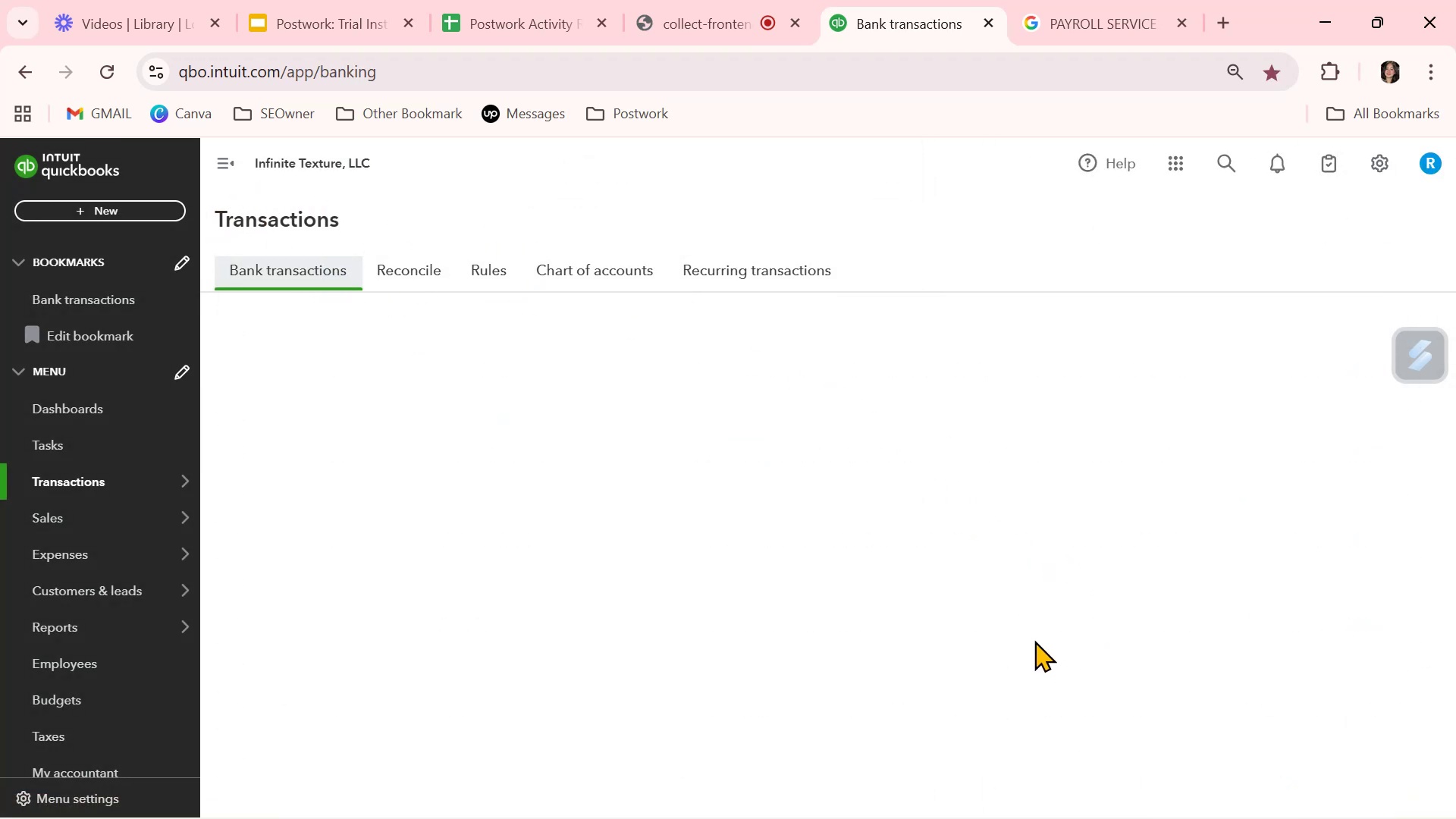 
left_click([1230, 655])
 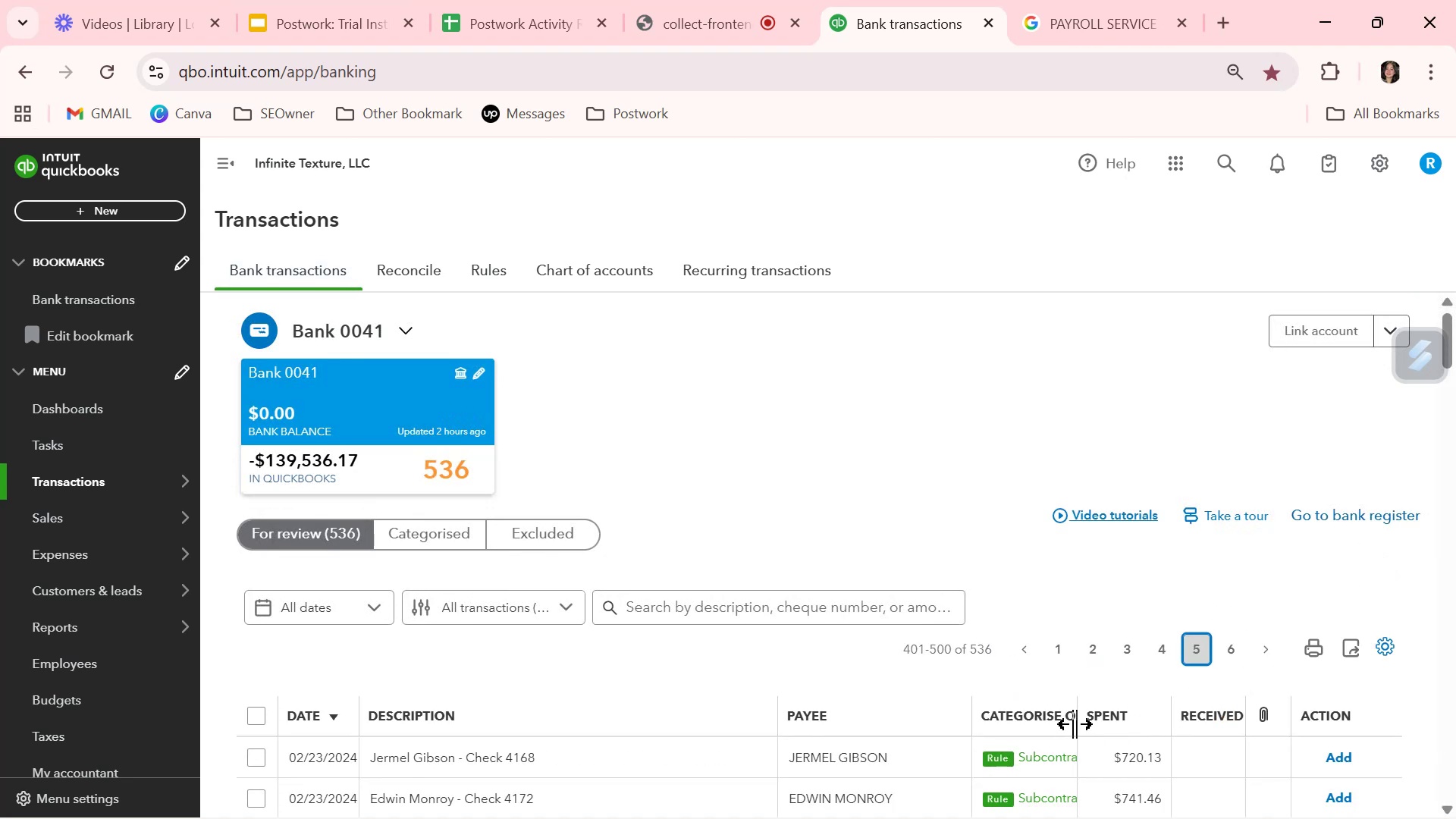 
scroll: coordinate [1040, 736], scroll_direction: down, amount: 12.0
 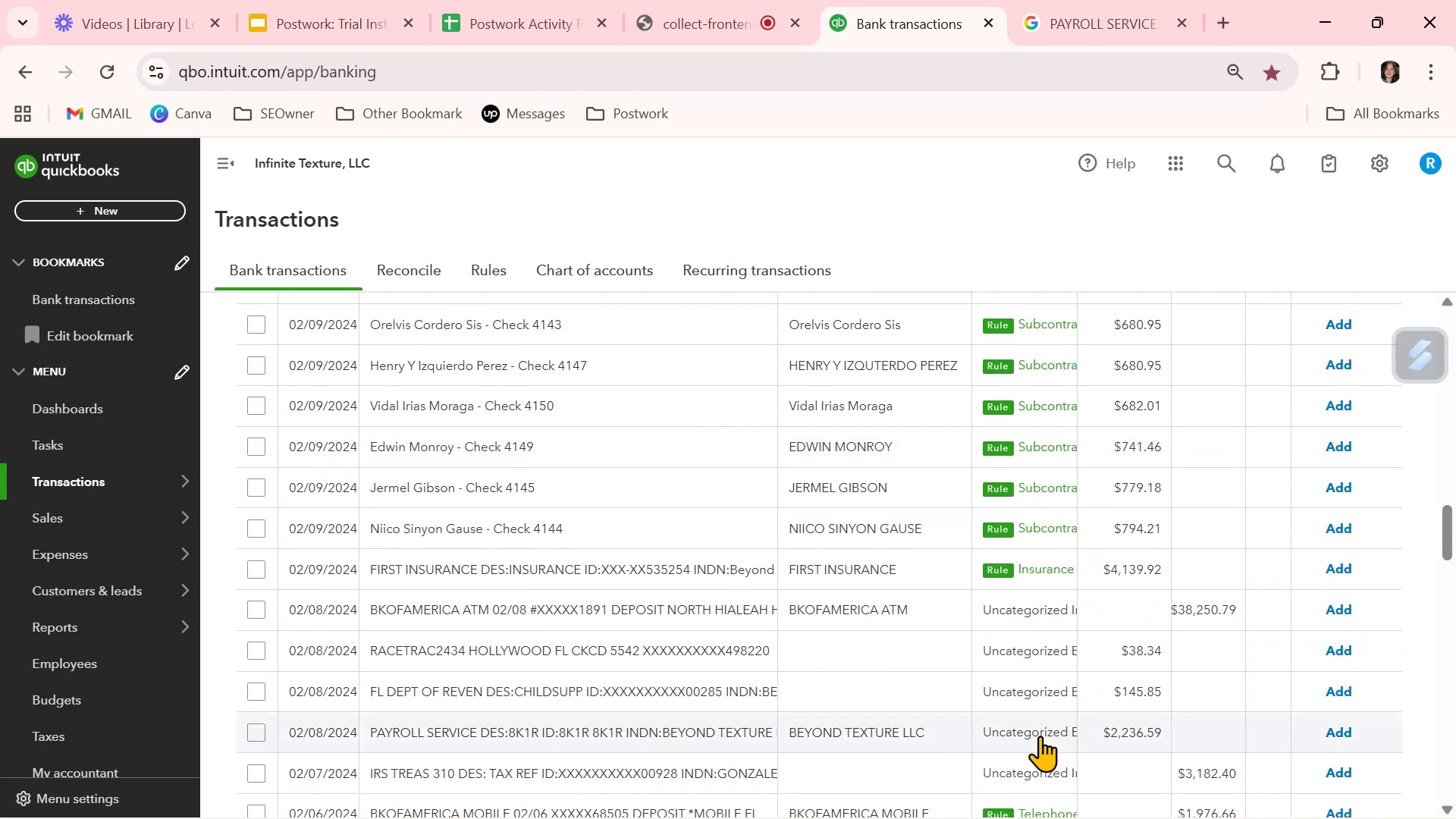 
scroll: coordinate [1040, 735], scroll_direction: down, amount: 9.0
 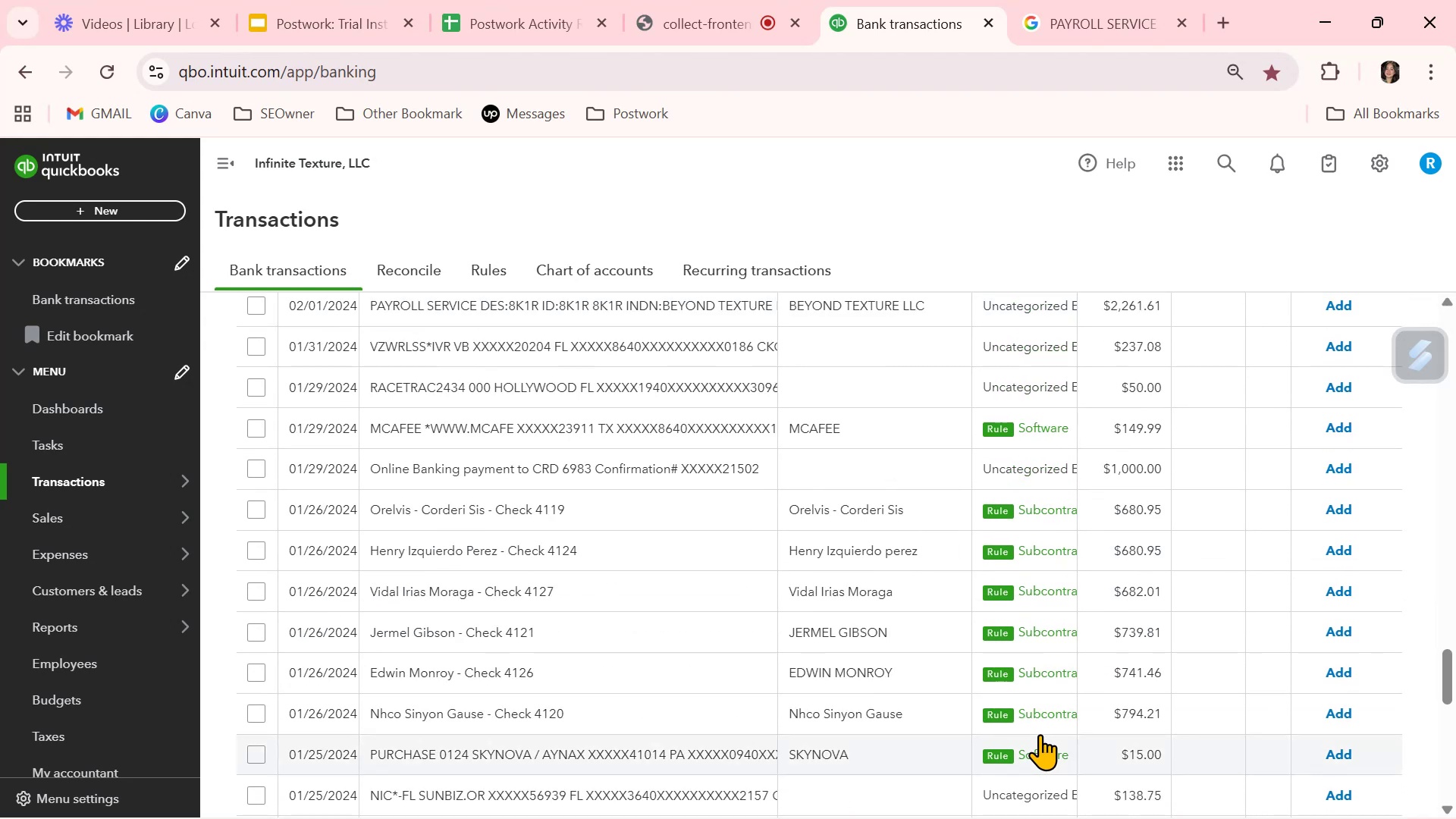 
wait(6.56)
 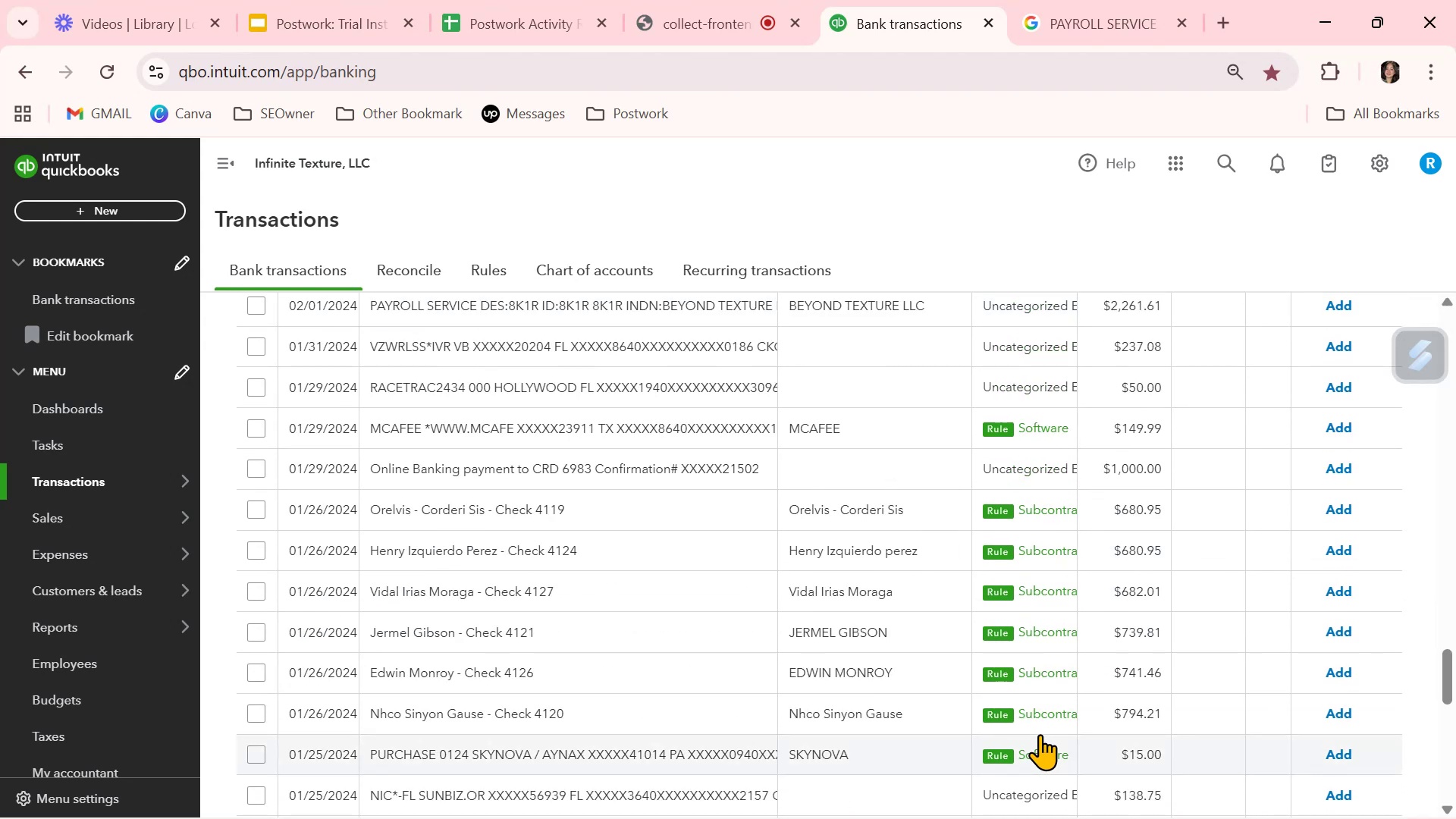 
scroll: coordinate [1040, 733], scroll_direction: down, amount: 2.0
 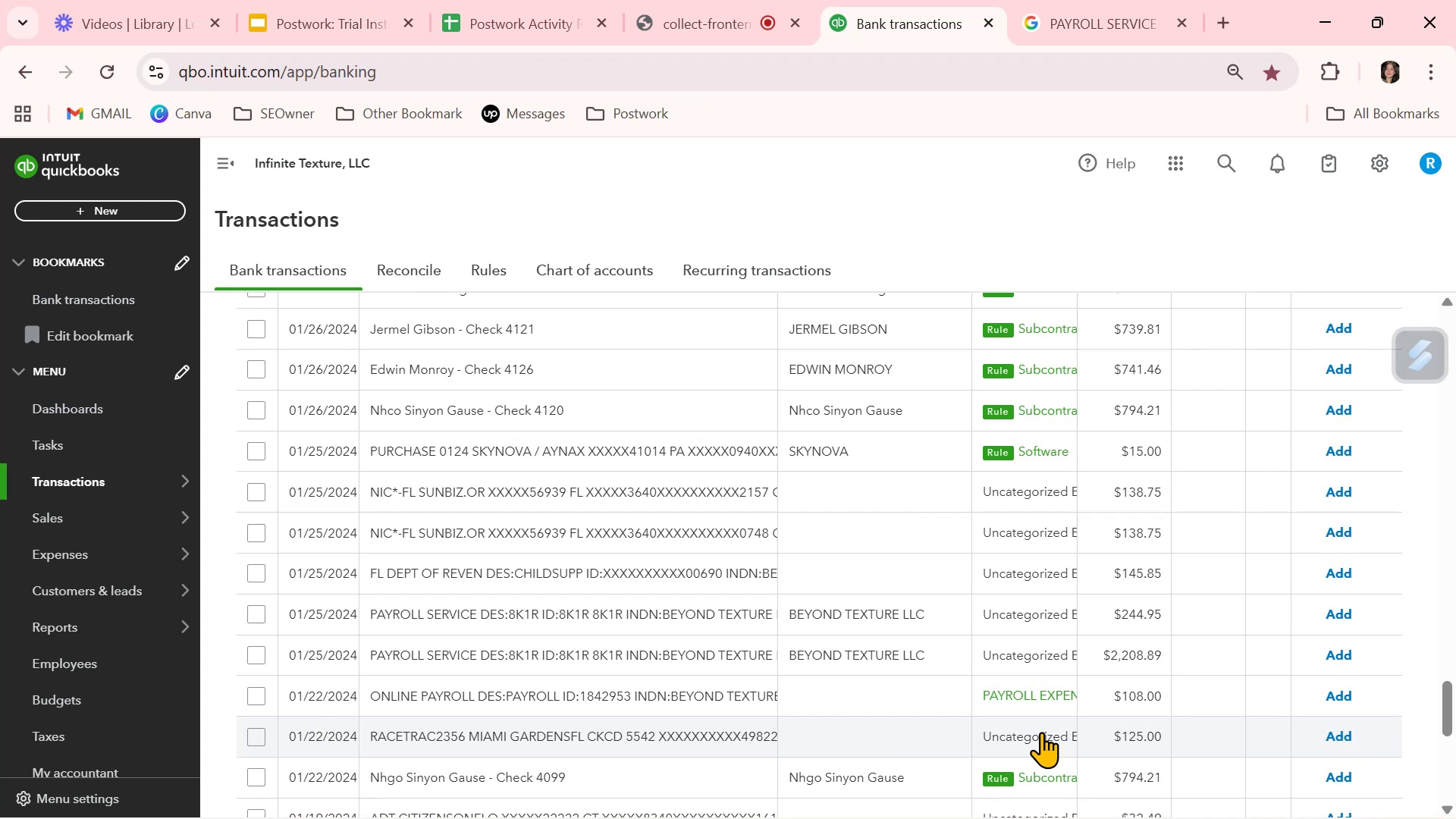 
wait(5.38)
 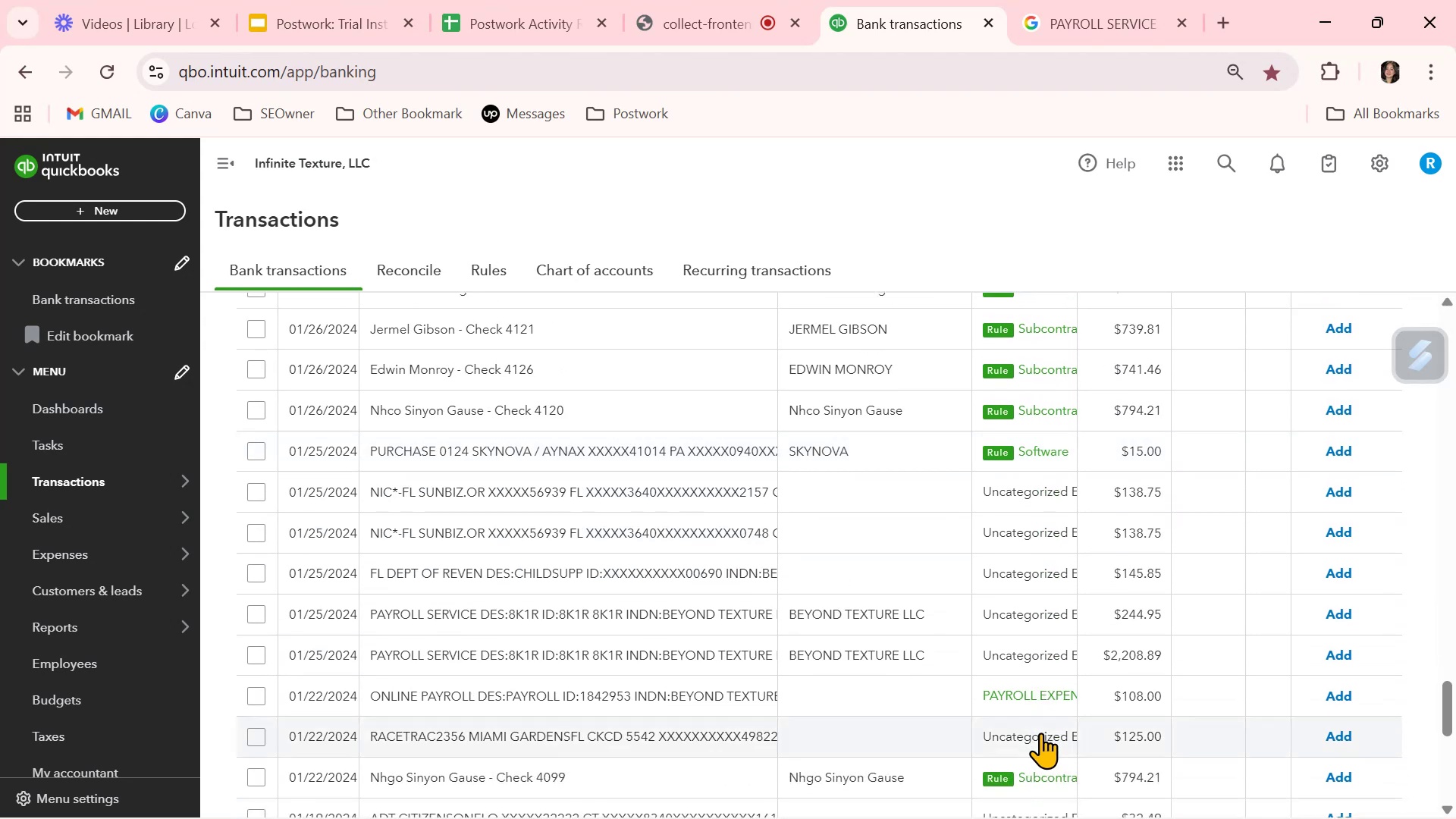 
left_click([528, 496])
 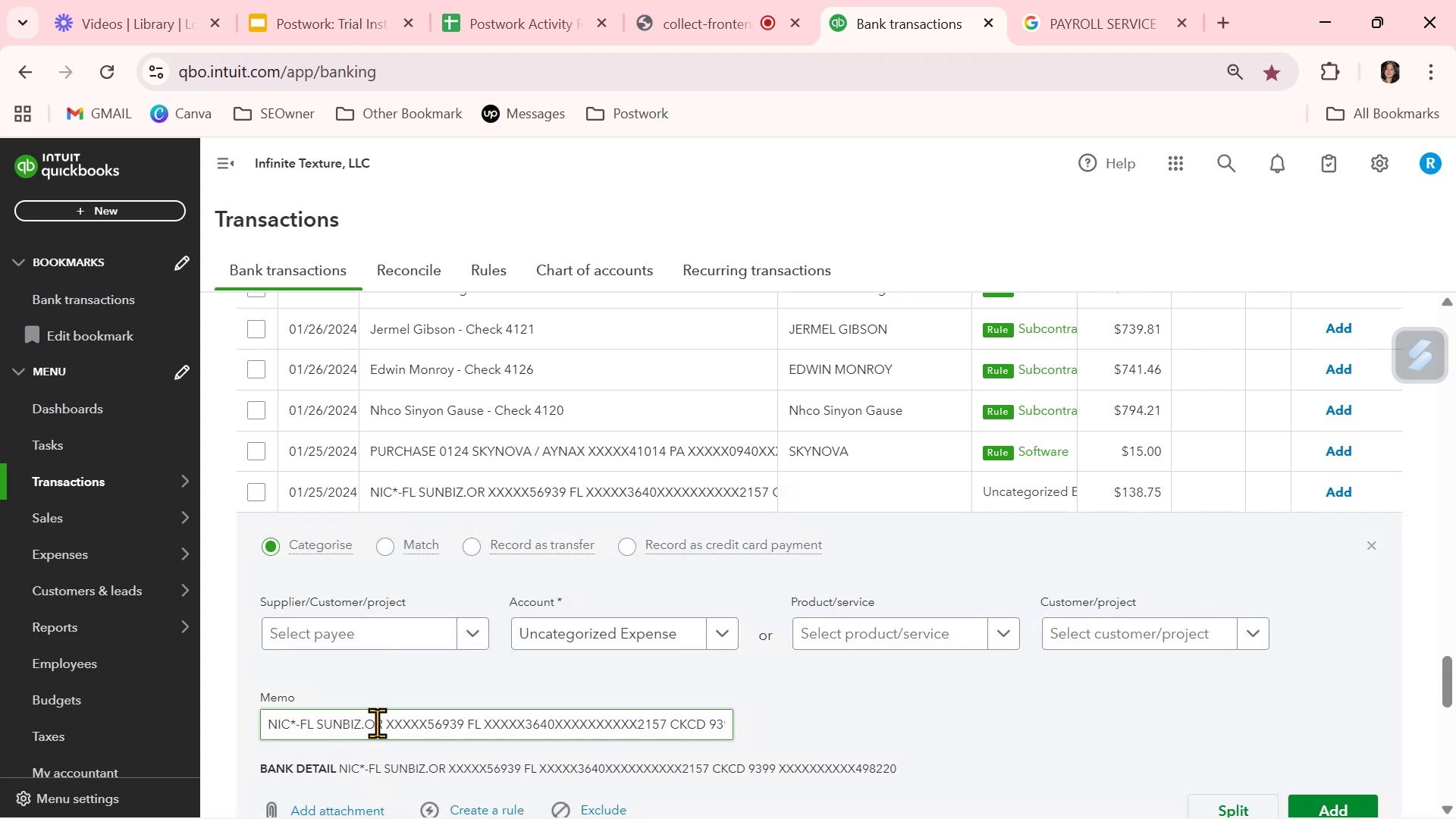 
left_click_drag(start_coordinate=[381, 722], to_coordinate=[320, 719])
 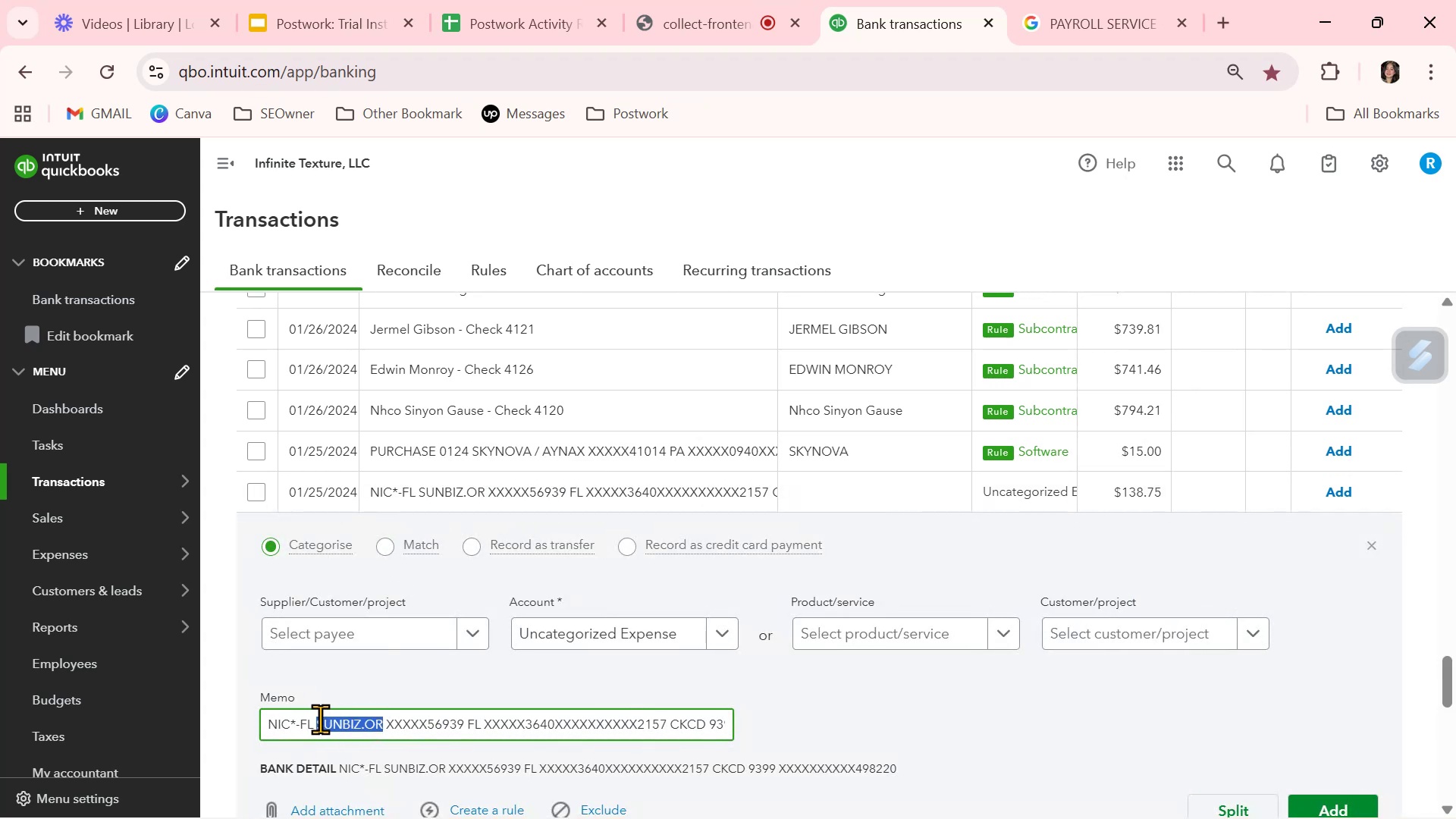 
key(Control+ControlLeft)
 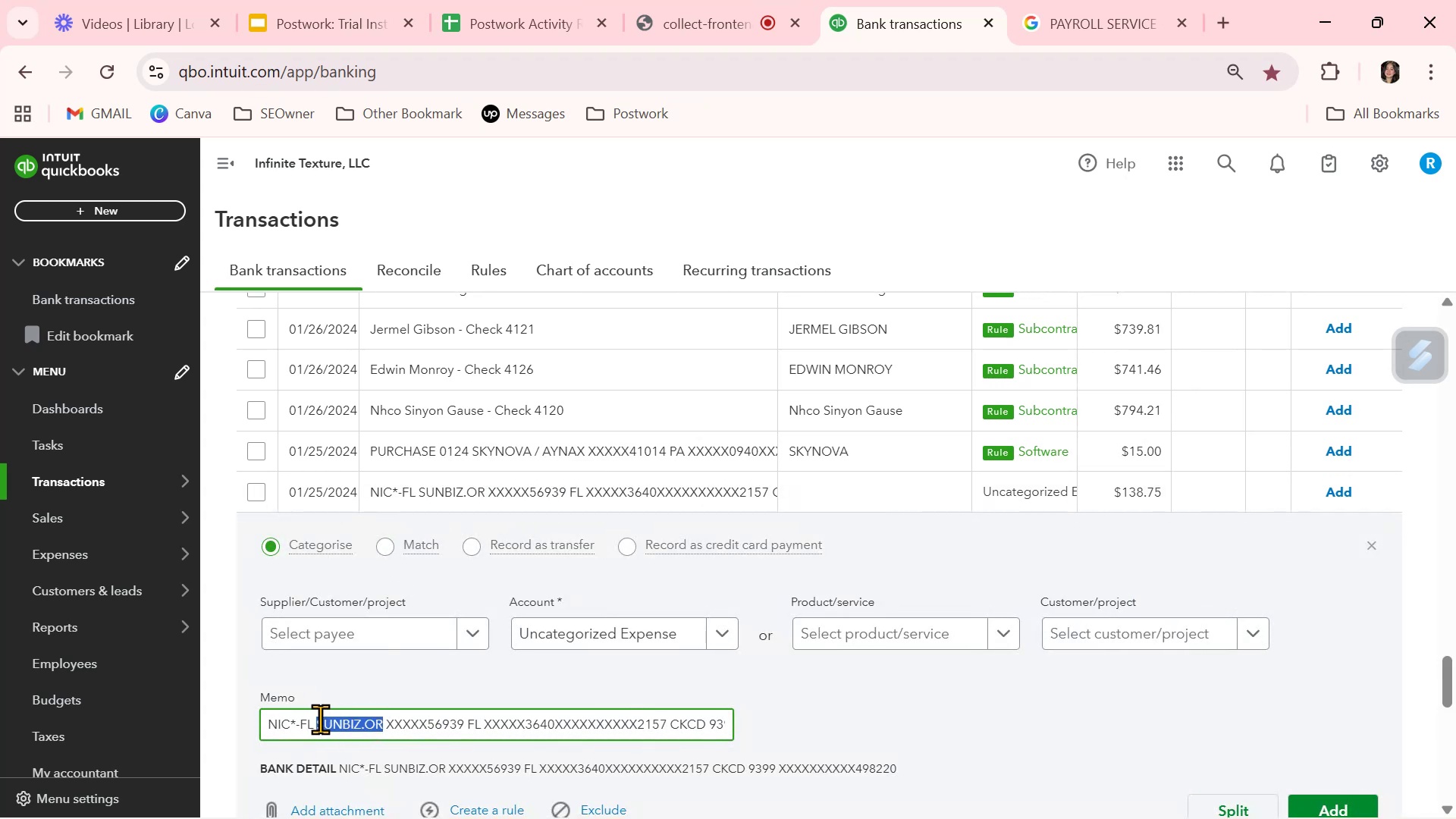 
key(Control+C)
 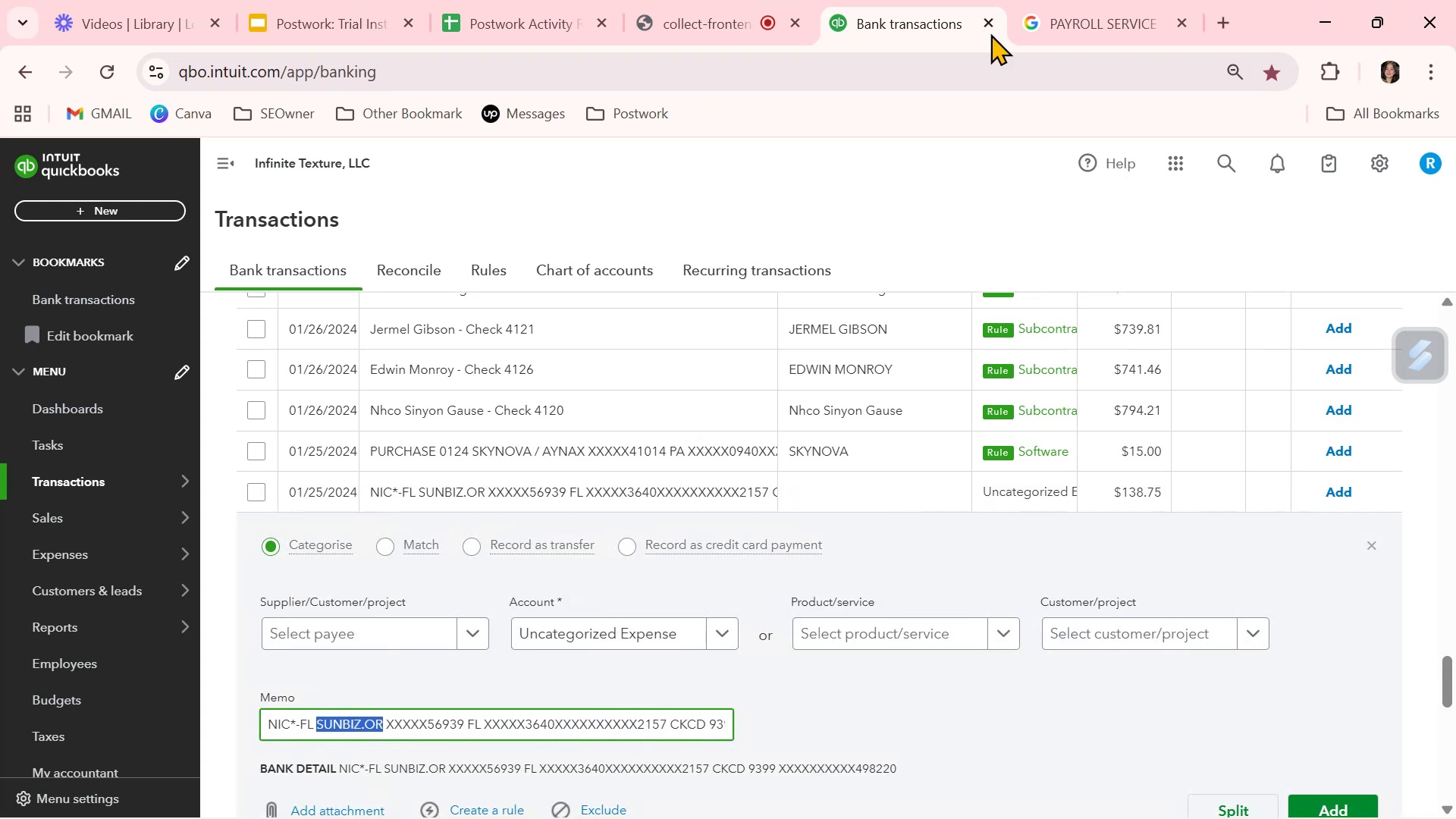 
left_click([1024, 20])
 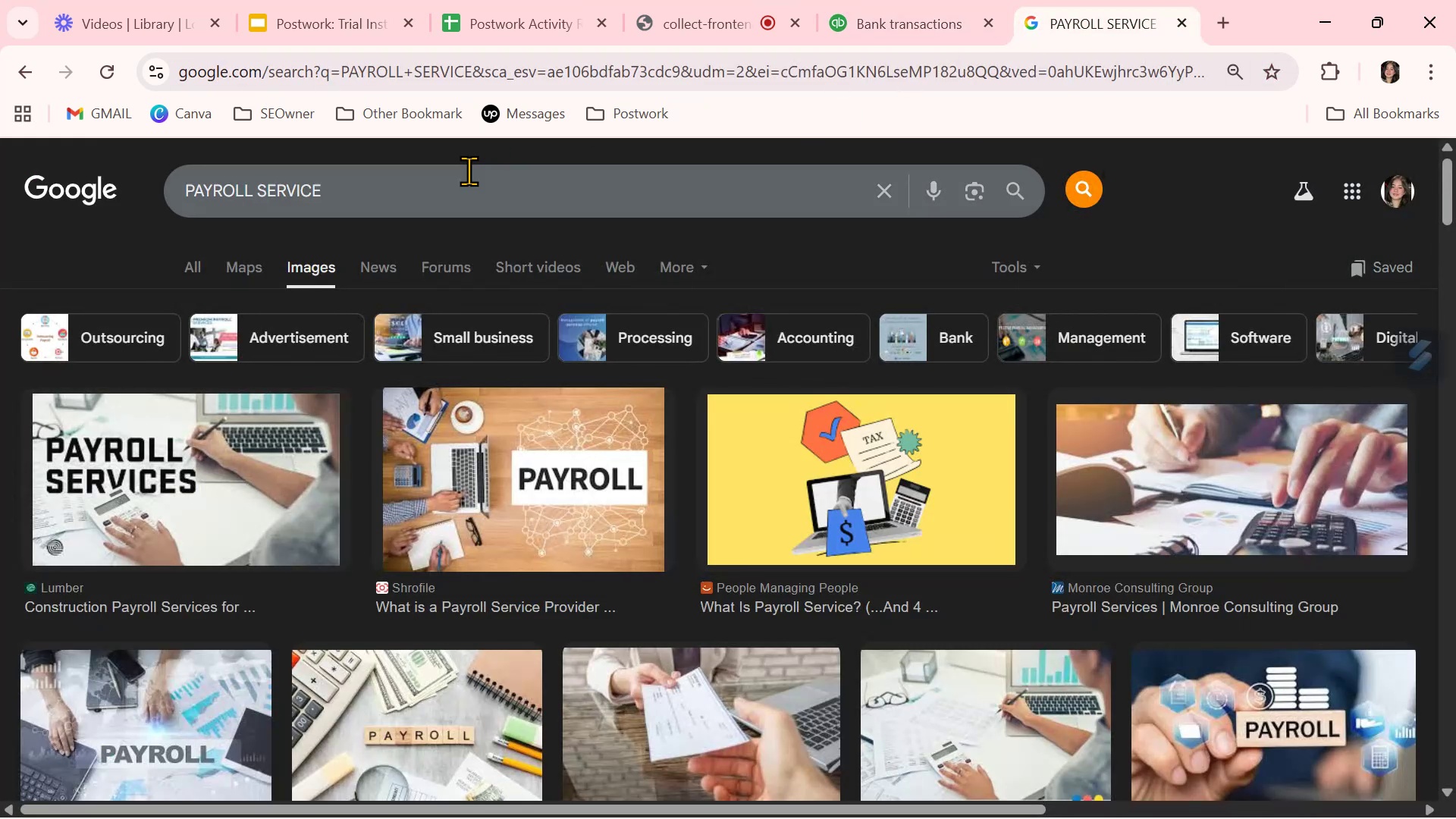 
double_click([466, 173])
 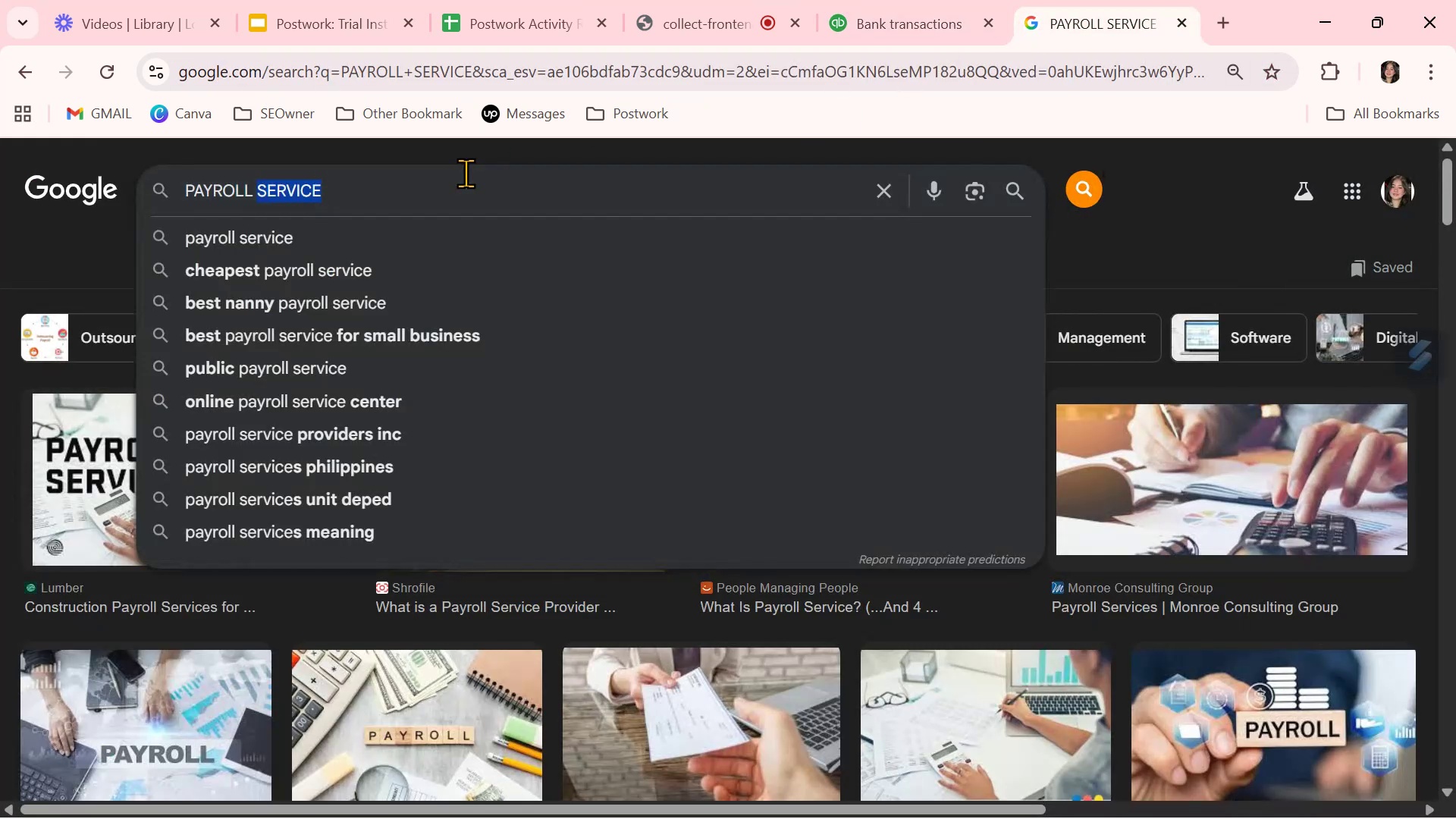 
triple_click([466, 173])
 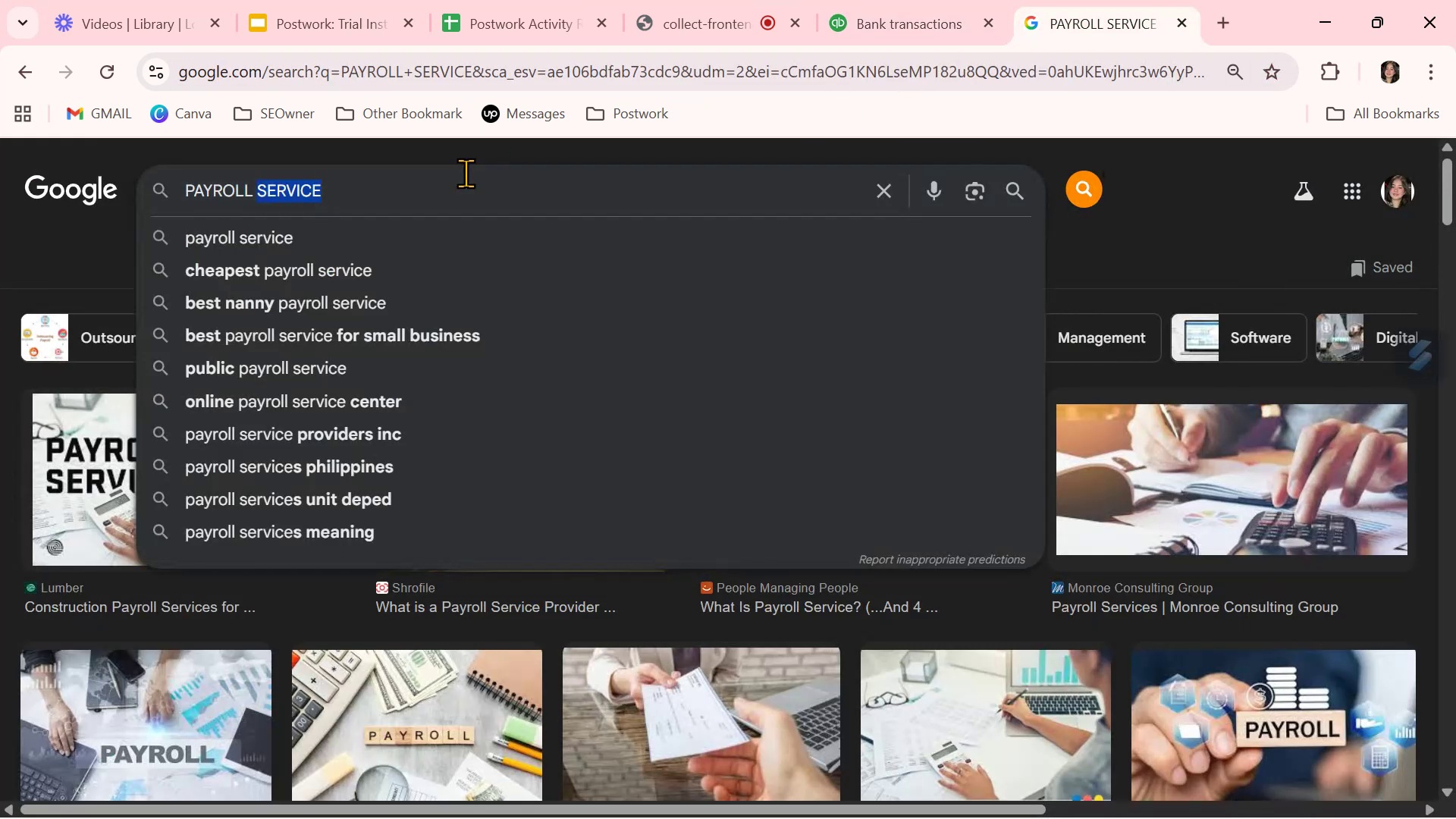 
key(Control+ControlLeft)
 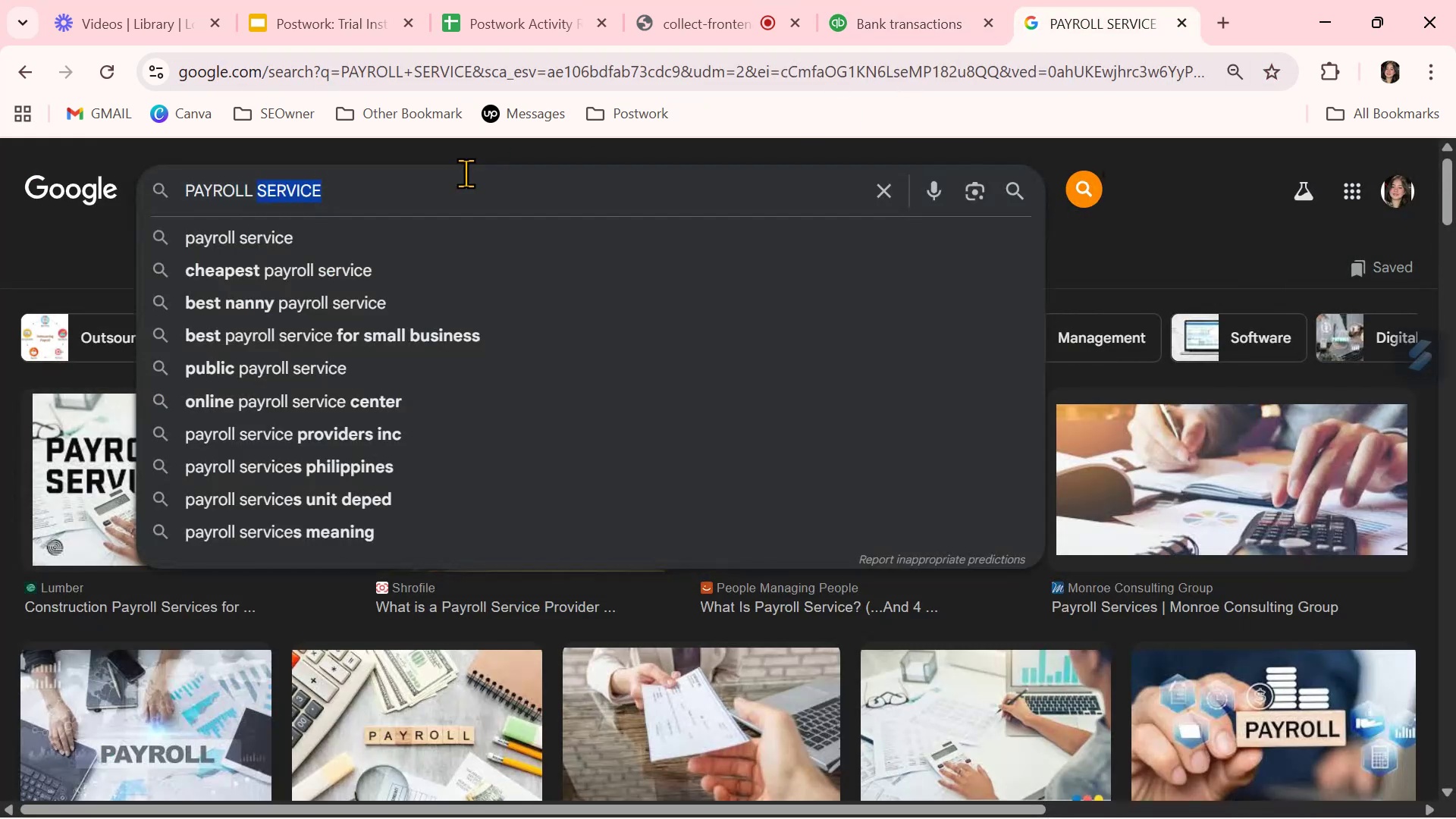 
key(Control+V)
 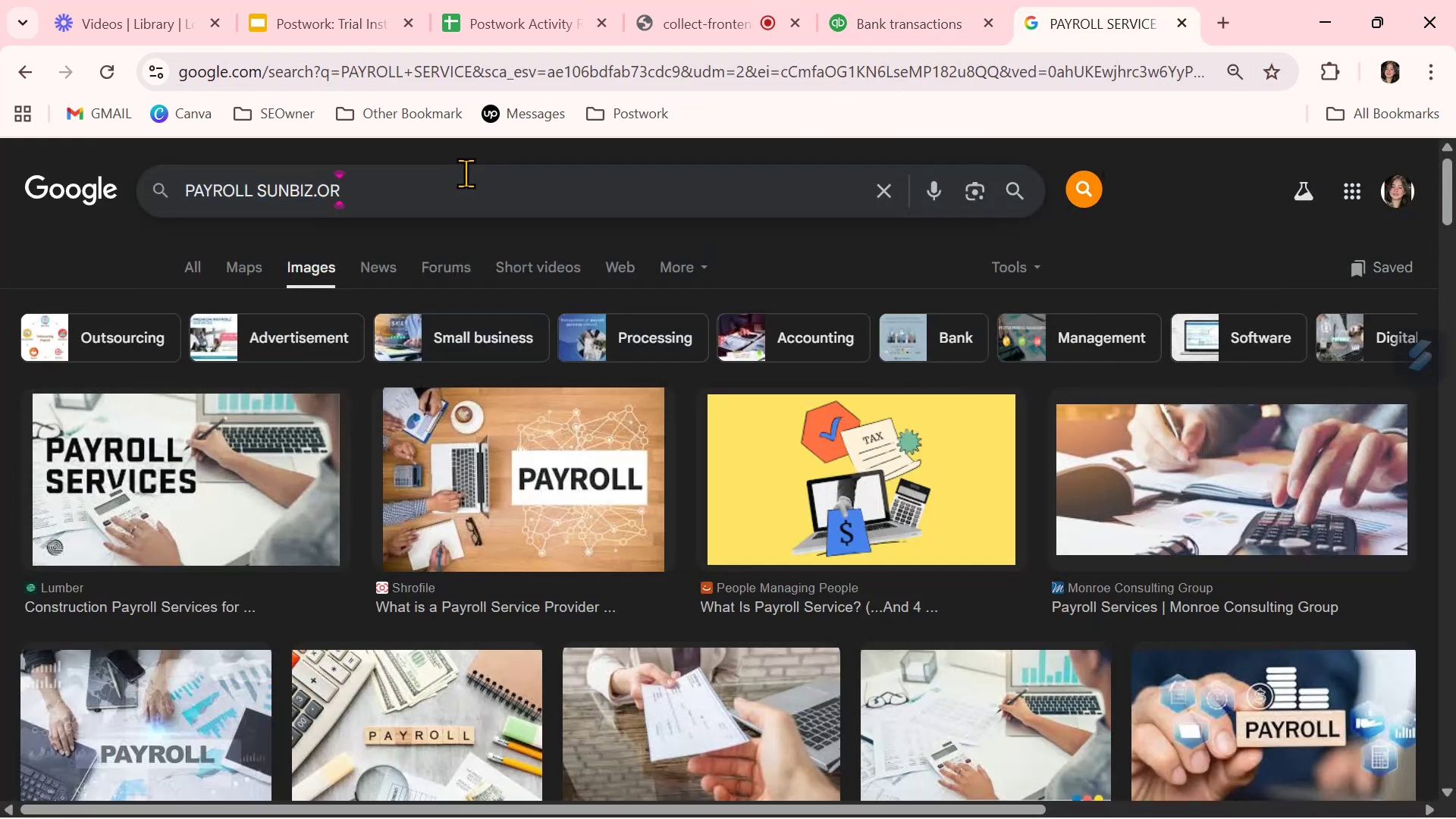 
double_click([466, 173])
 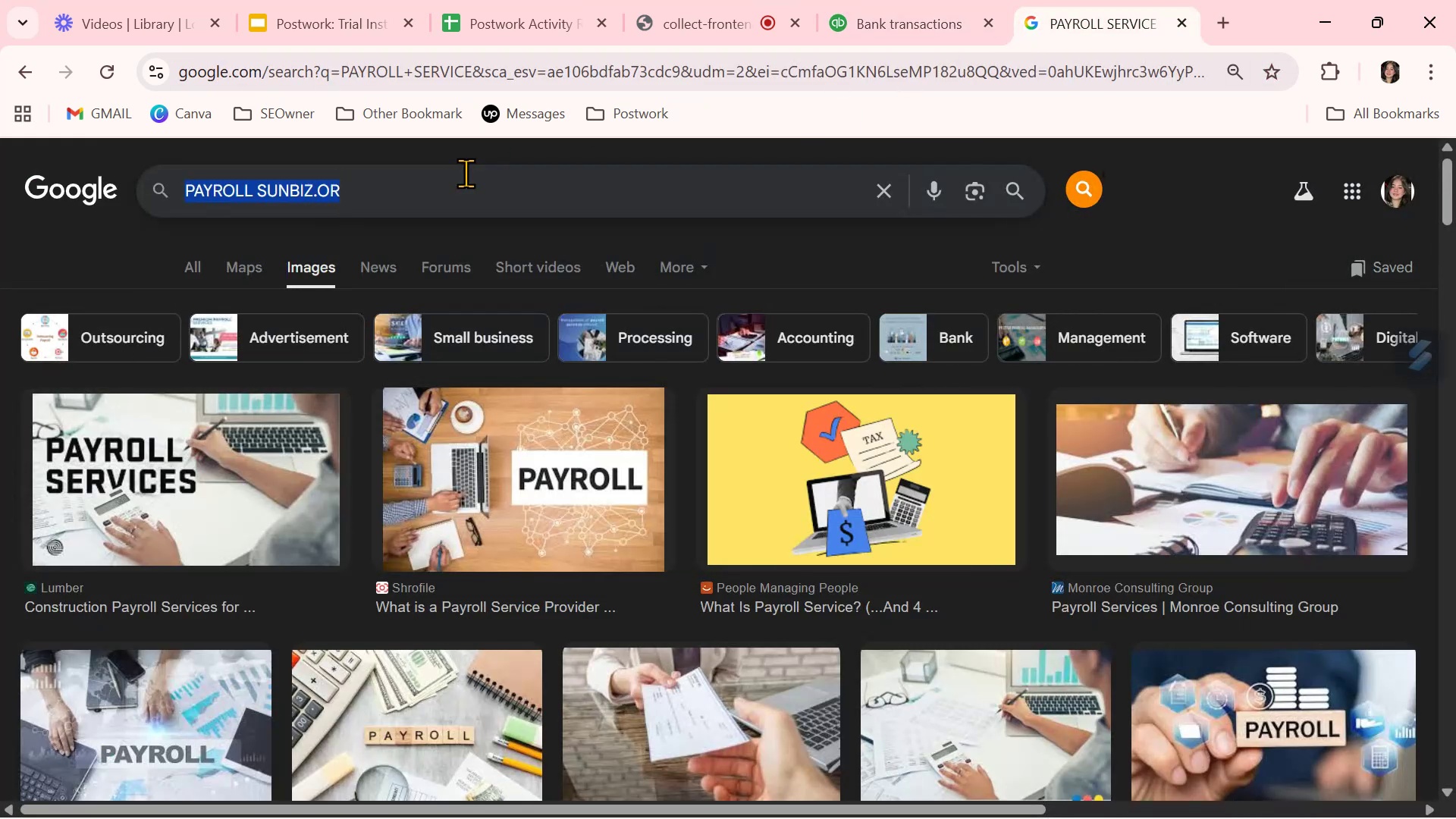 
triple_click([466, 173])
 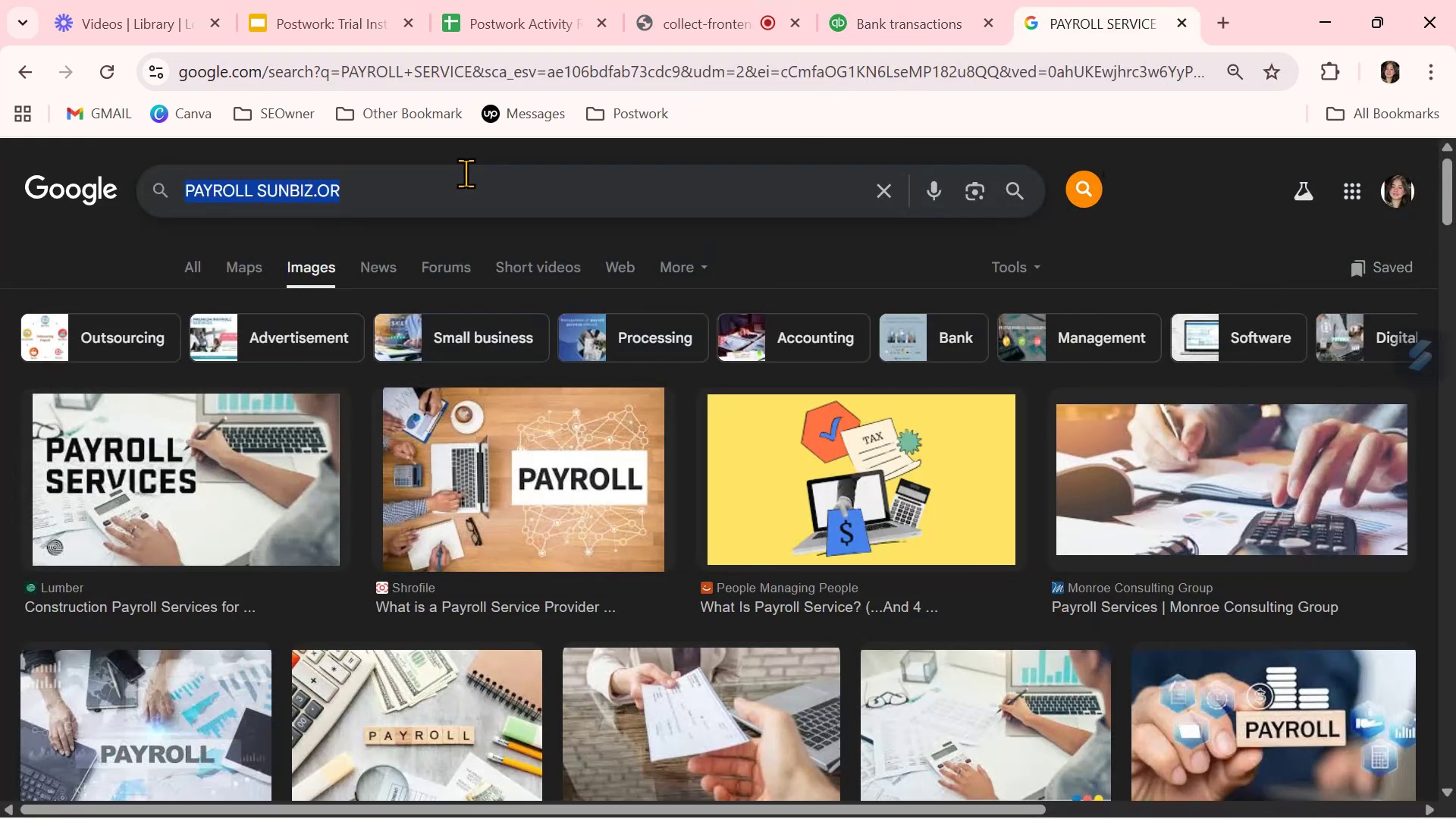 
key(Control+ControlLeft)
 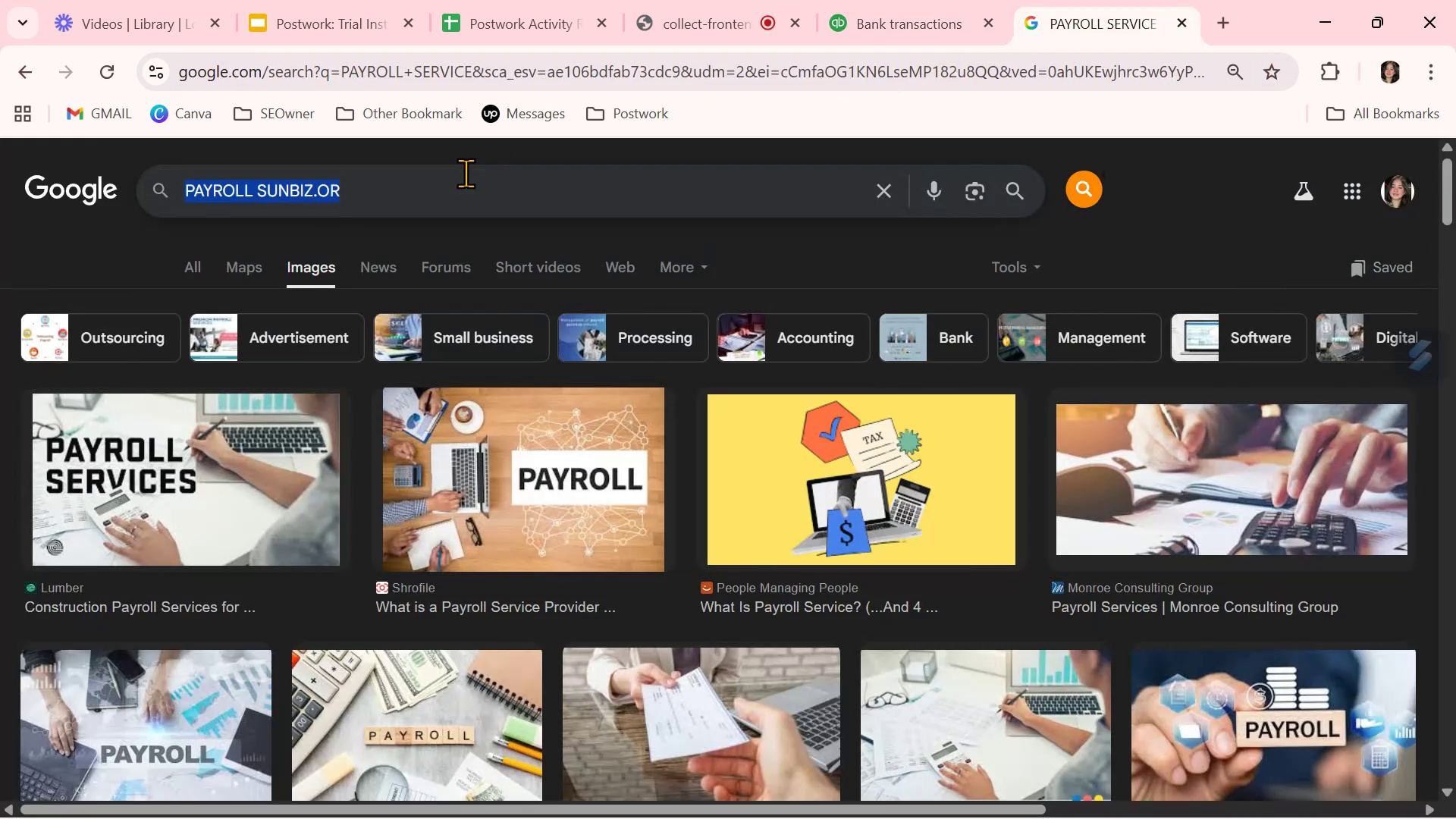 
key(Control+V)
 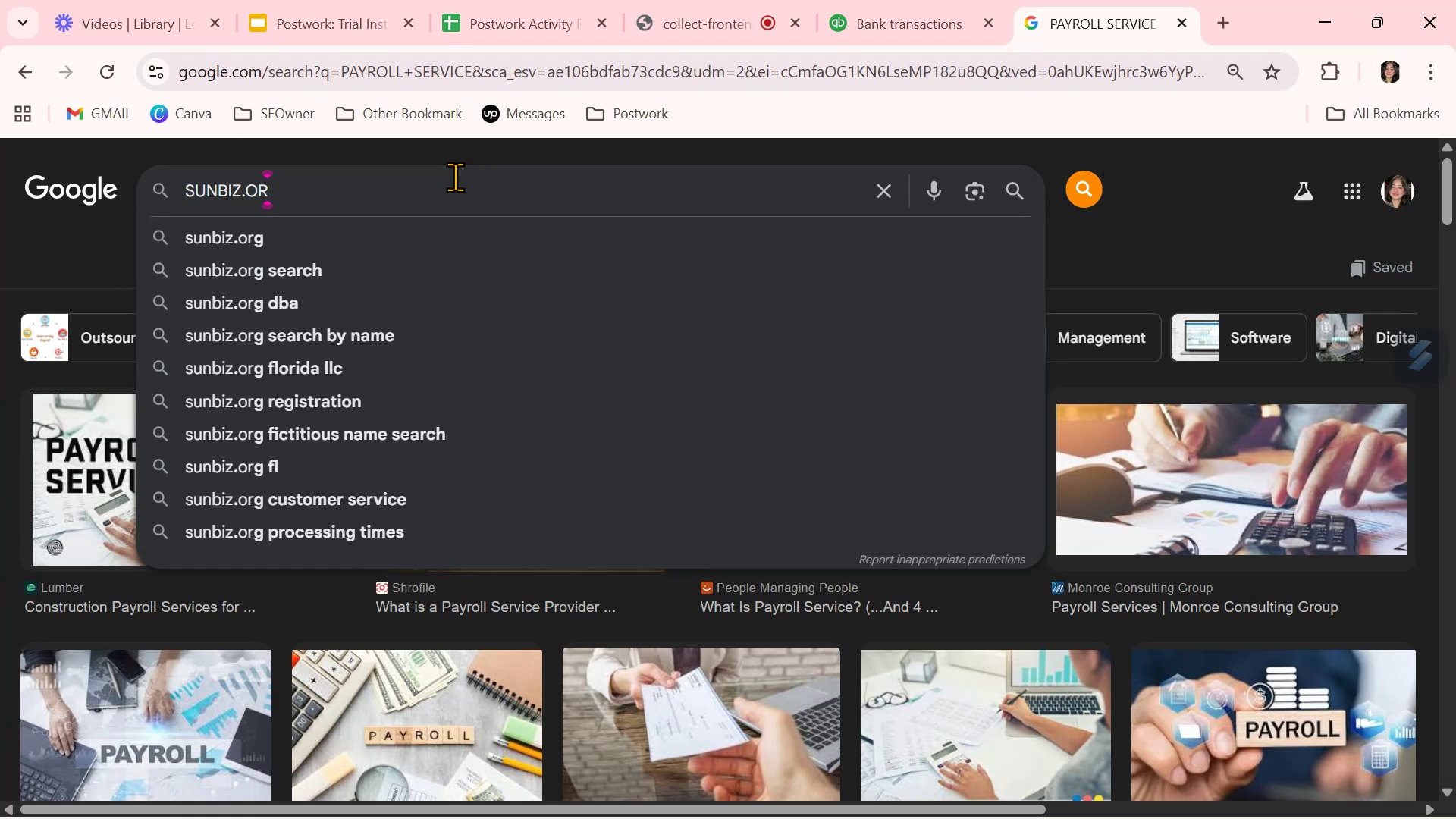 
key(NumpadEnter)
 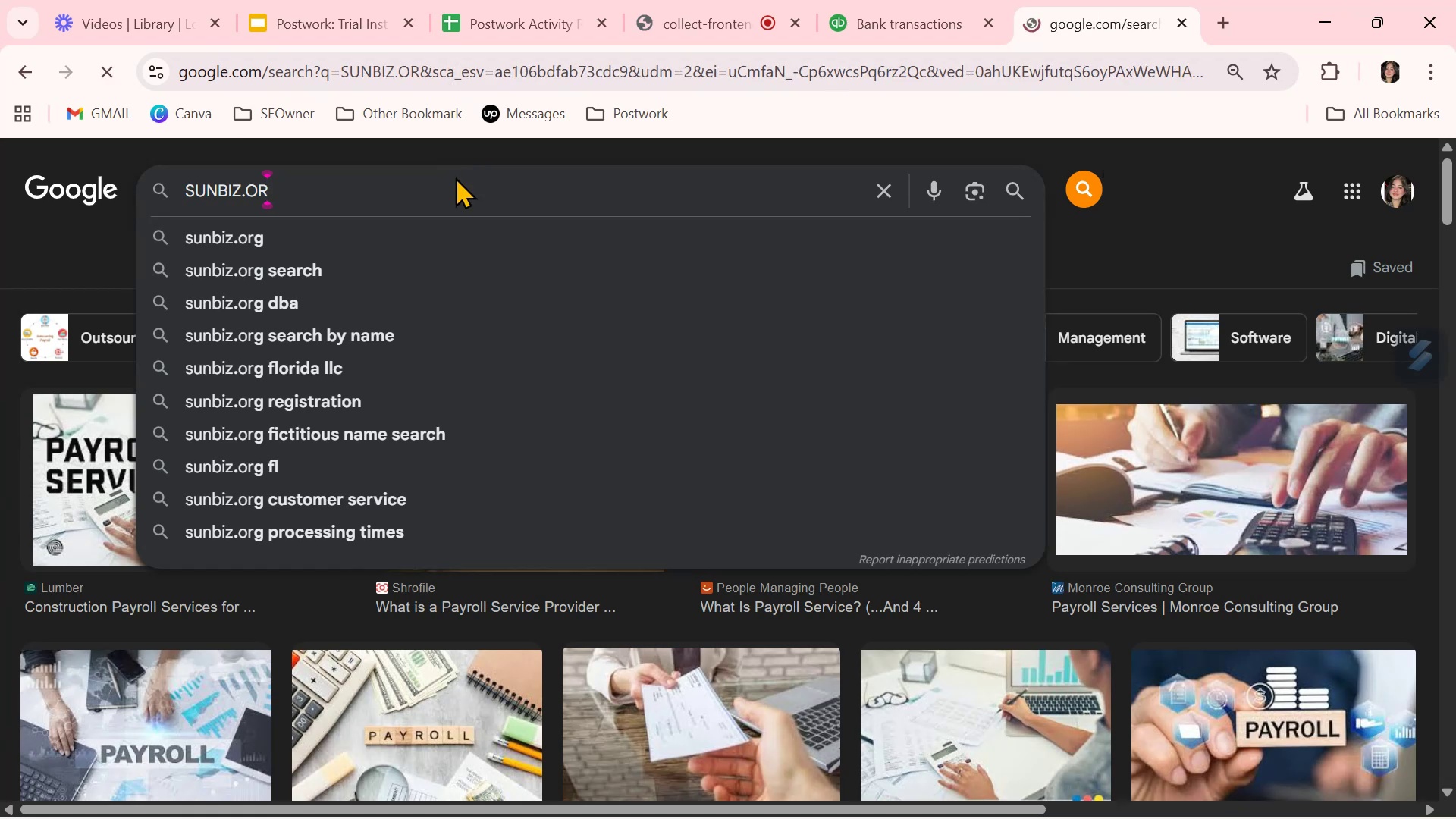 
mouse_move([590, 438])
 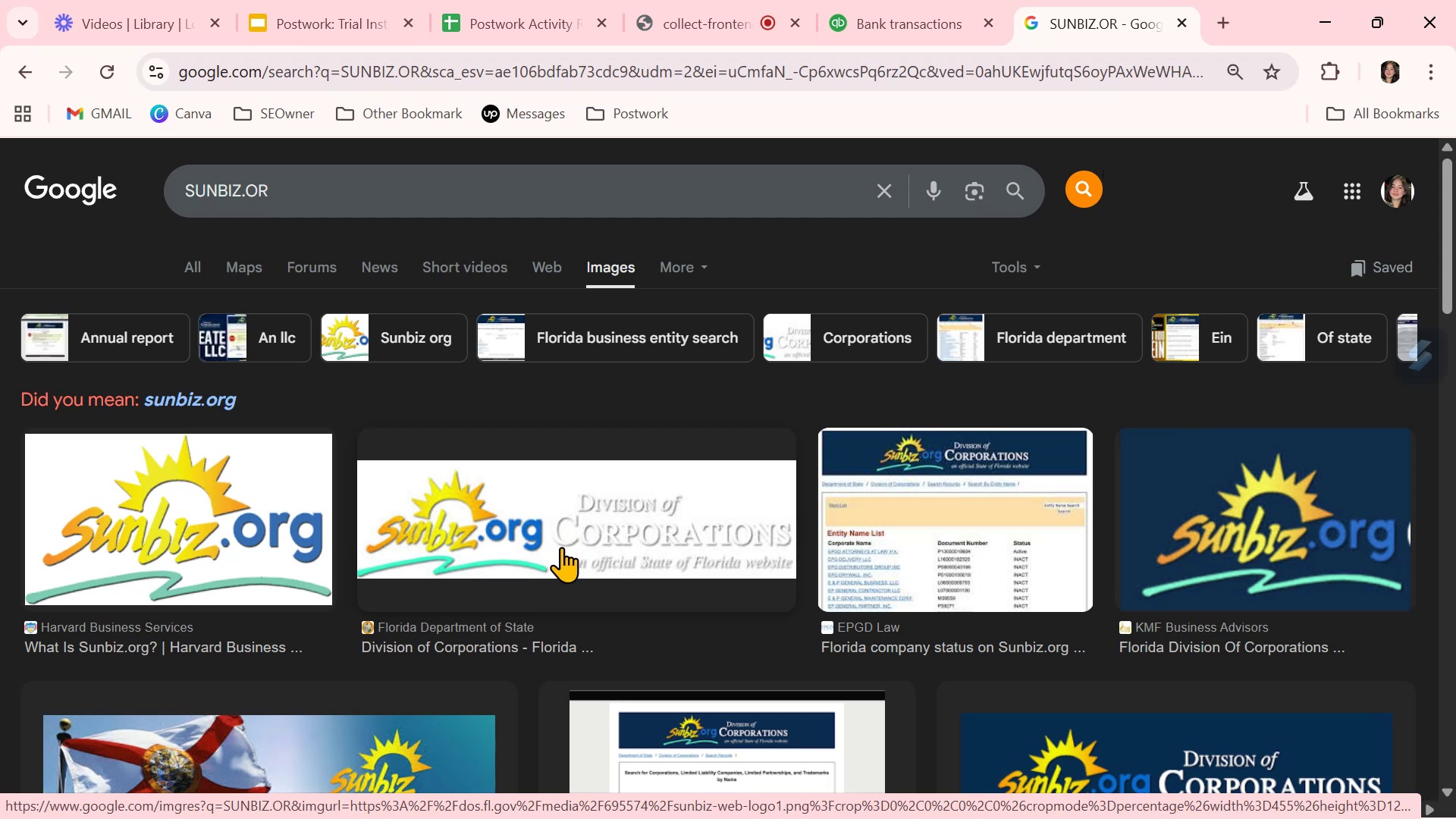 
wait(6.77)
 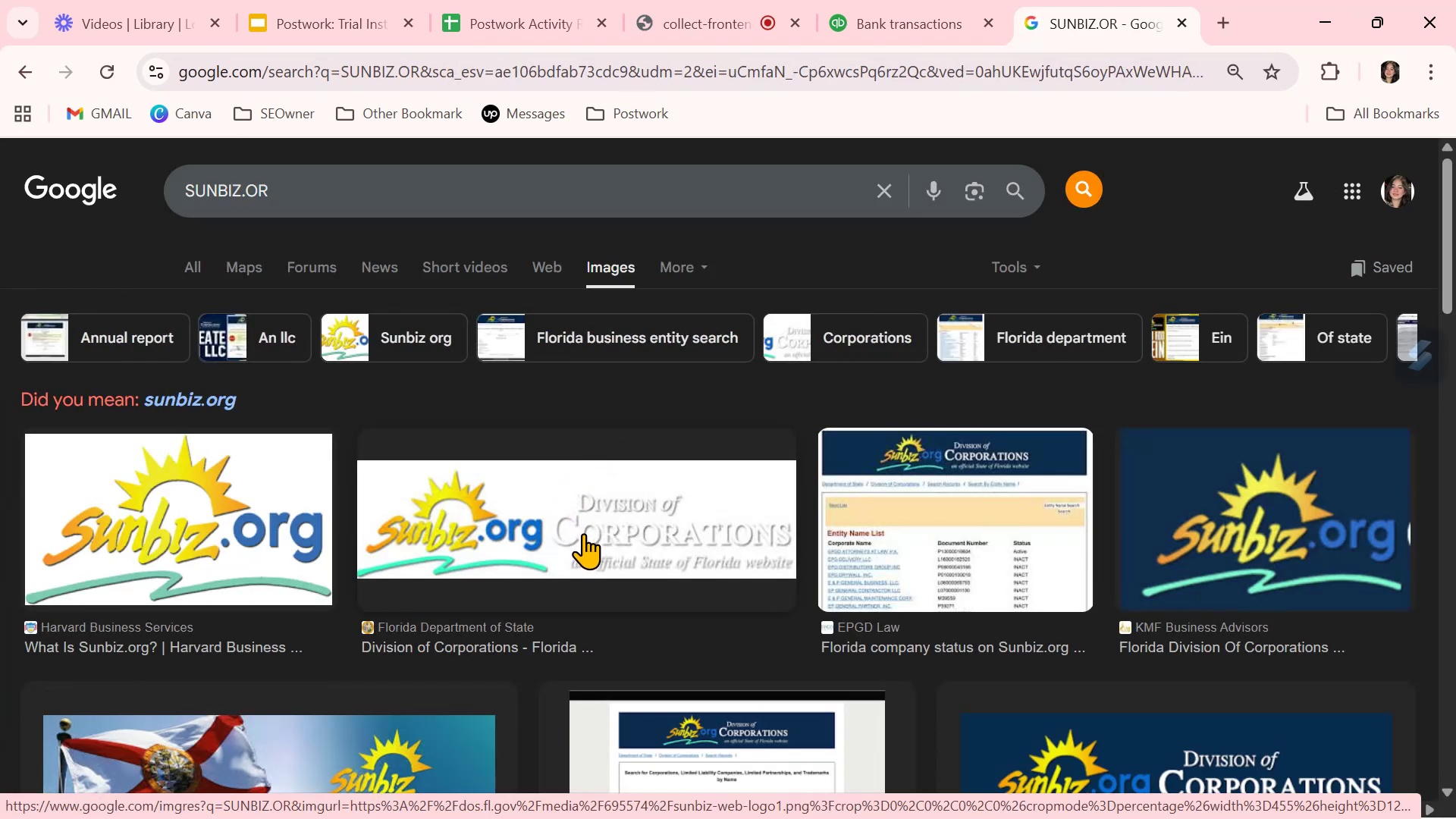 
scroll: coordinate [667, 604], scroll_direction: down, amount: 1.0
 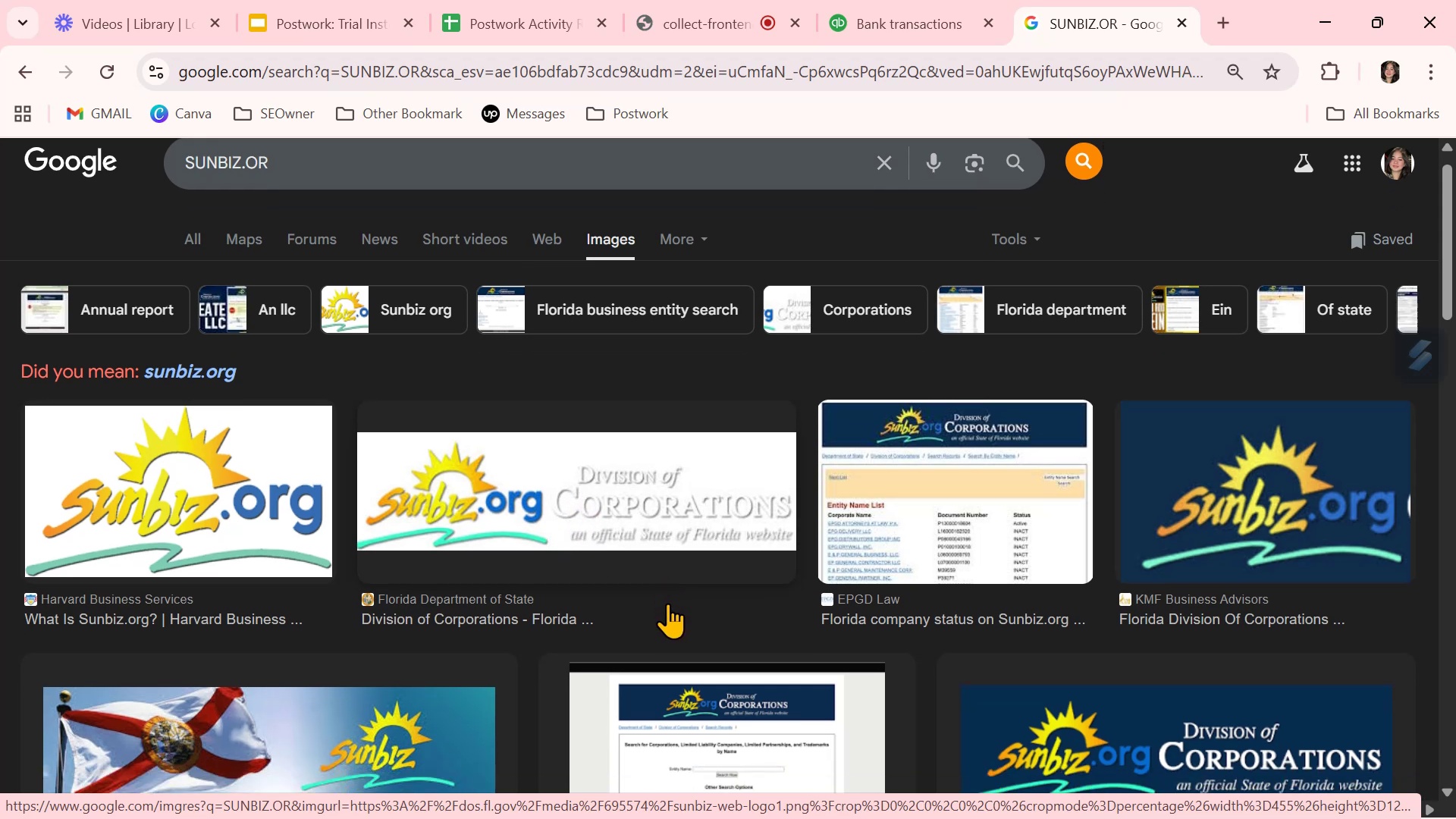 
mouse_move([670, 585])
 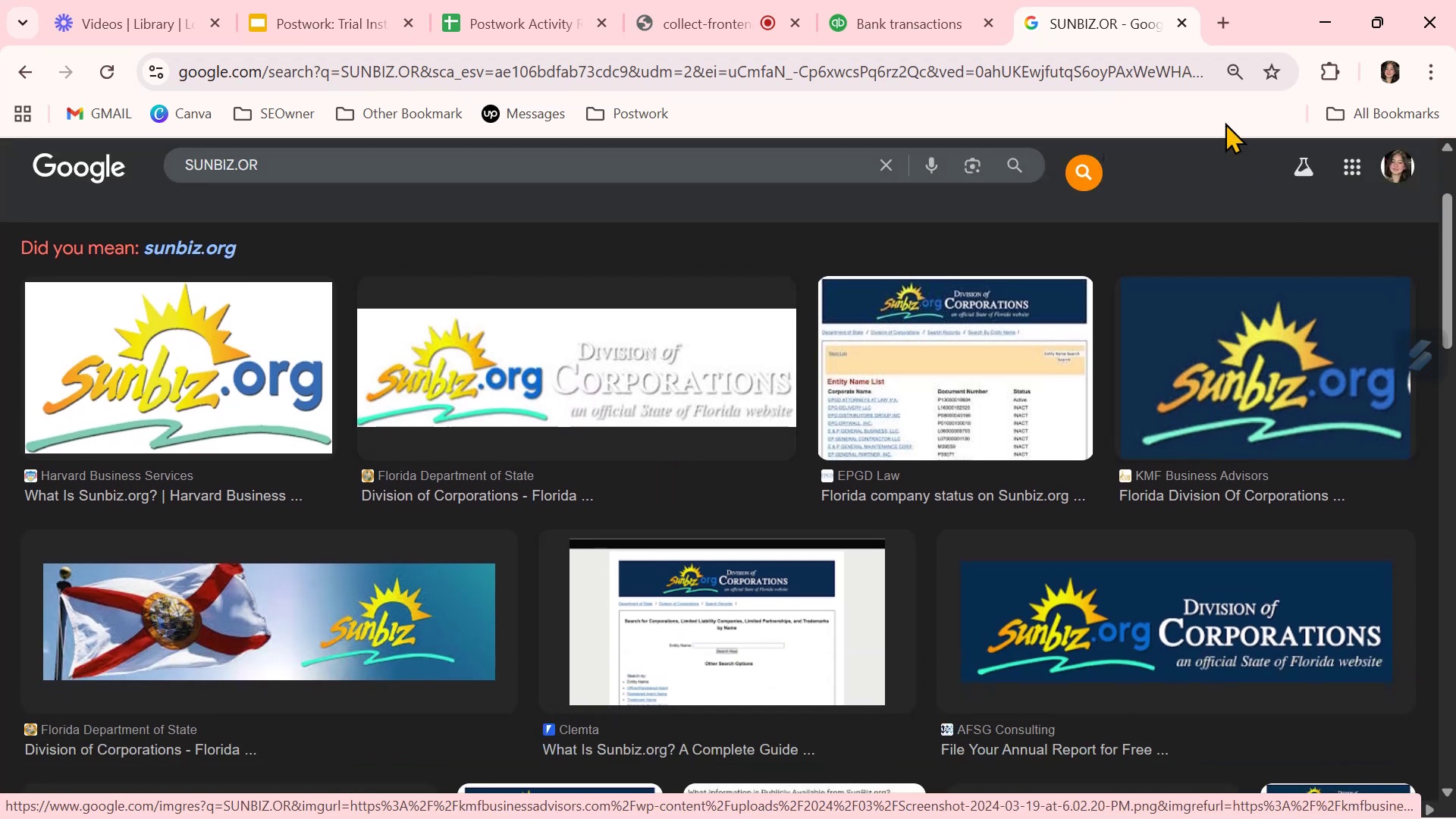 
left_click([952, 21])
 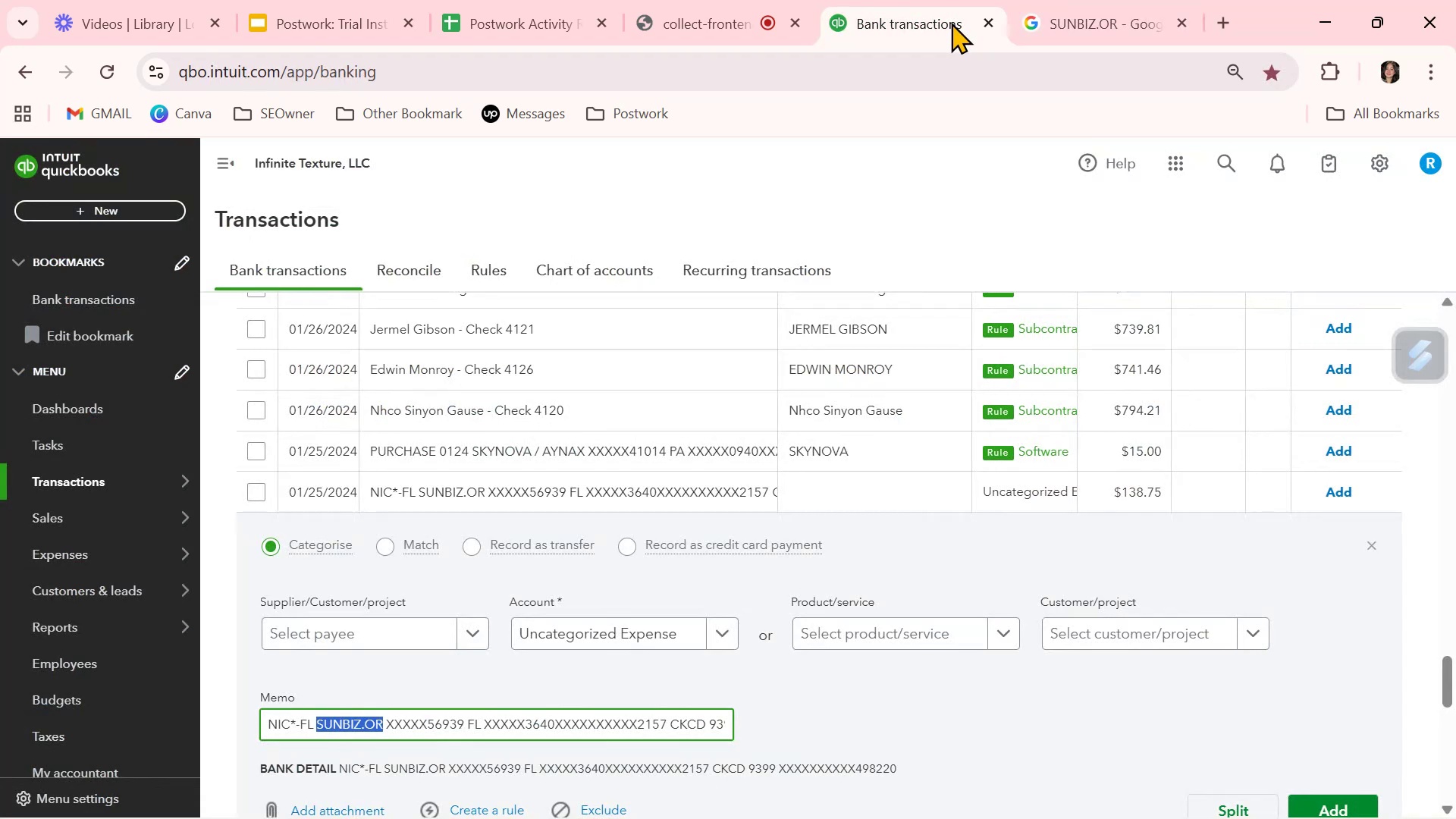 
wait(9.92)
 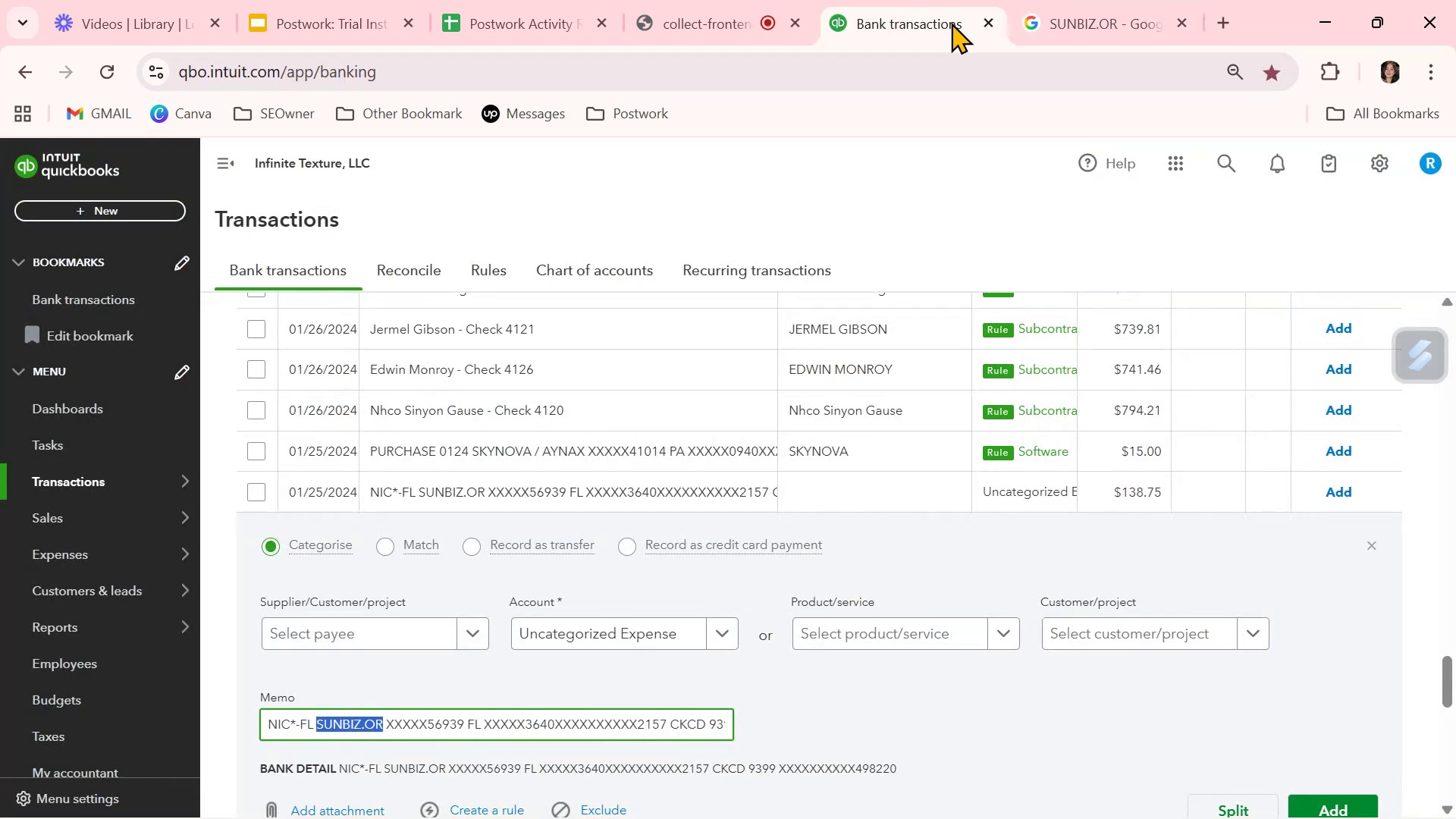 
left_click([720, 634])
 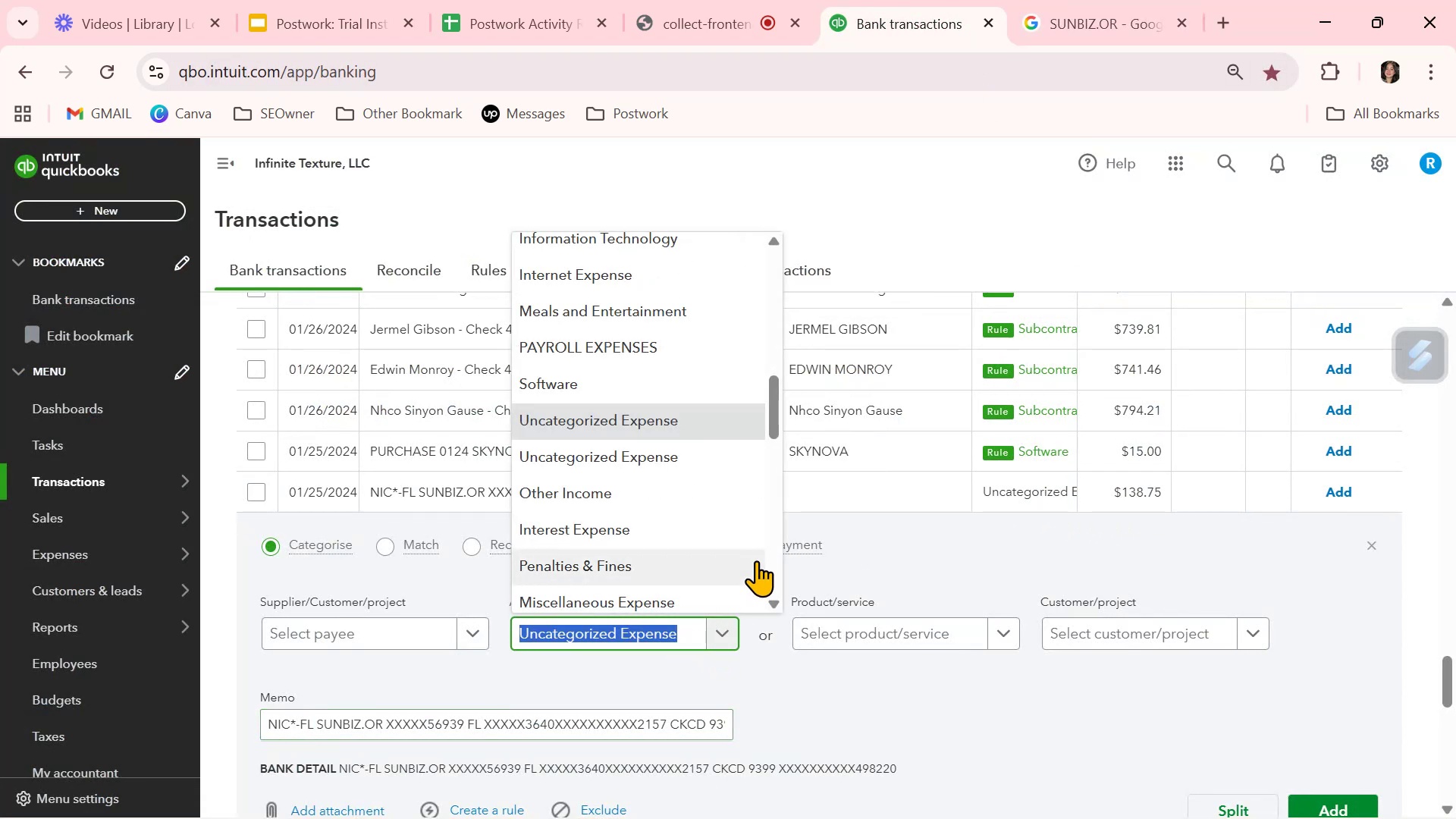 
scroll: coordinate [756, 560], scroll_direction: up, amount: 5.0
 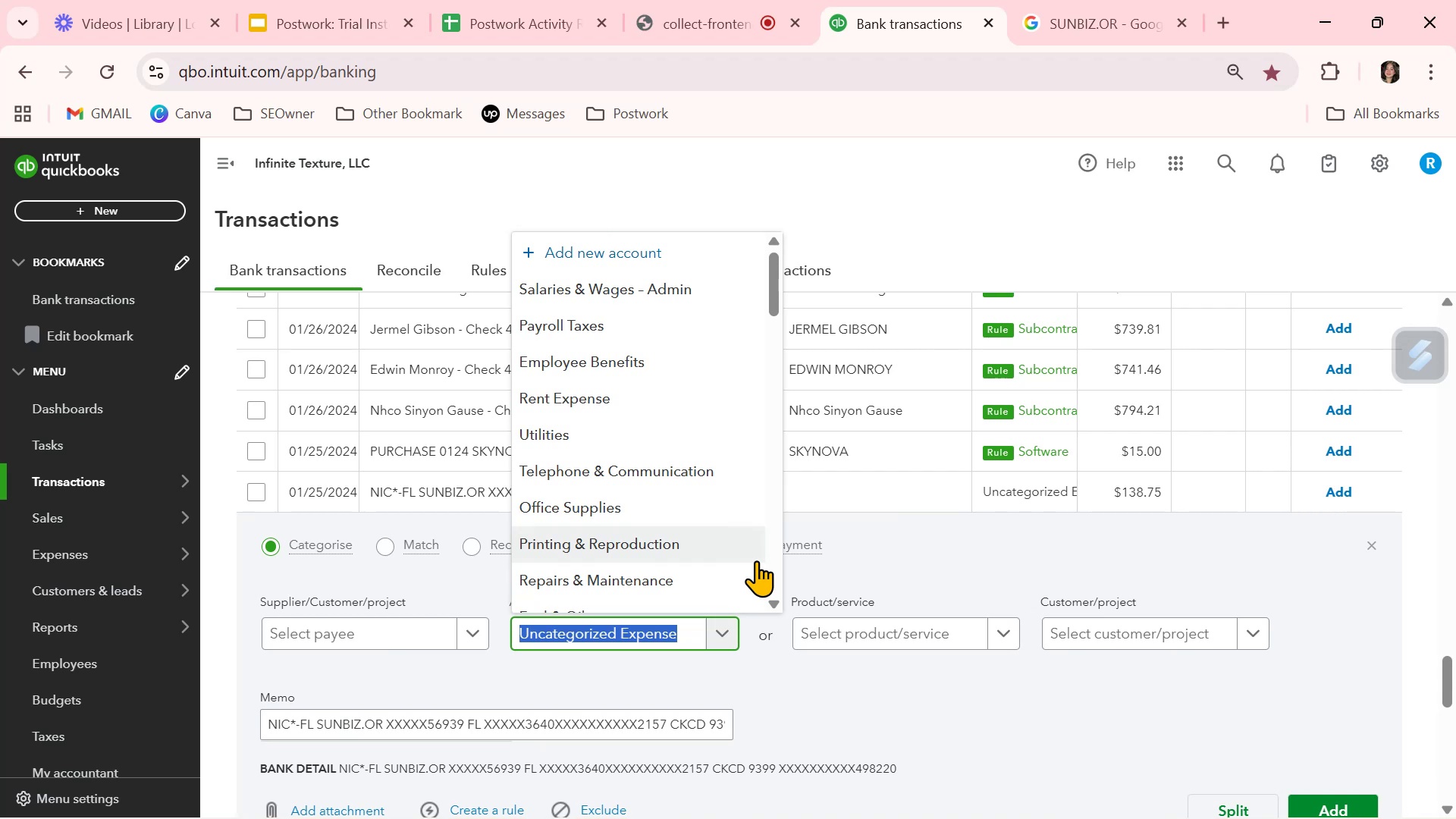 
scroll: coordinate [756, 560], scroll_direction: down, amount: 10.0
 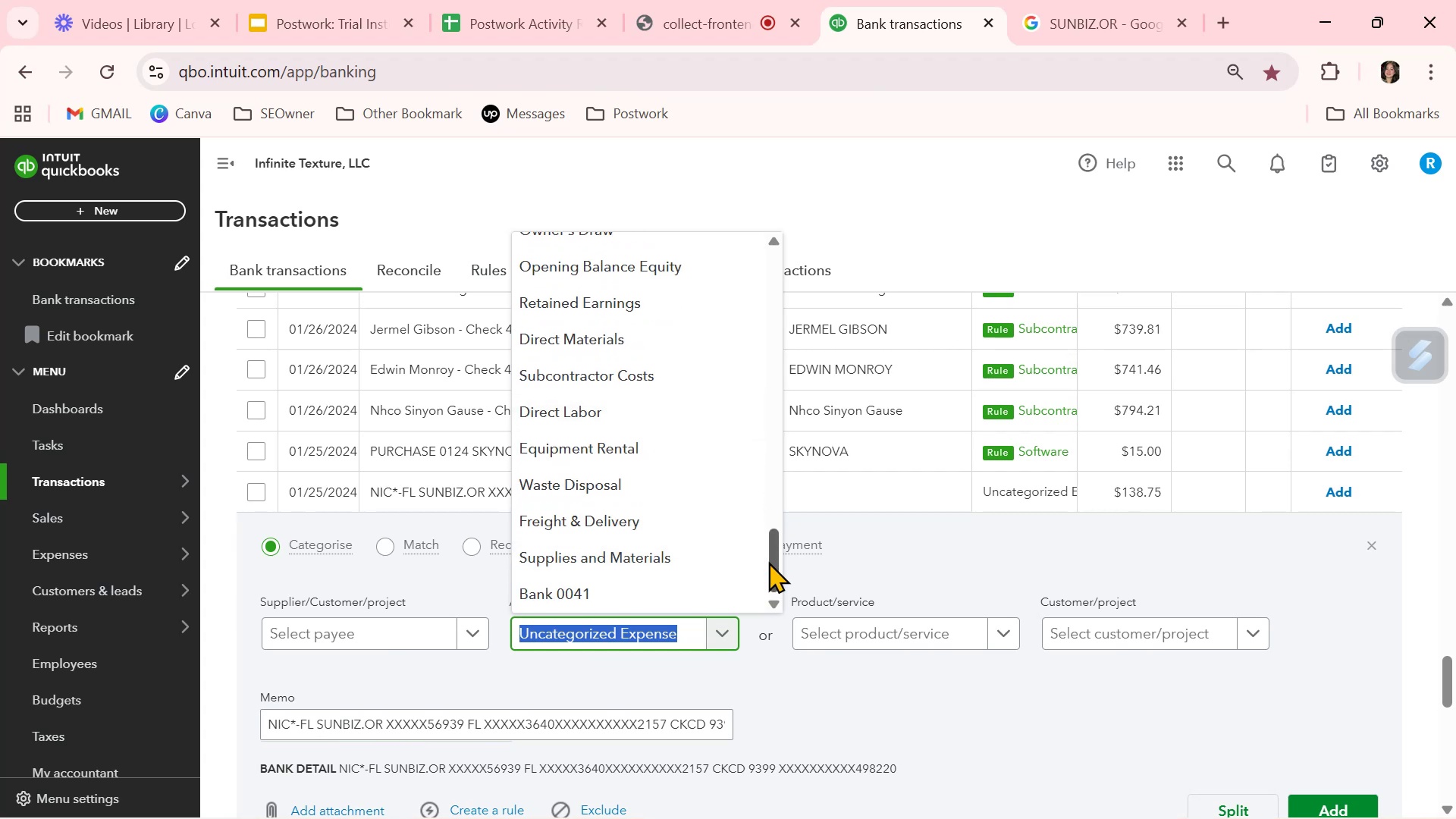 
scroll: coordinate [718, 558], scroll_direction: down, amount: 2.0
 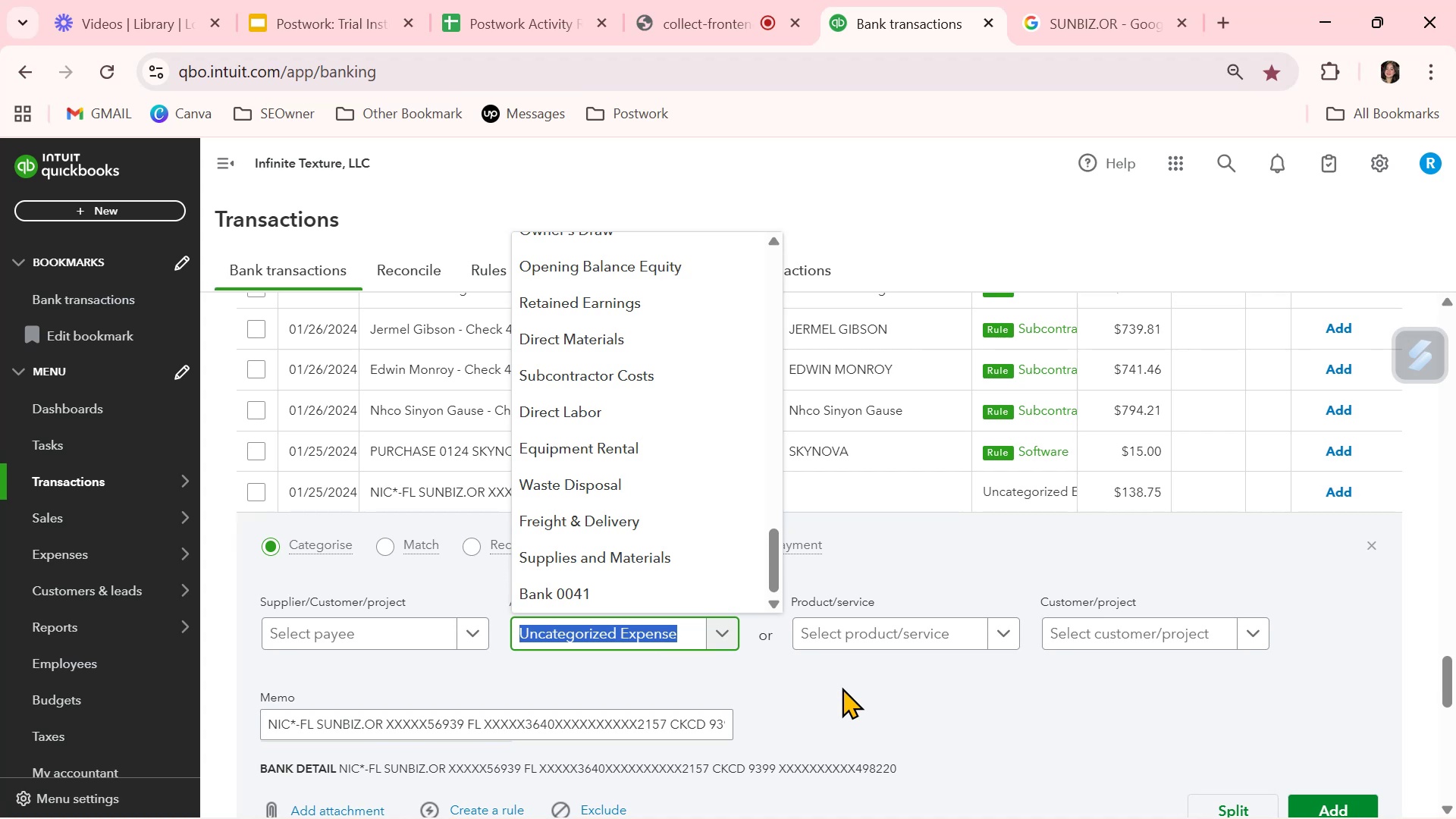 
left_click([842, 687])
 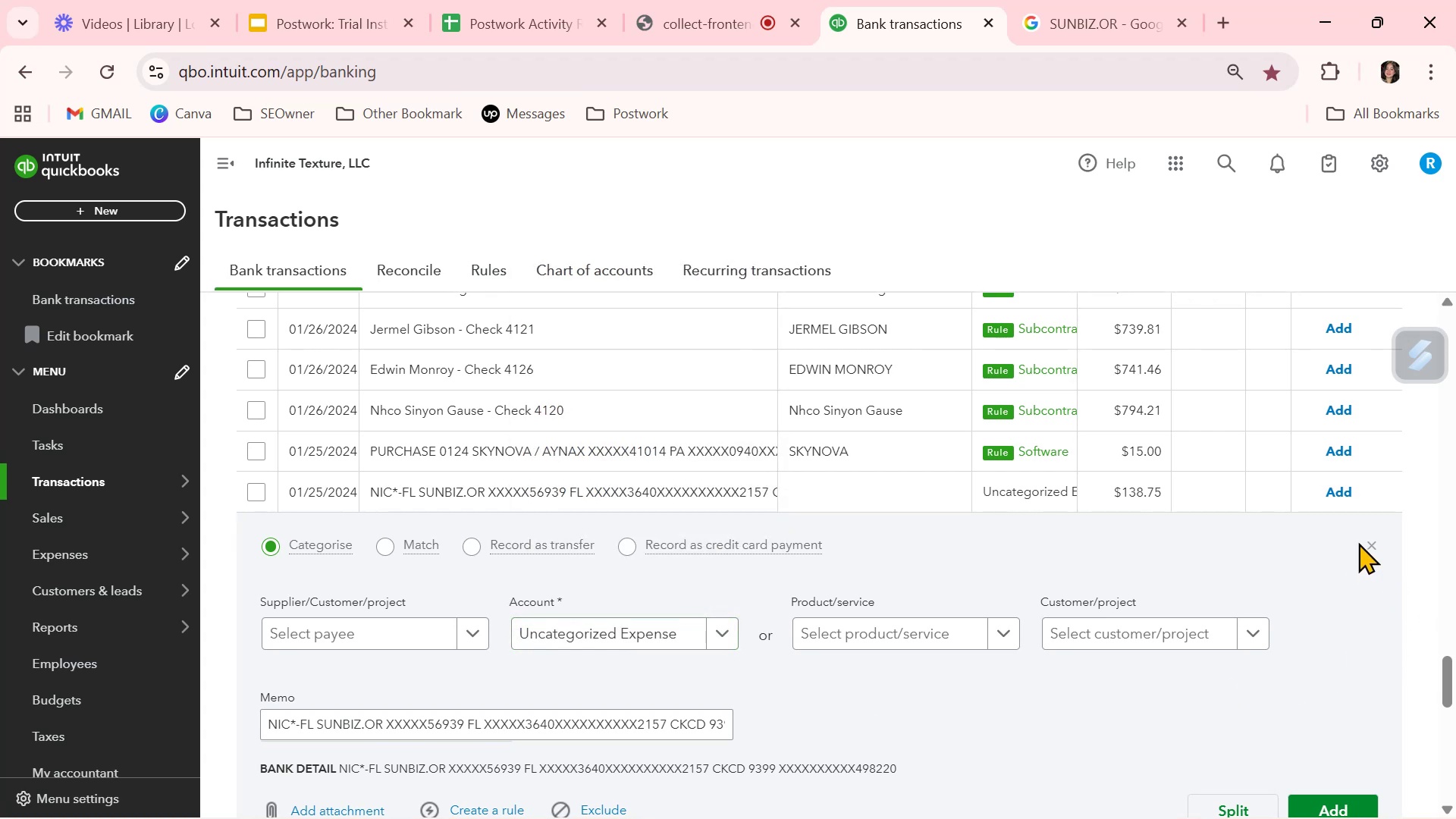 
left_click([1372, 538])
 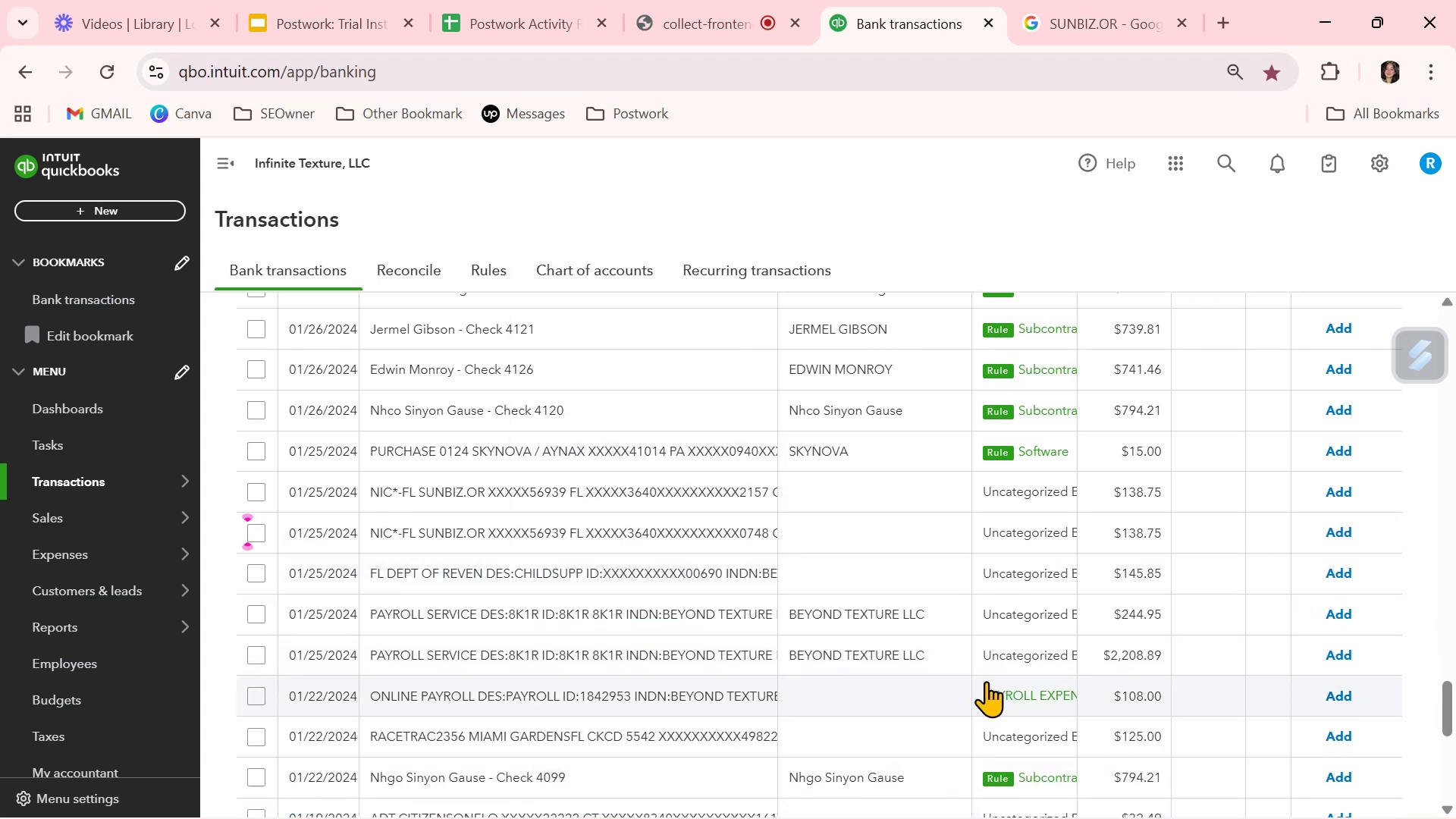 
scroll: coordinate [986, 681], scroll_direction: down, amount: 4.0
 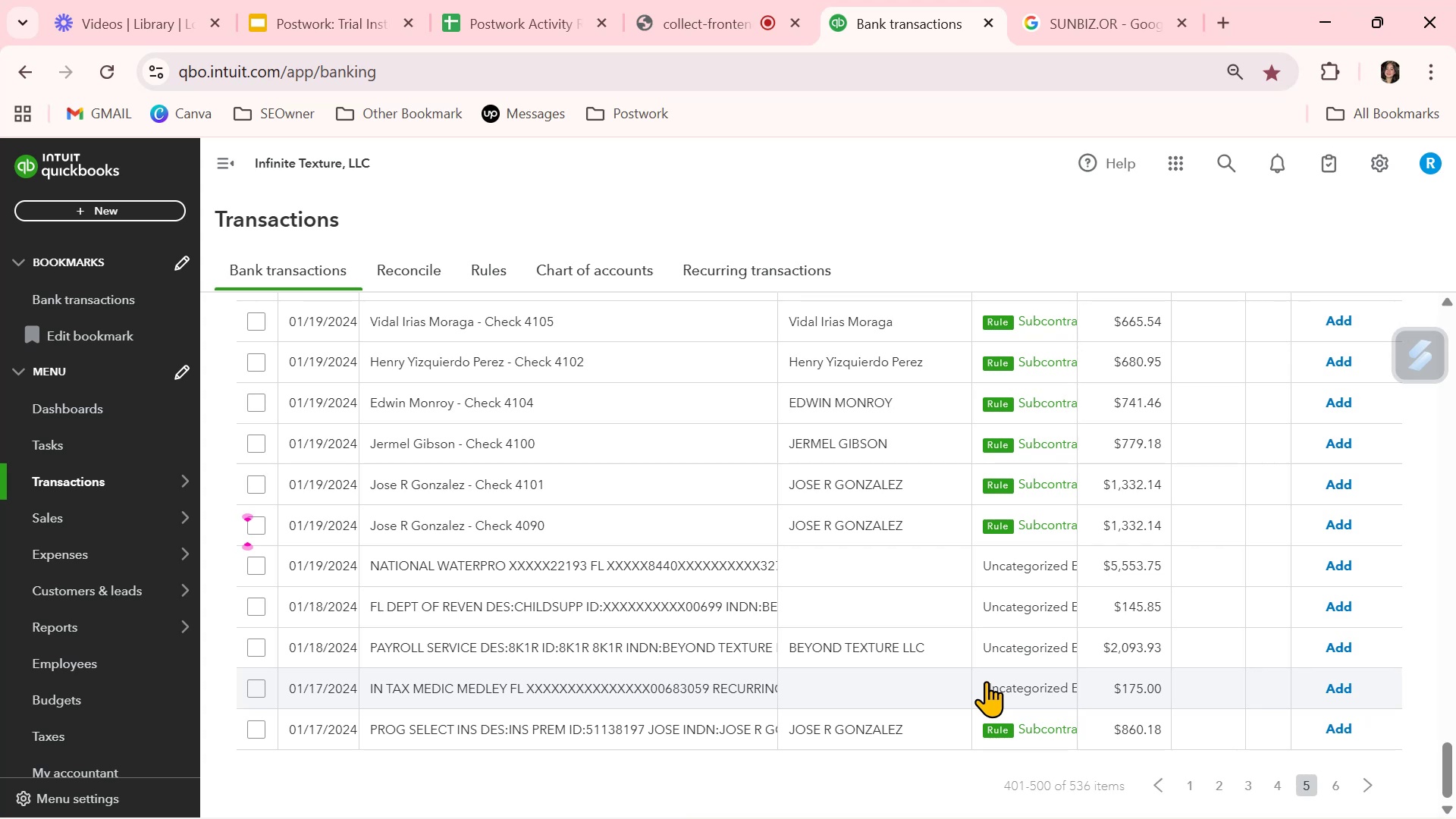 
left_click([674, 570])
 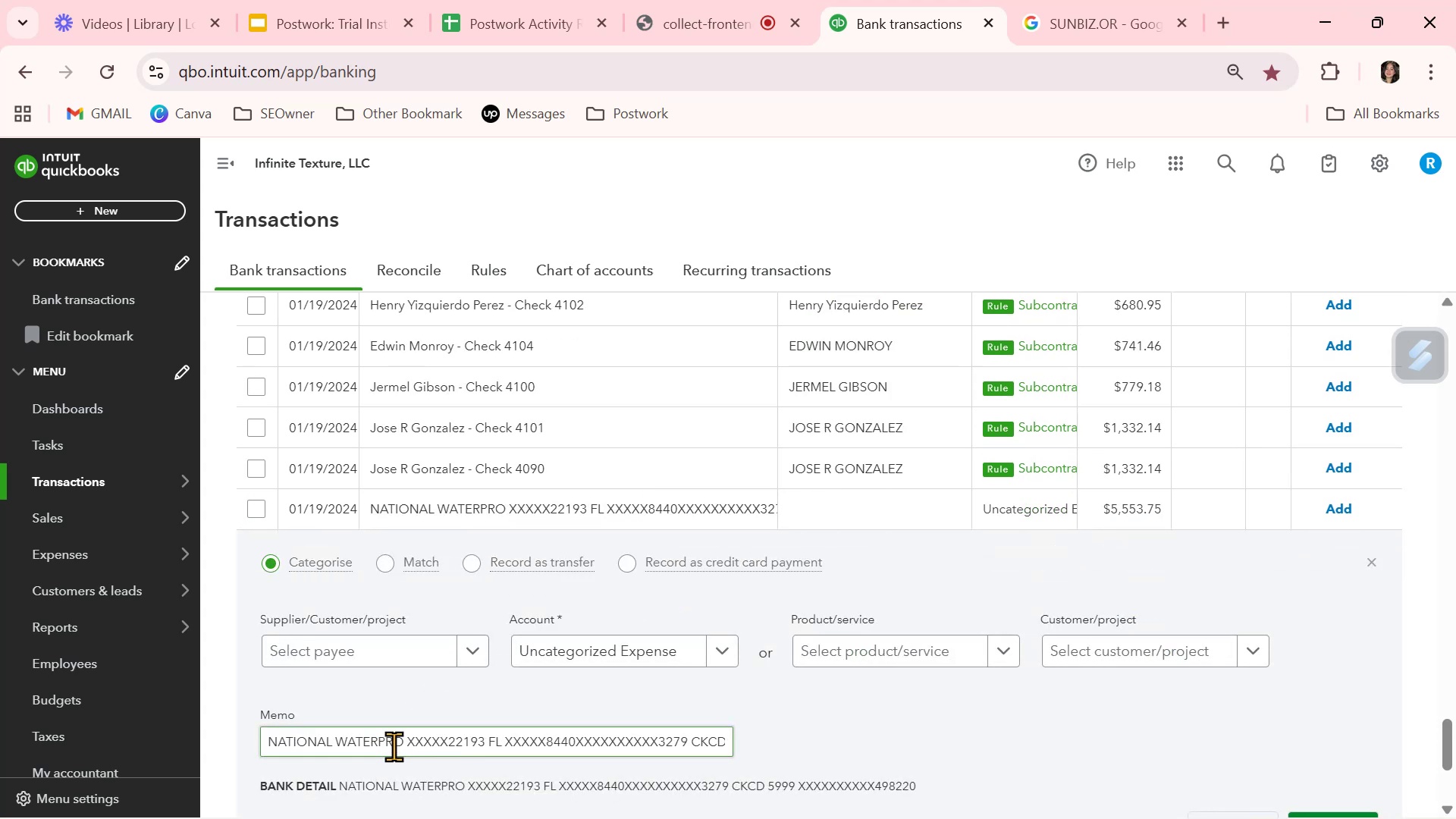 
left_click_drag(start_coordinate=[403, 745], to_coordinate=[246, 742])
 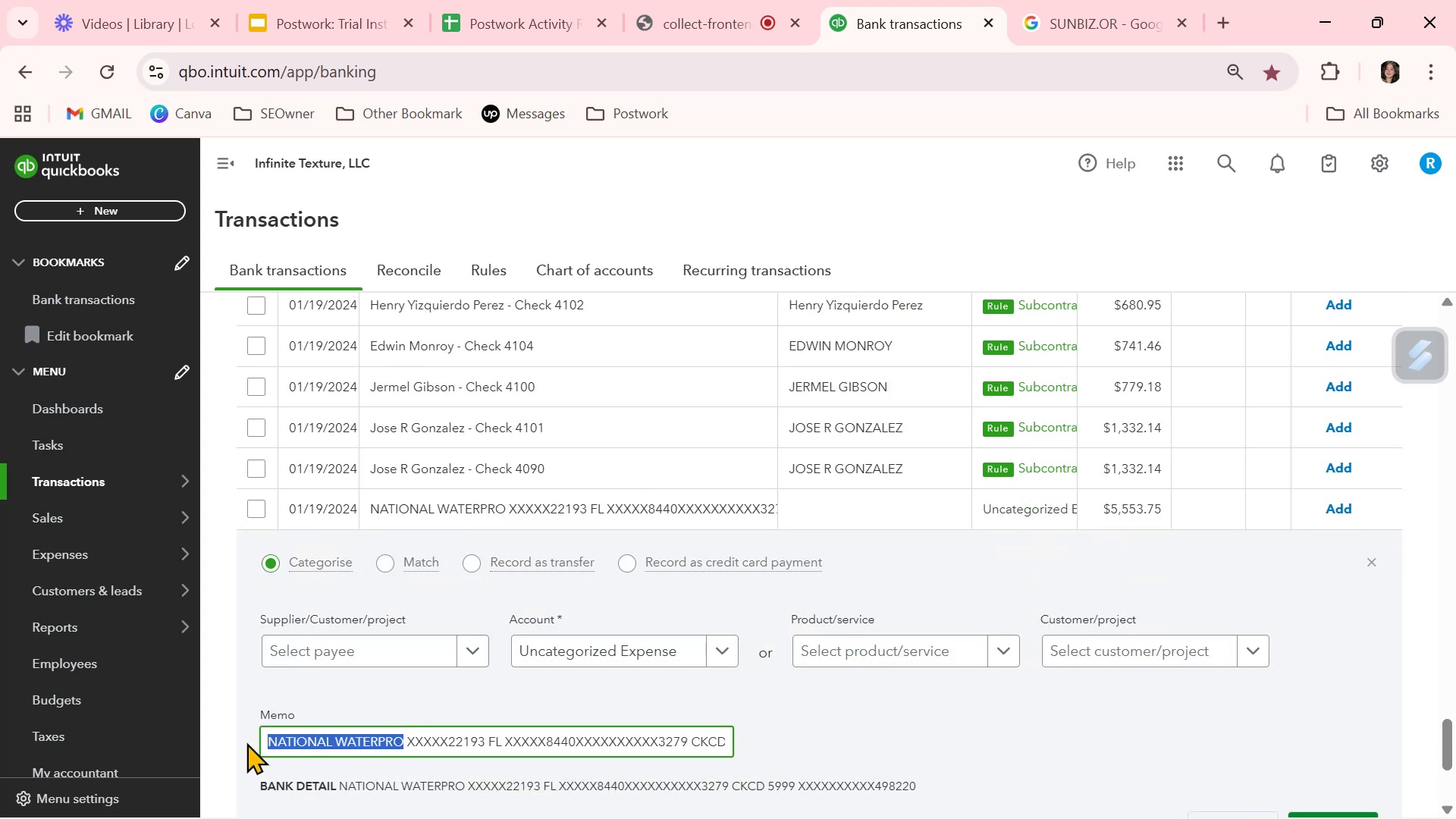 
key(Control+ControlLeft)
 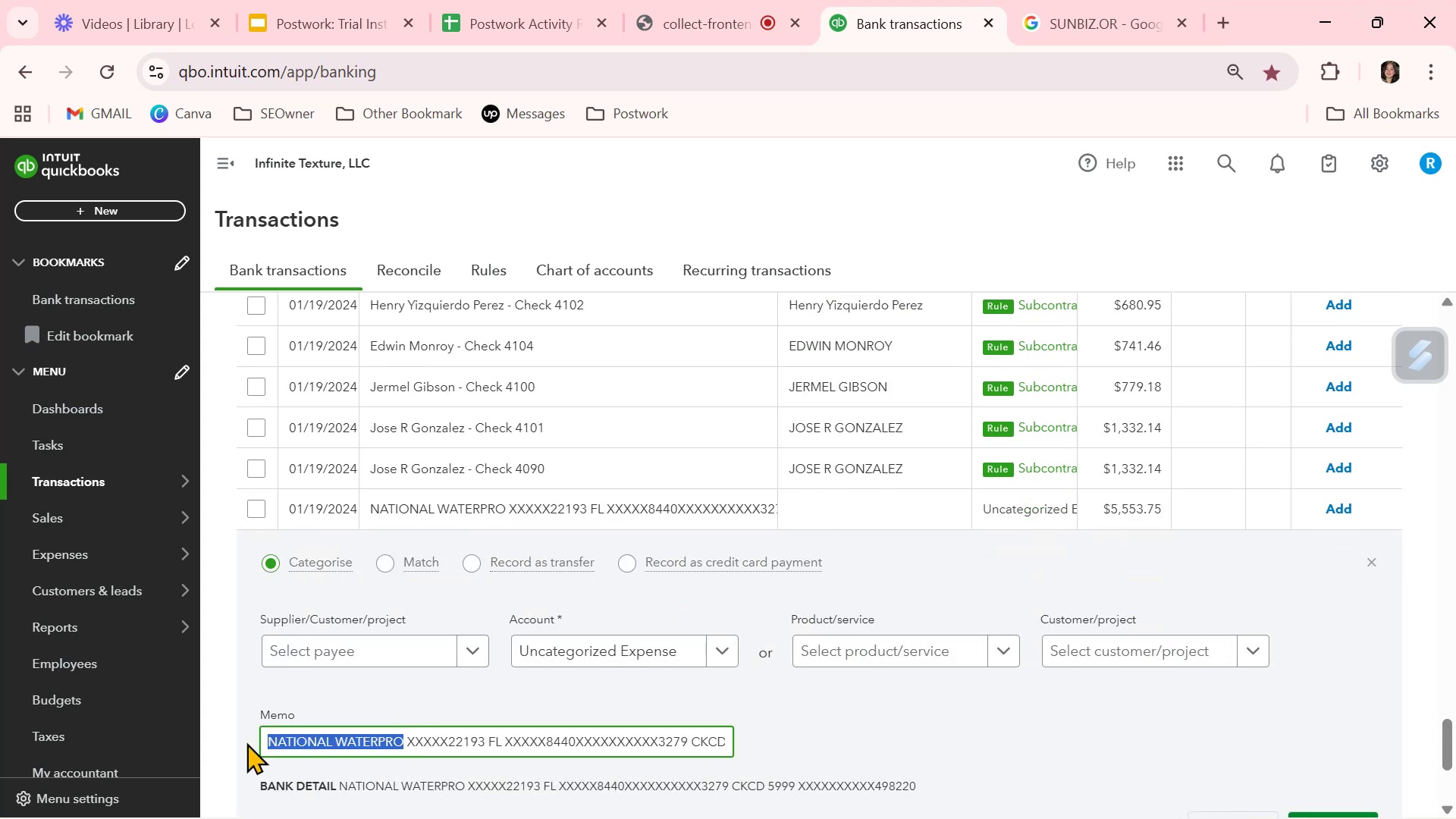 
key(Control+C)
 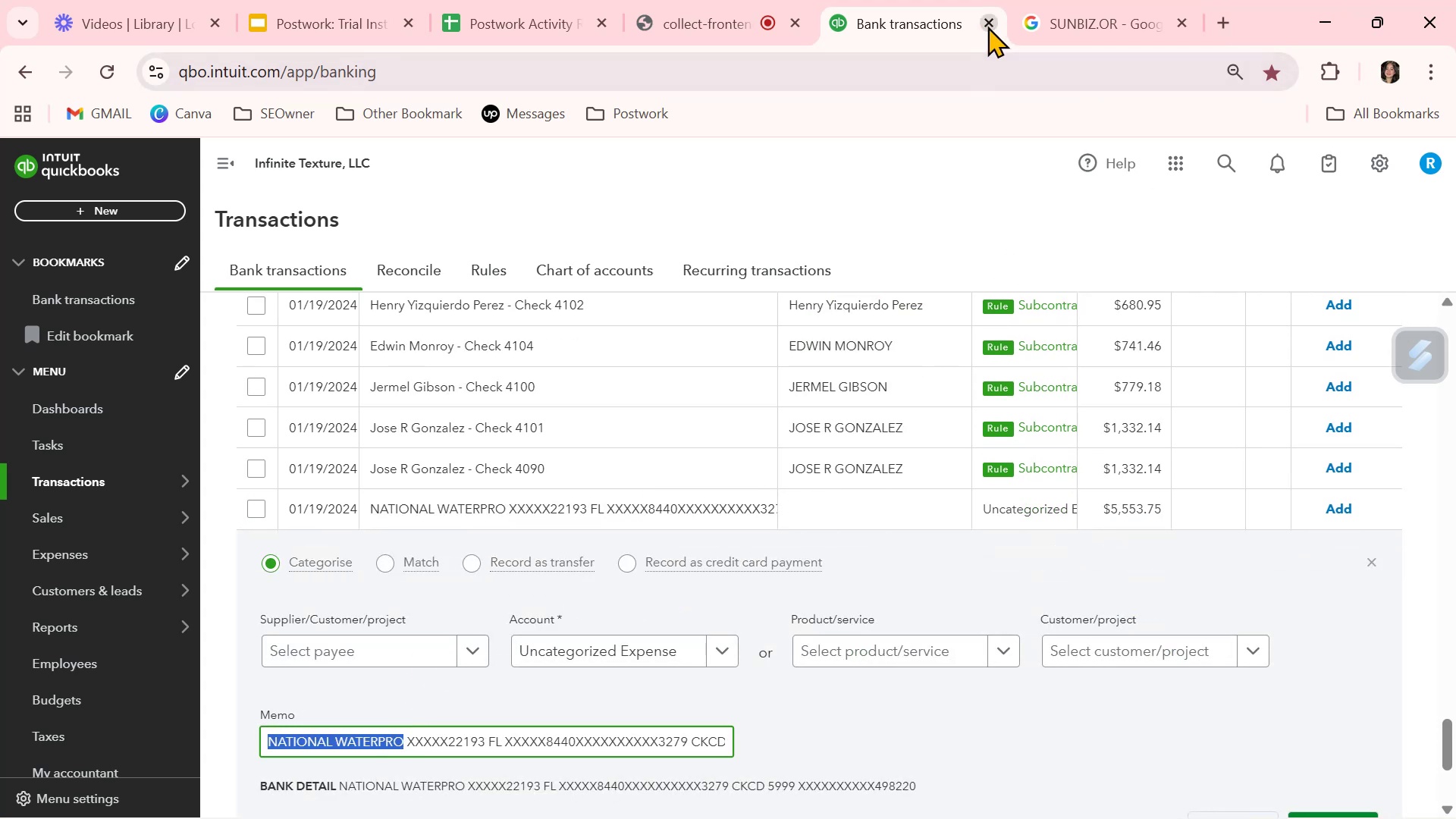 
left_click([1050, 24])
 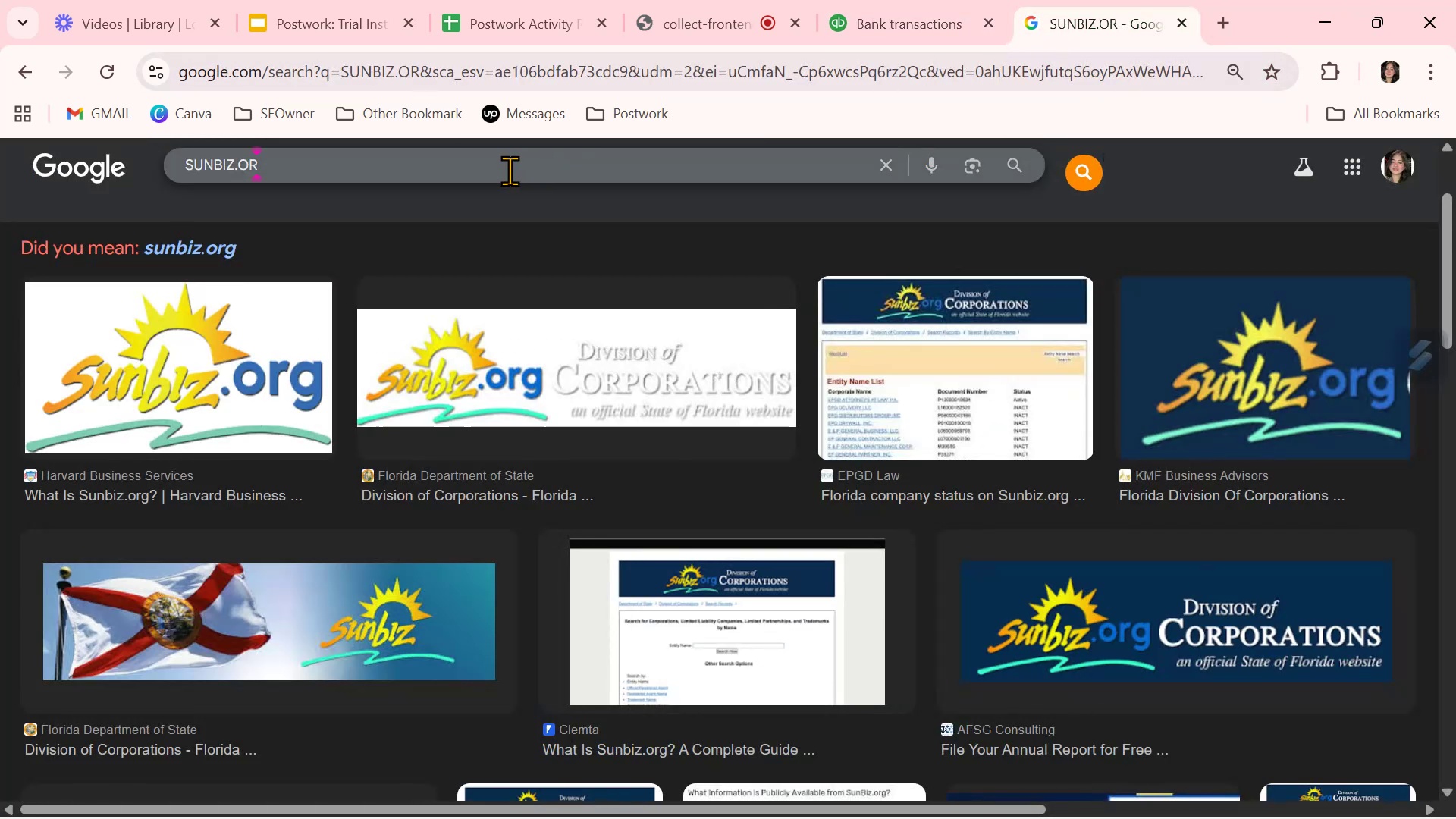 
double_click([510, 171])
 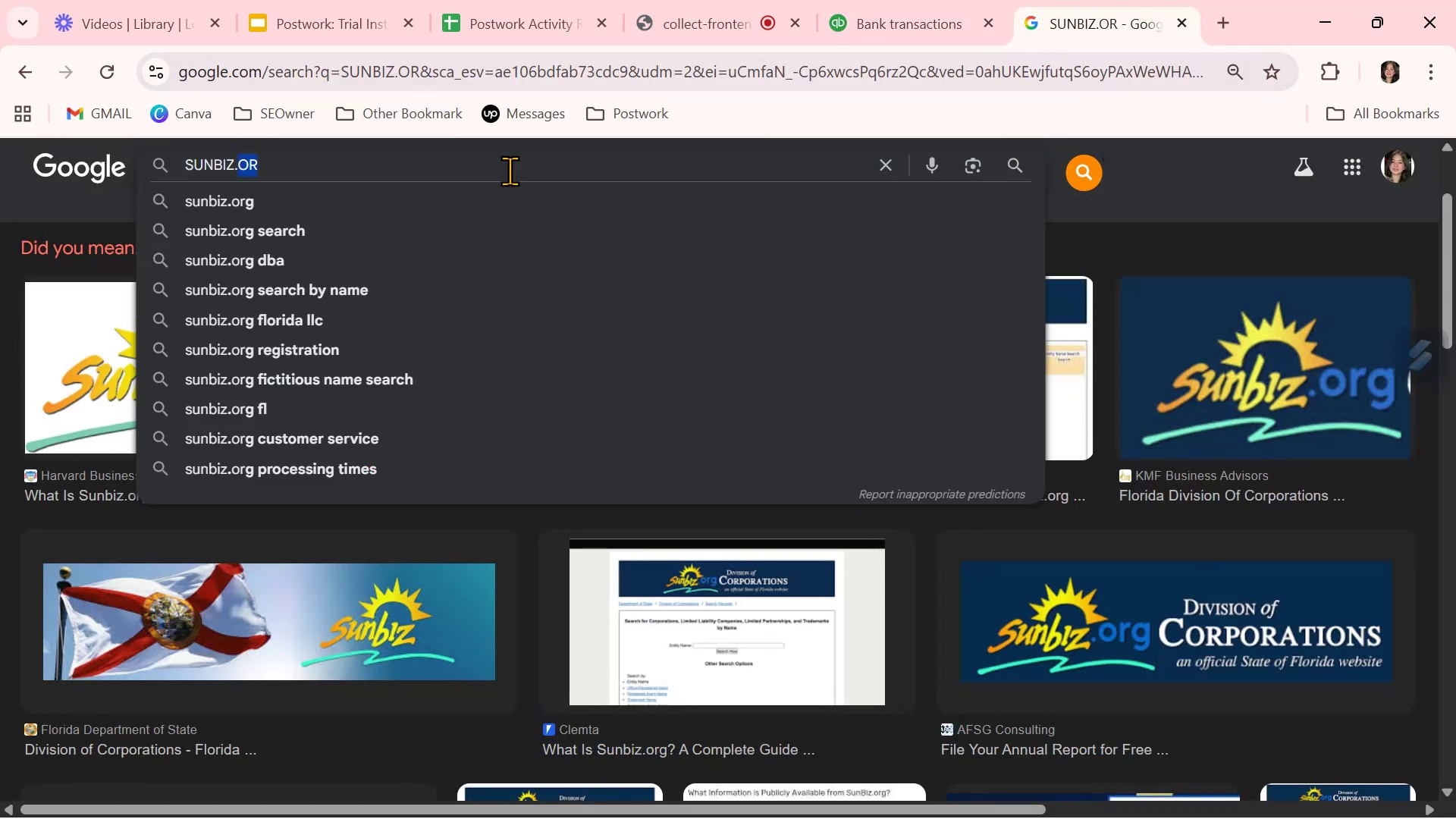 
triple_click([510, 171])
 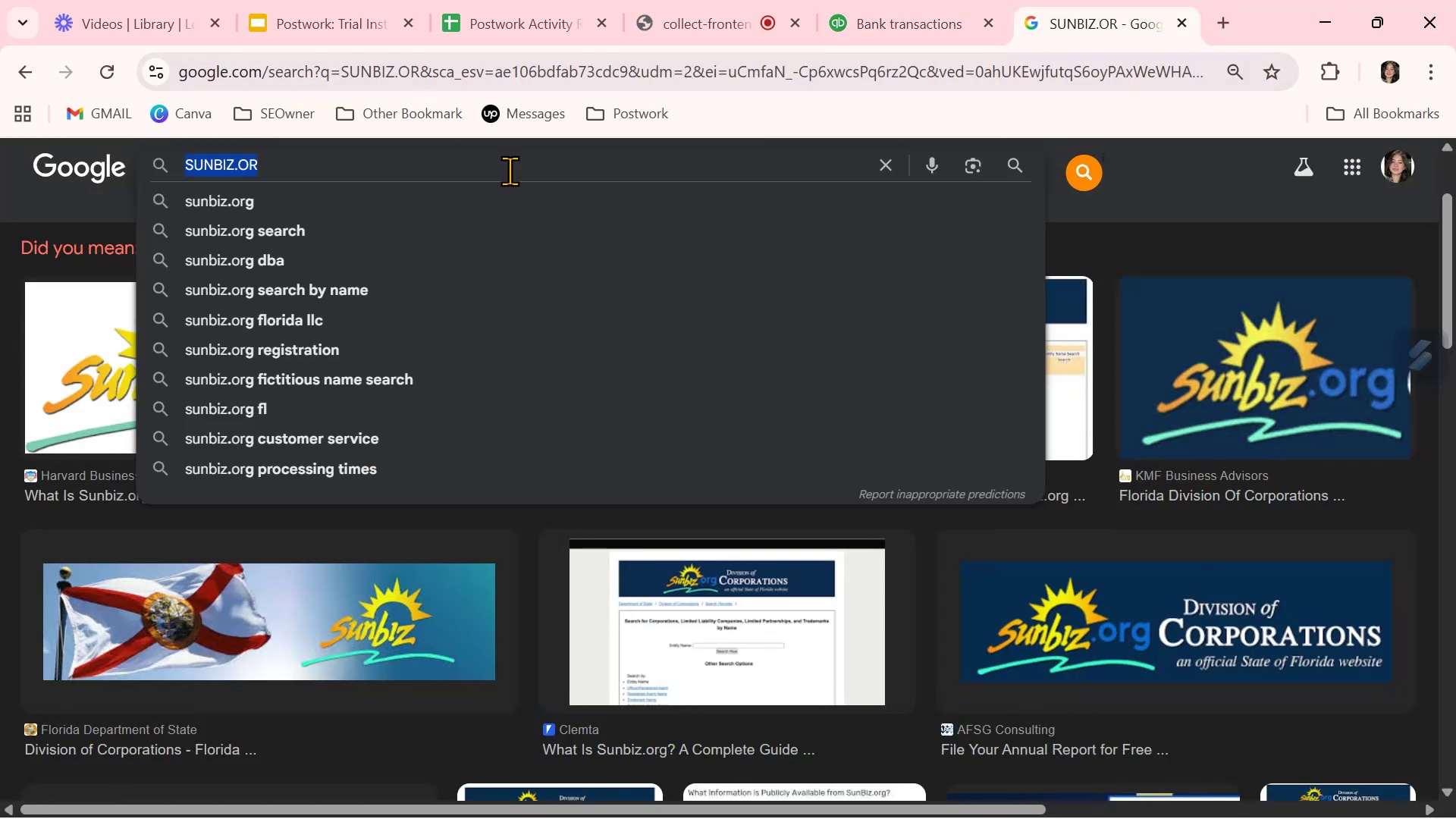 
key(Control+ControlLeft)
 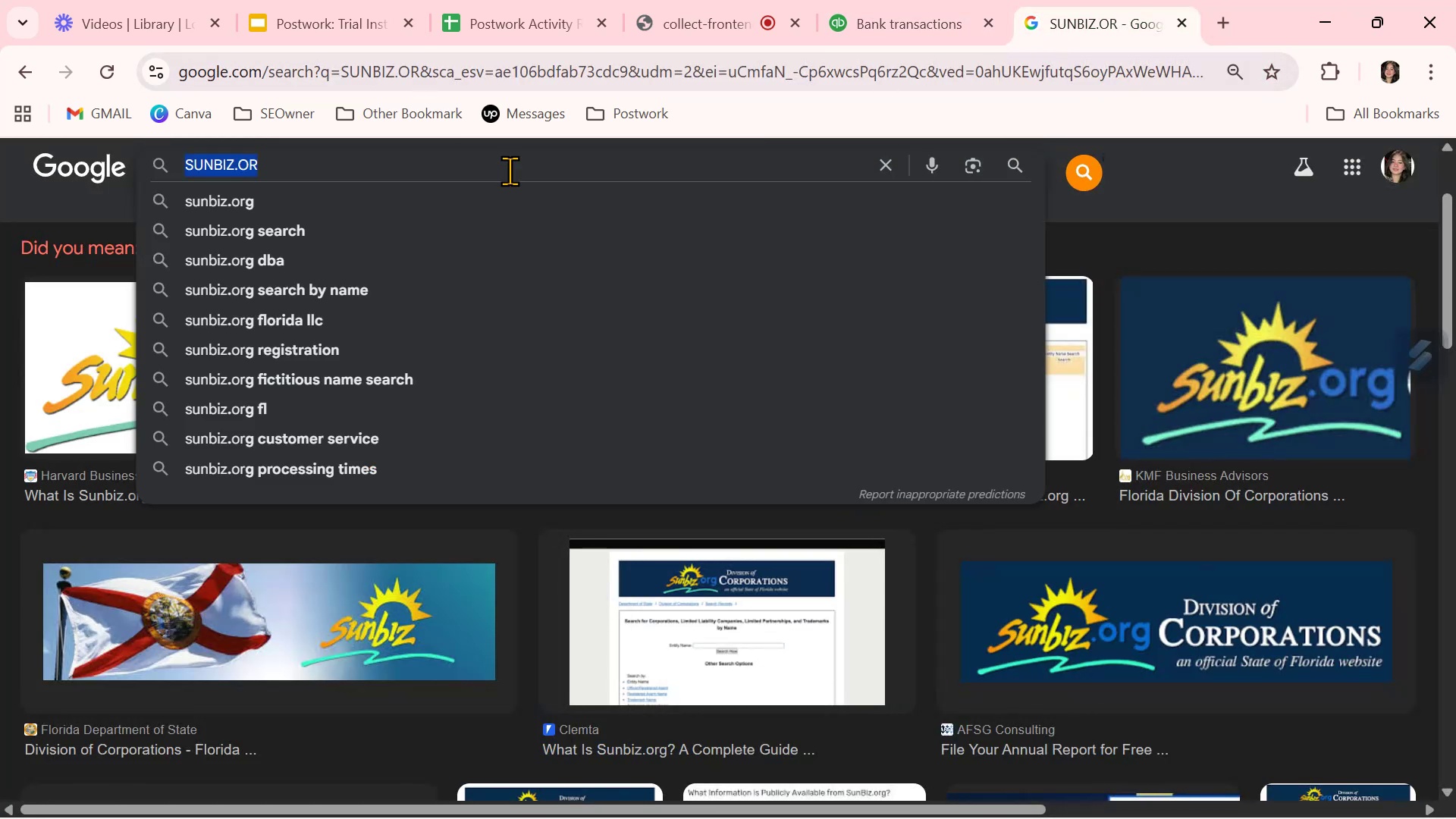 
key(Control+V)
 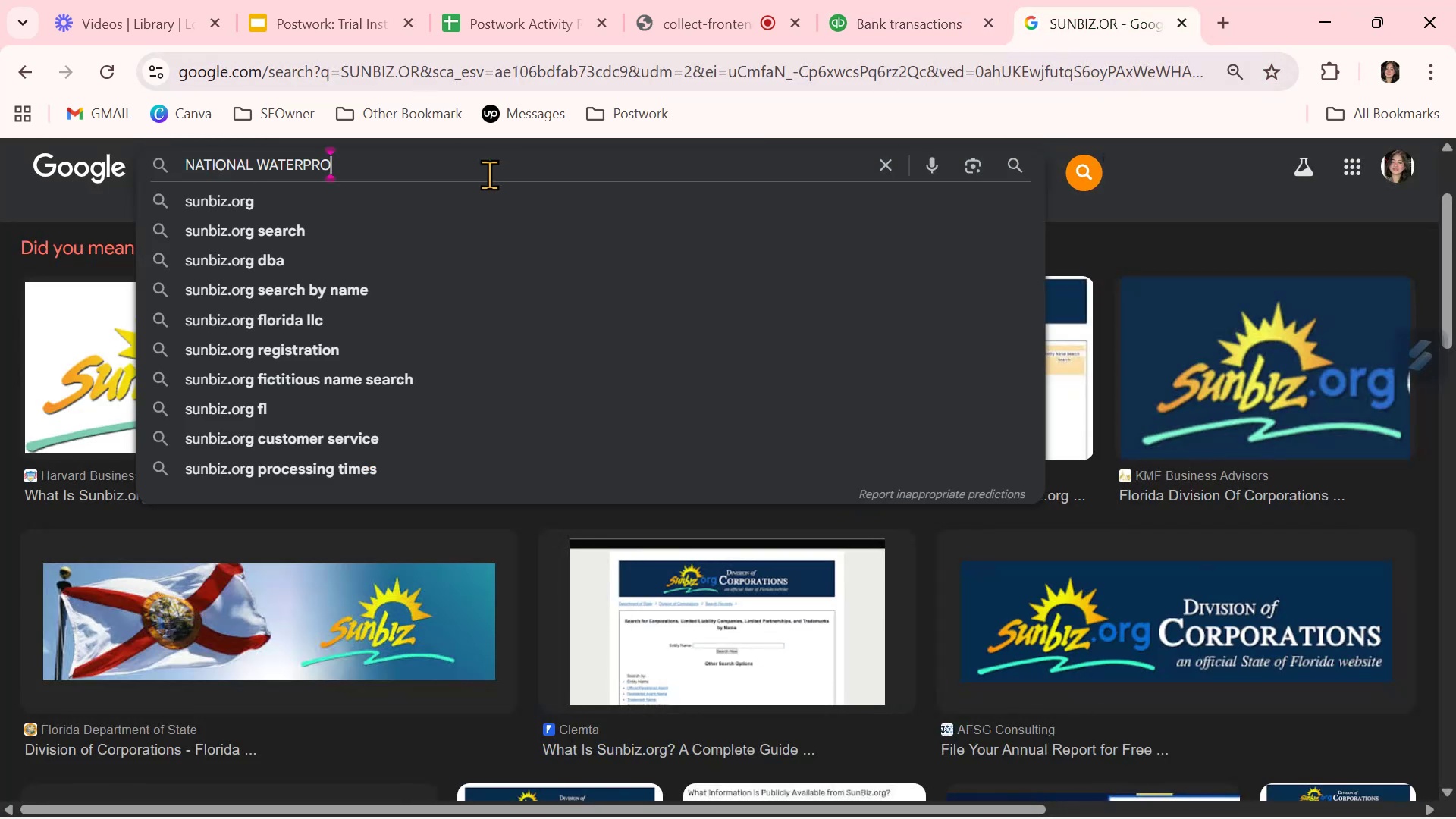 
key(NumpadEnter)
 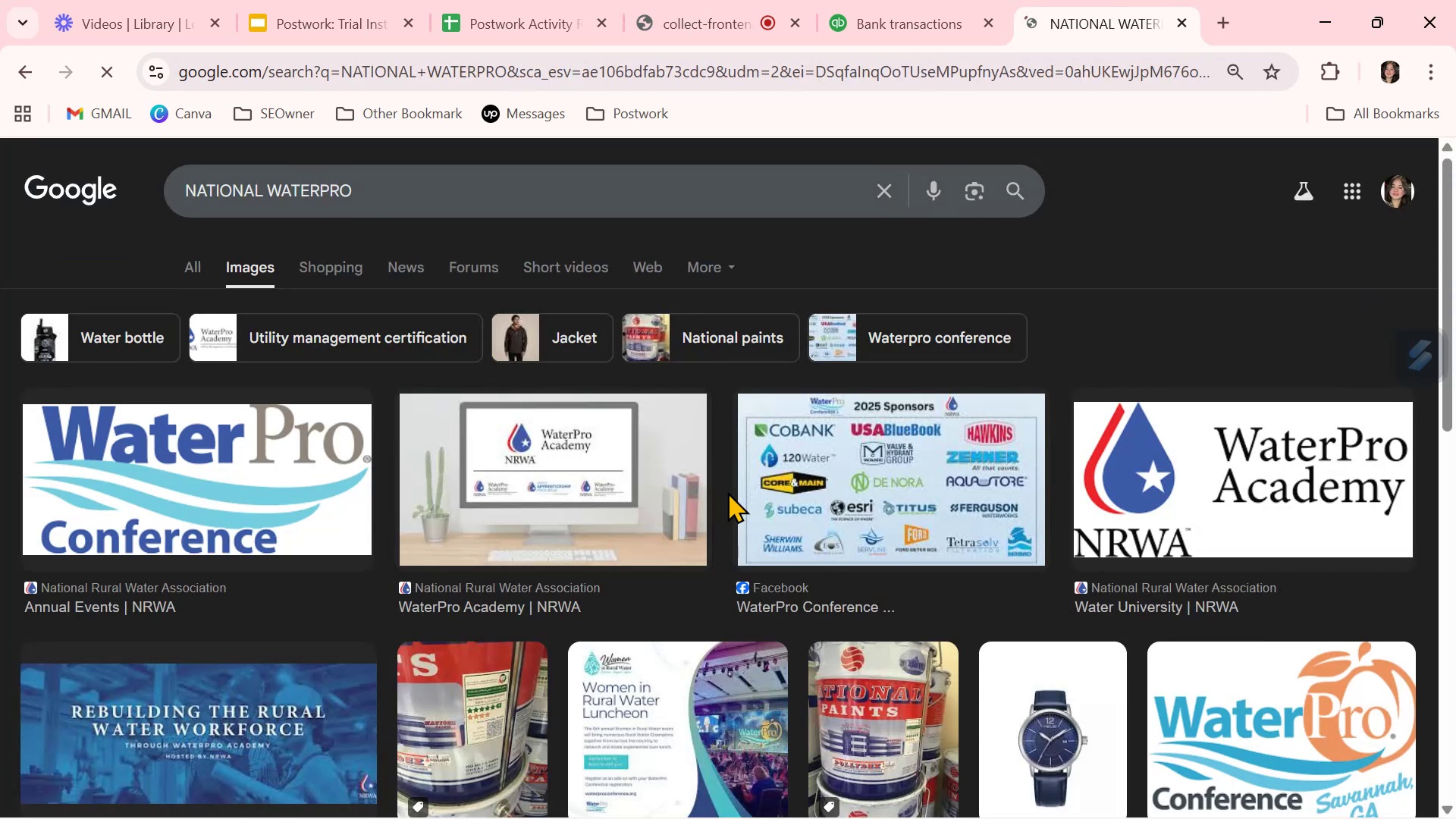 
wait(11.64)
 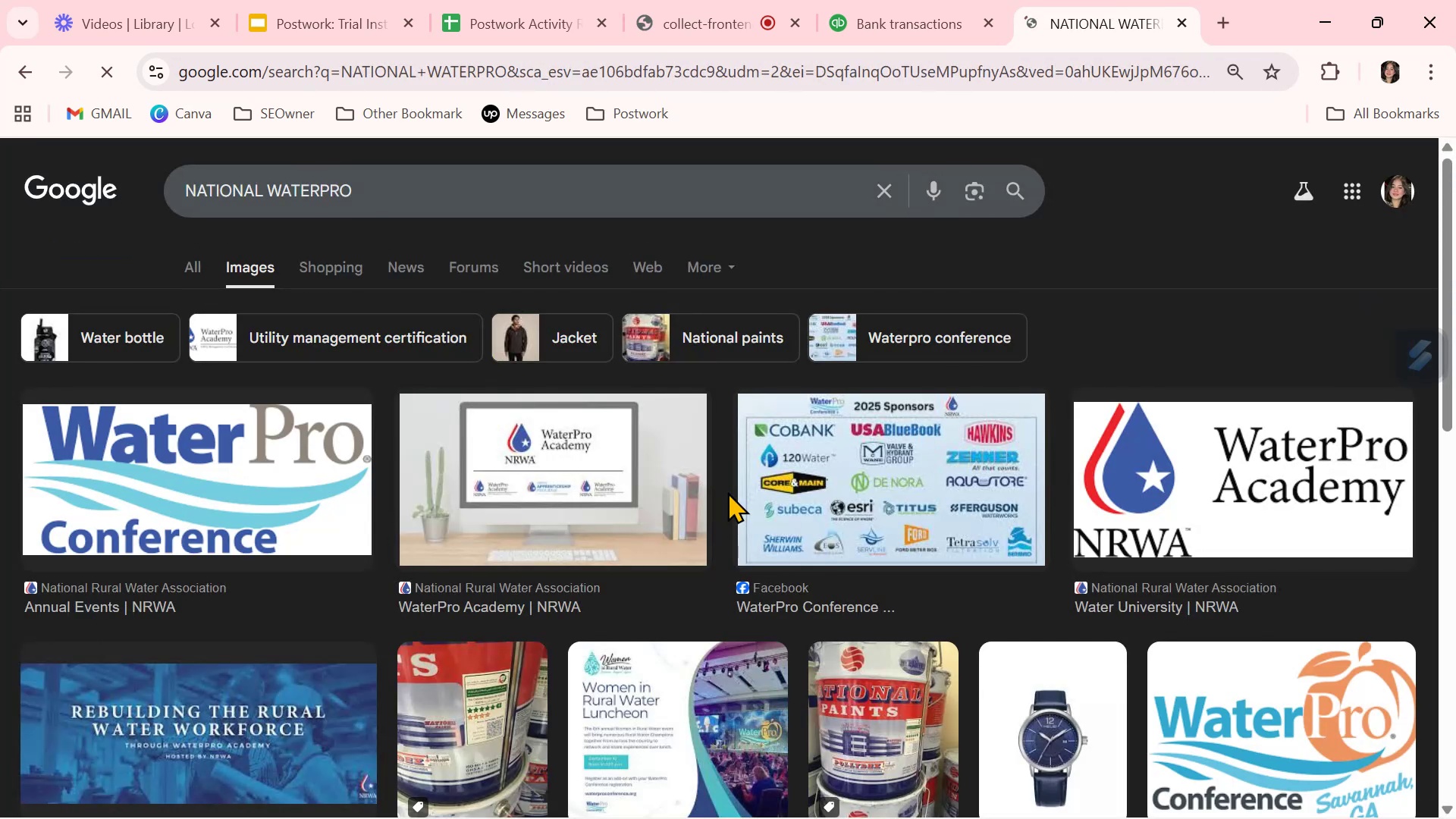 
left_click([882, 14])
 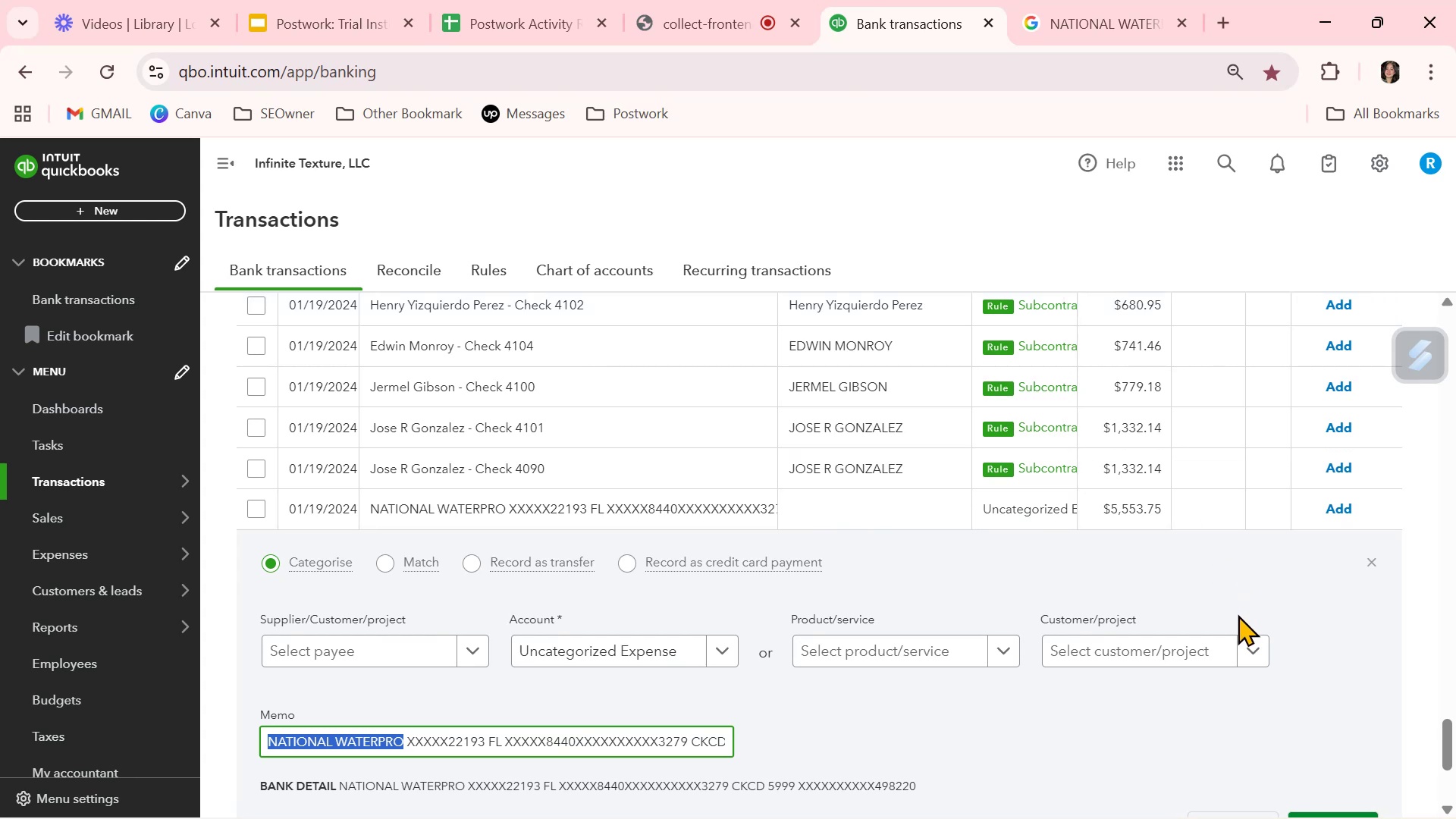 
scroll: coordinate [1238, 614], scroll_direction: down, amount: 1.0
 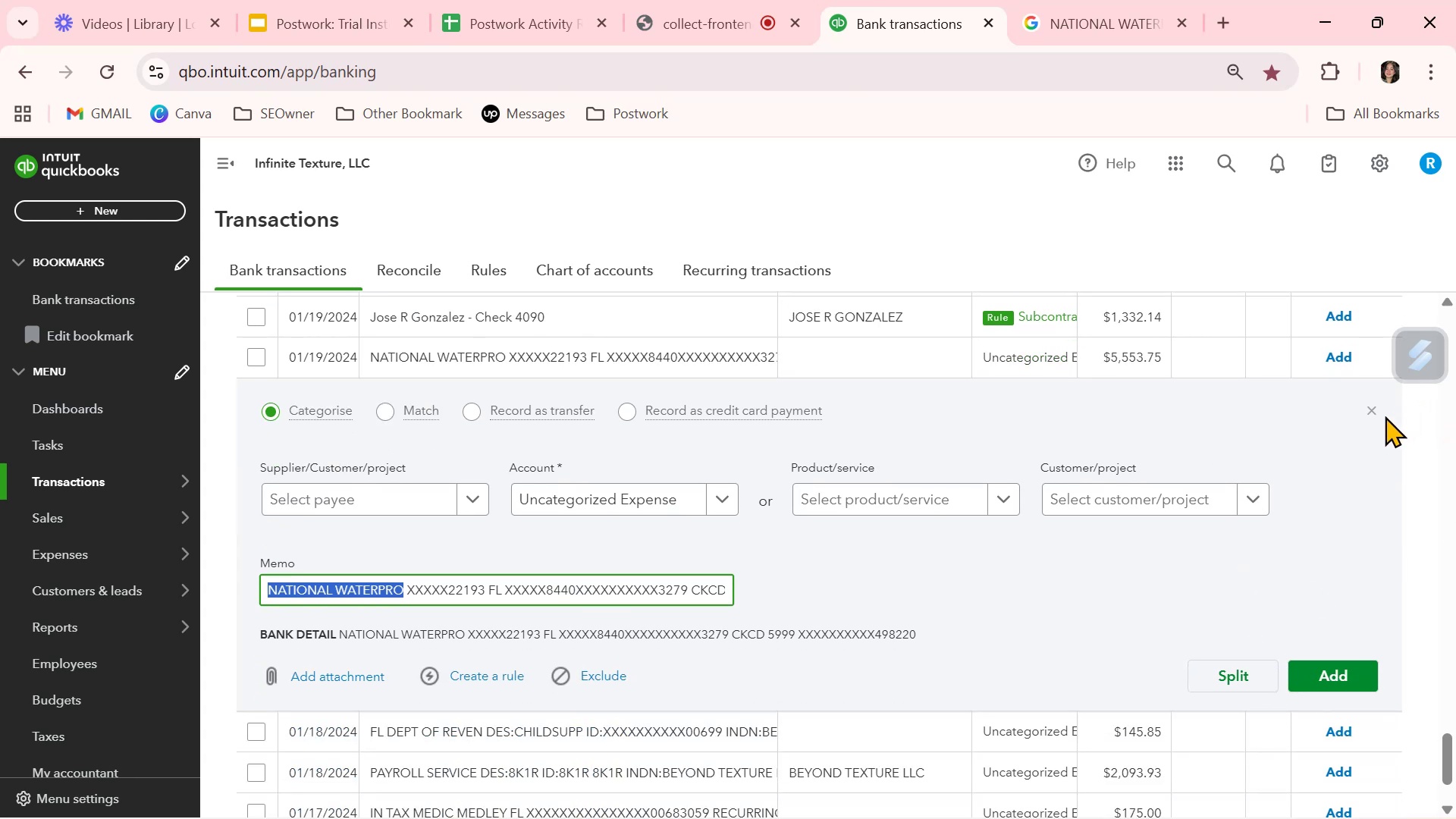 
left_click([1375, 413])
 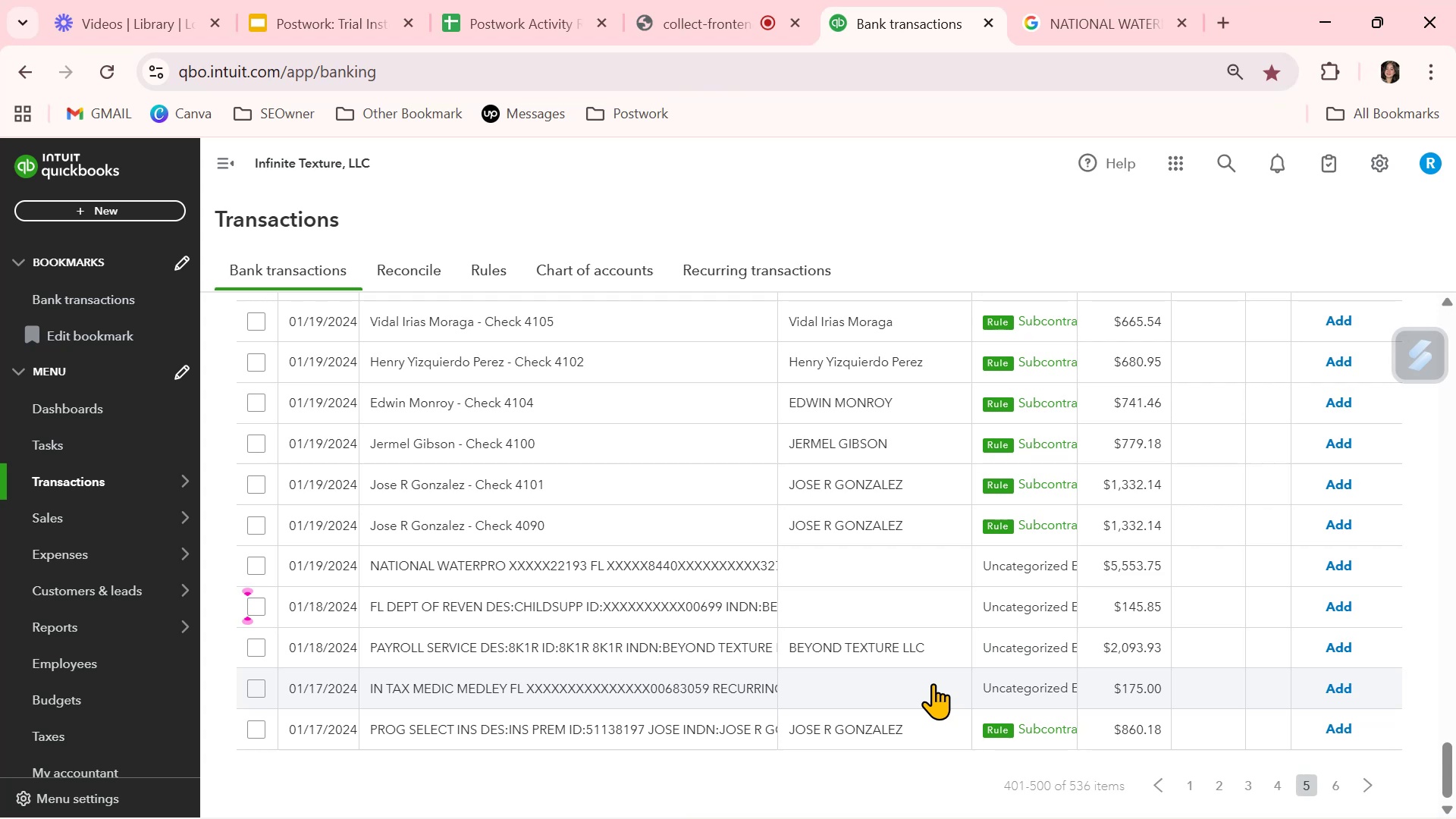 
wait(88.1)
 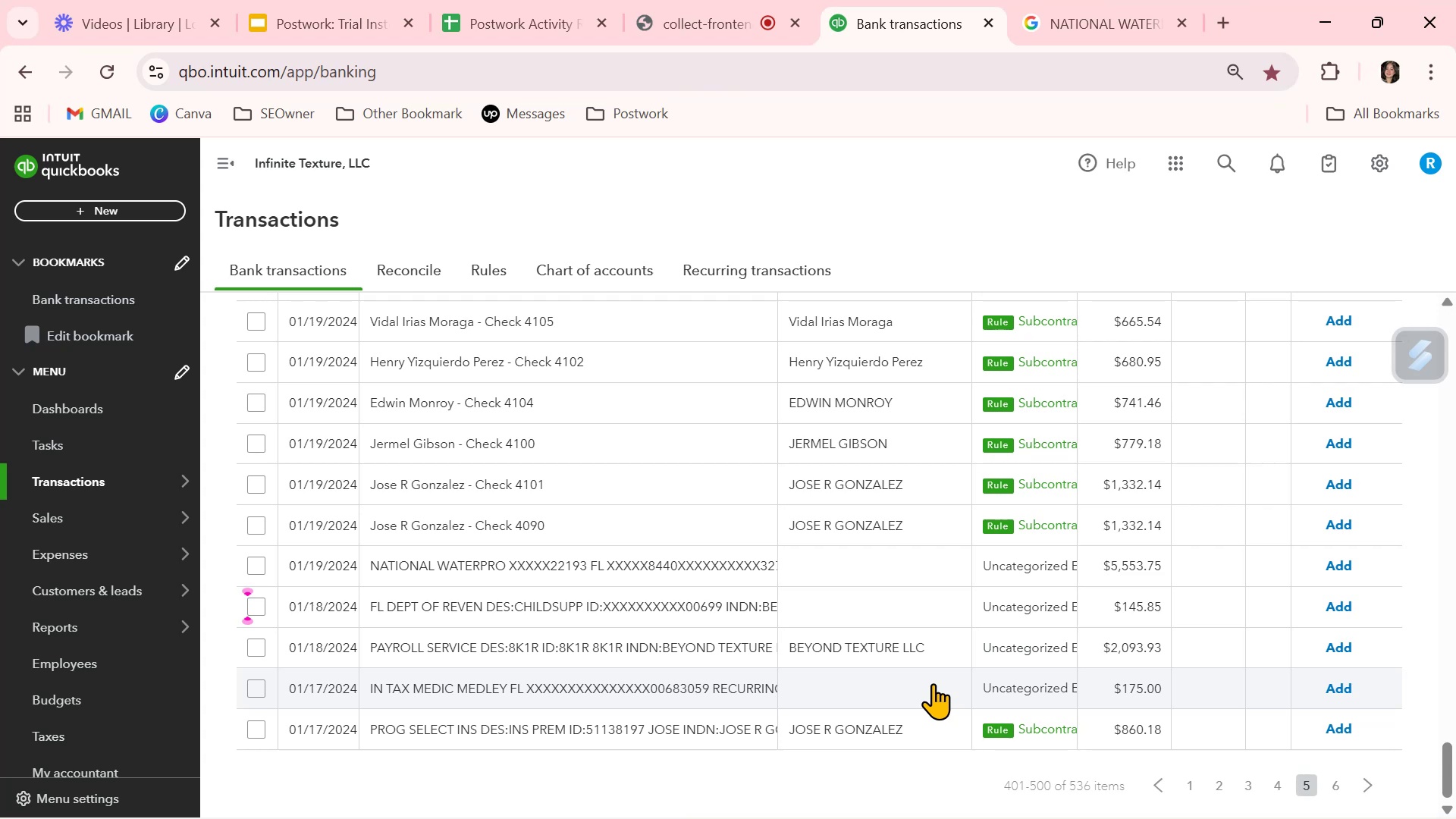 
left_click([1284, 786])
 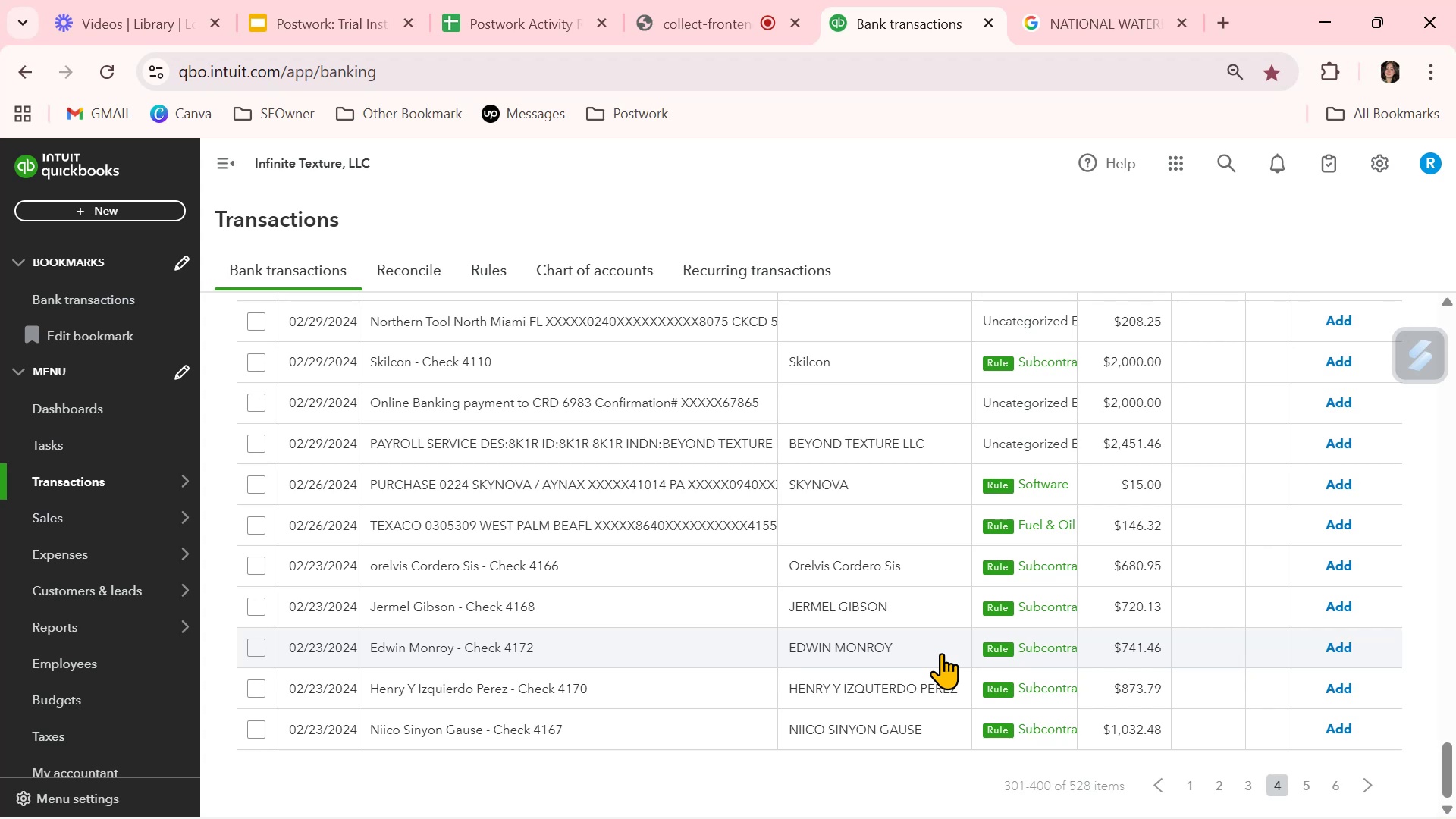 
wait(16.94)
 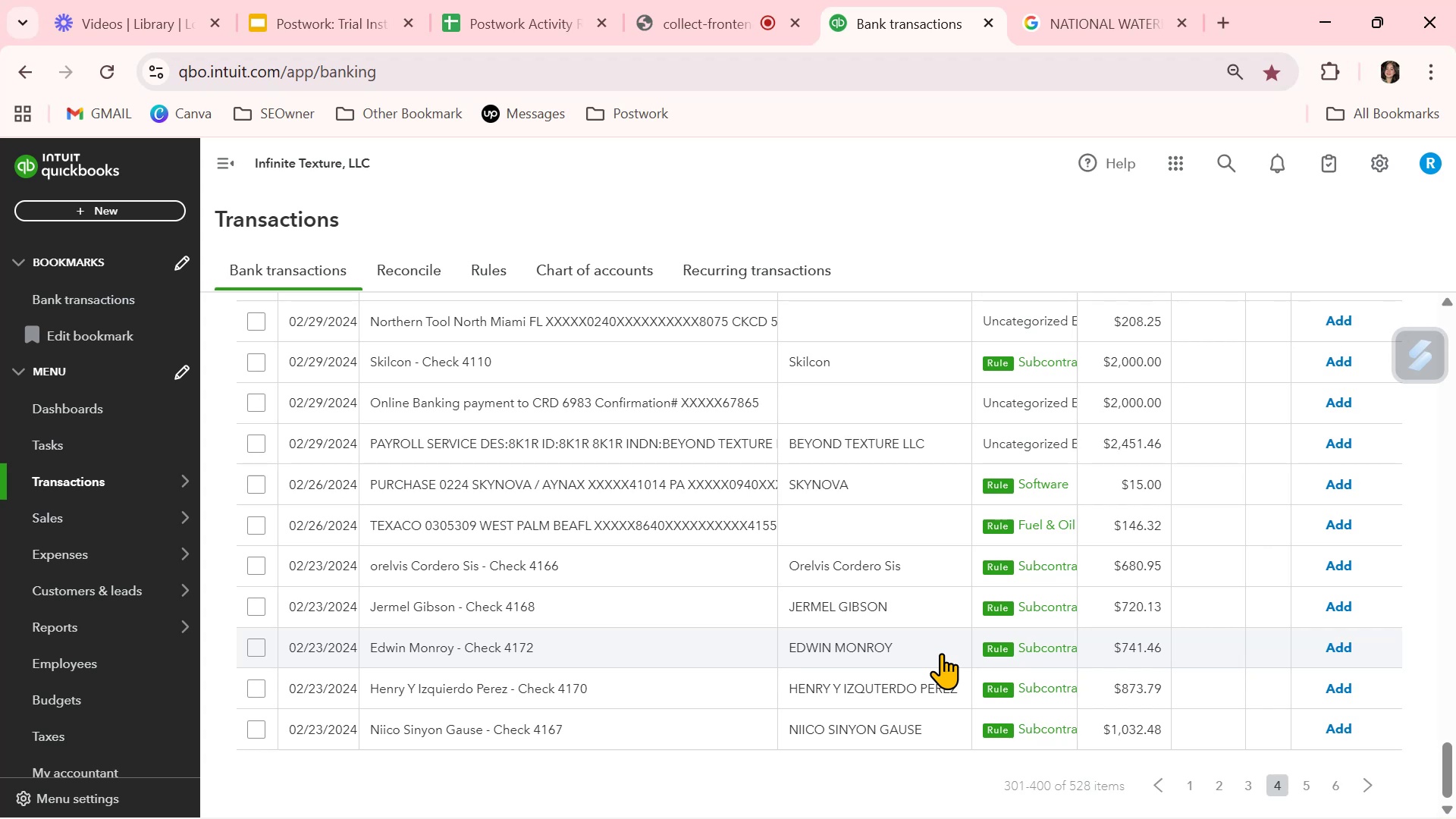 
left_click([858, 534])
 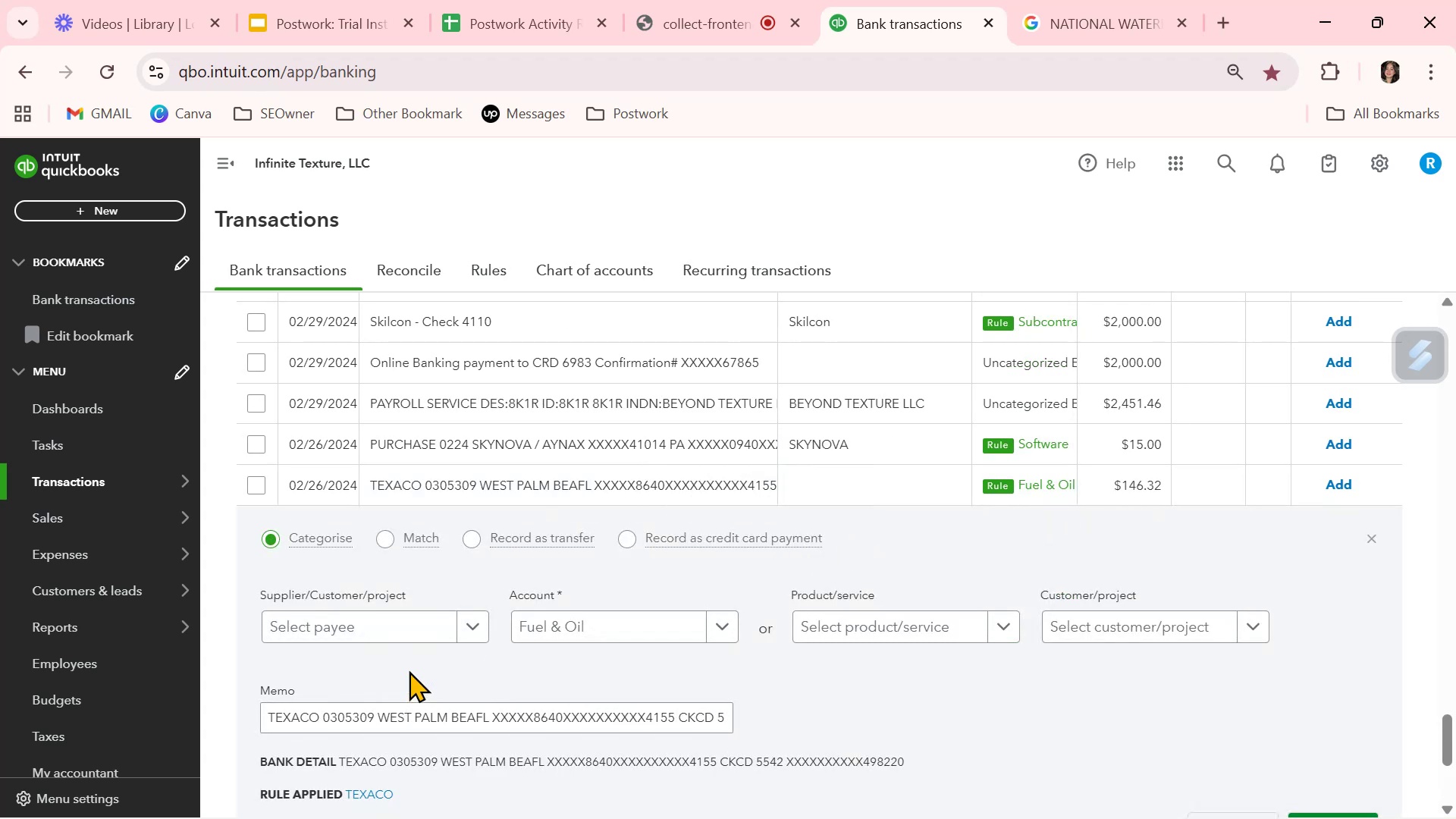 
left_click([418, 623])
 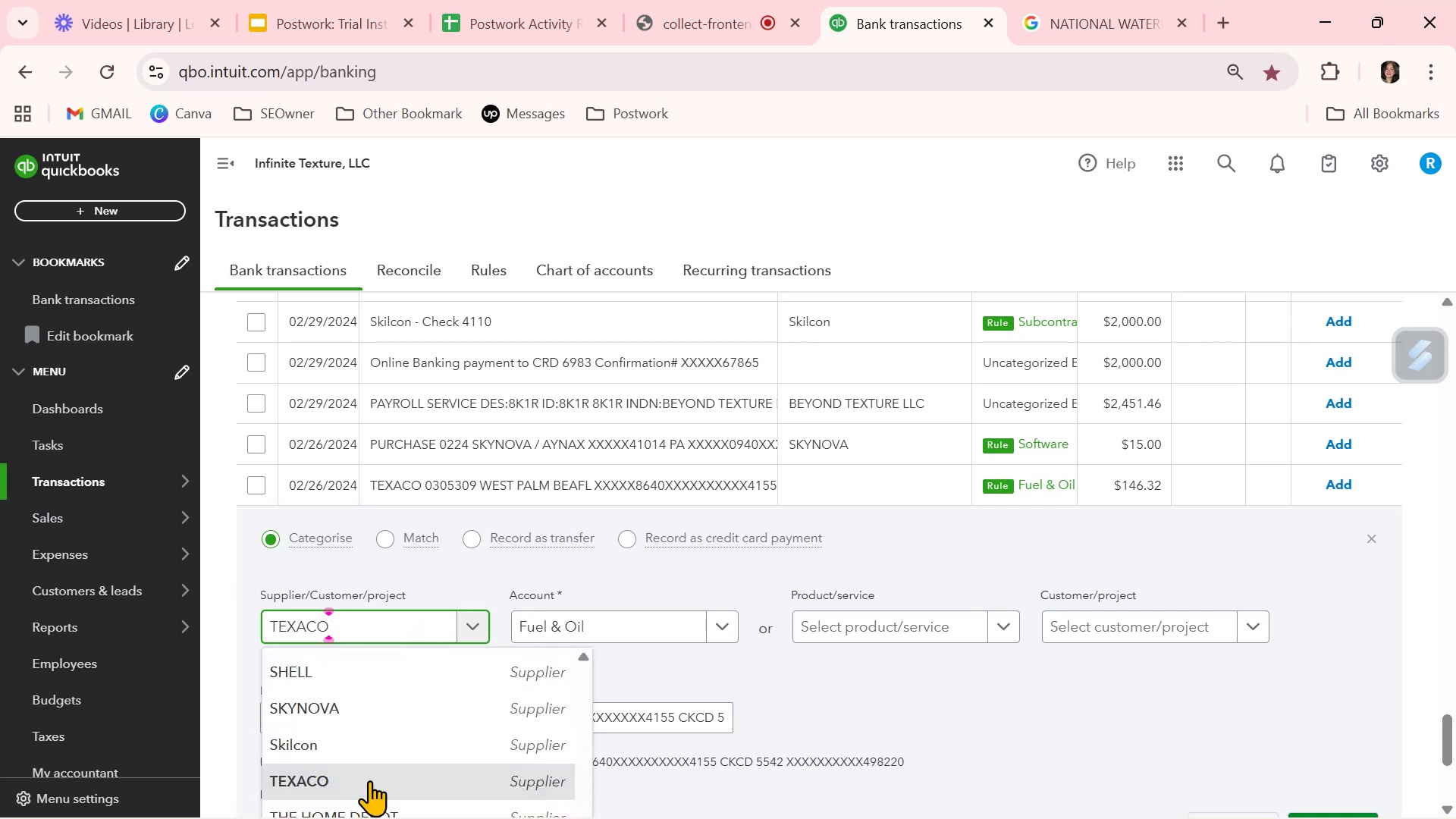 
left_click([372, 778])
 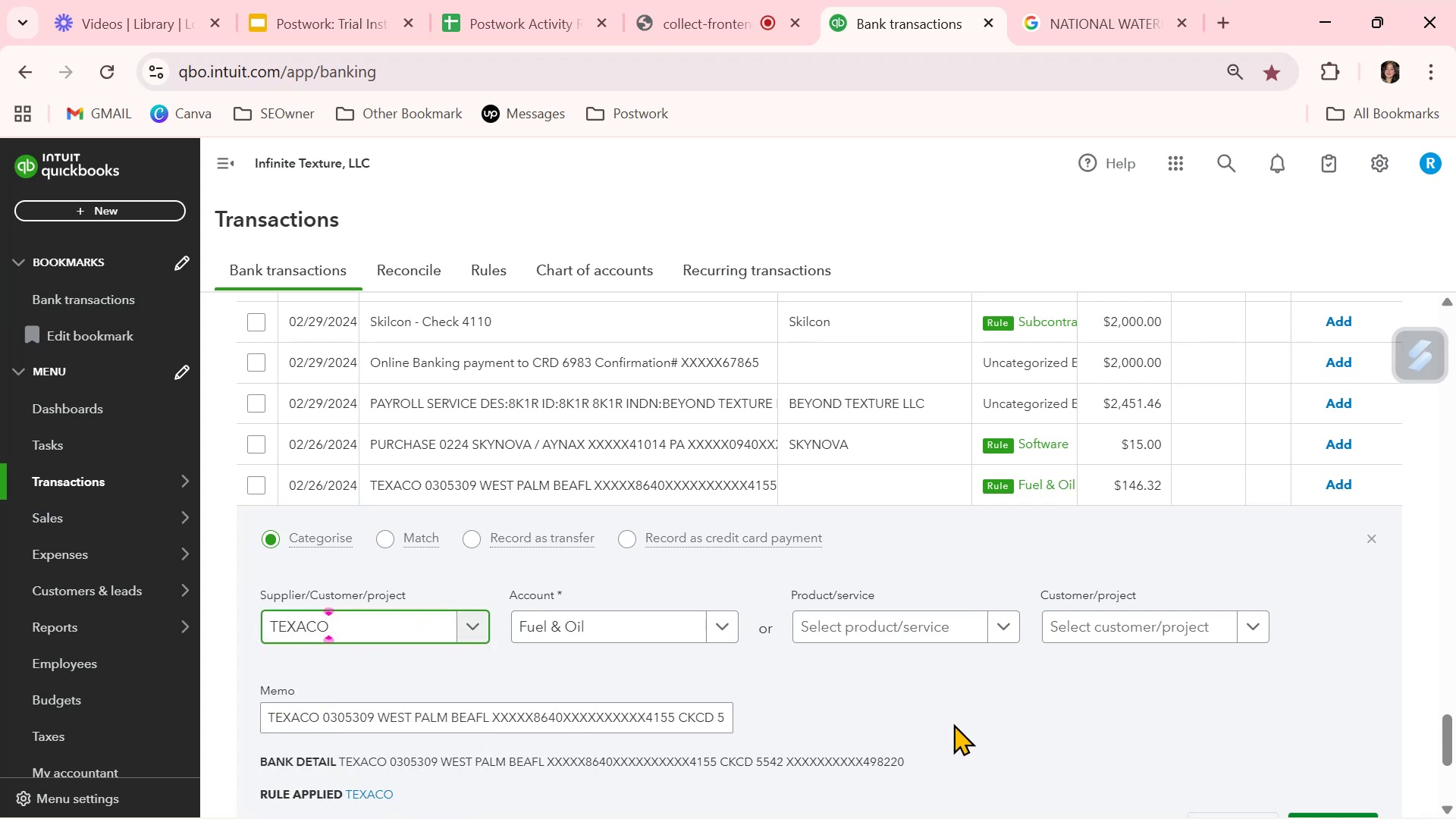 
left_click([957, 679])
 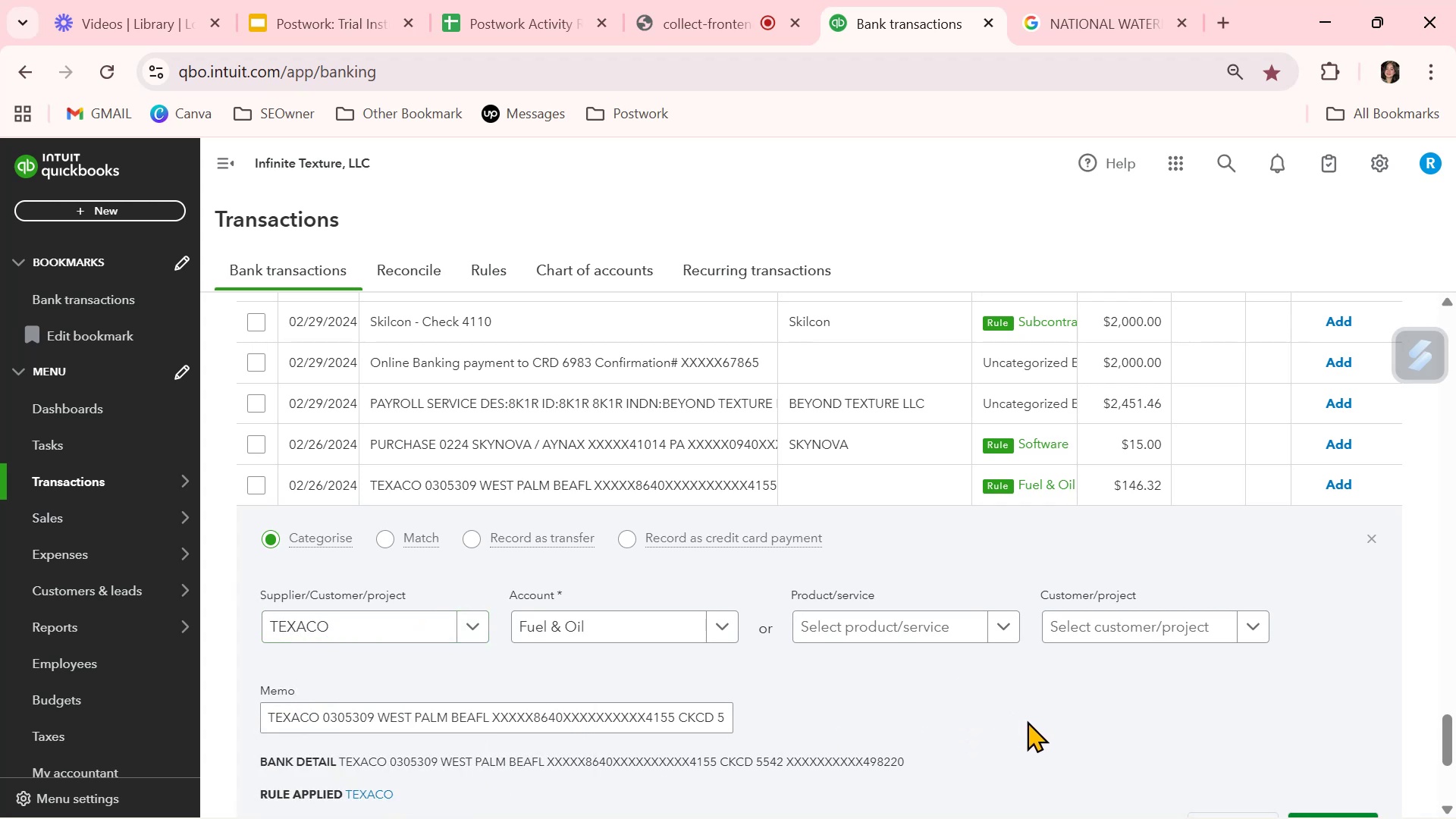 
scroll: coordinate [1028, 720], scroll_direction: down, amount: 1.0
 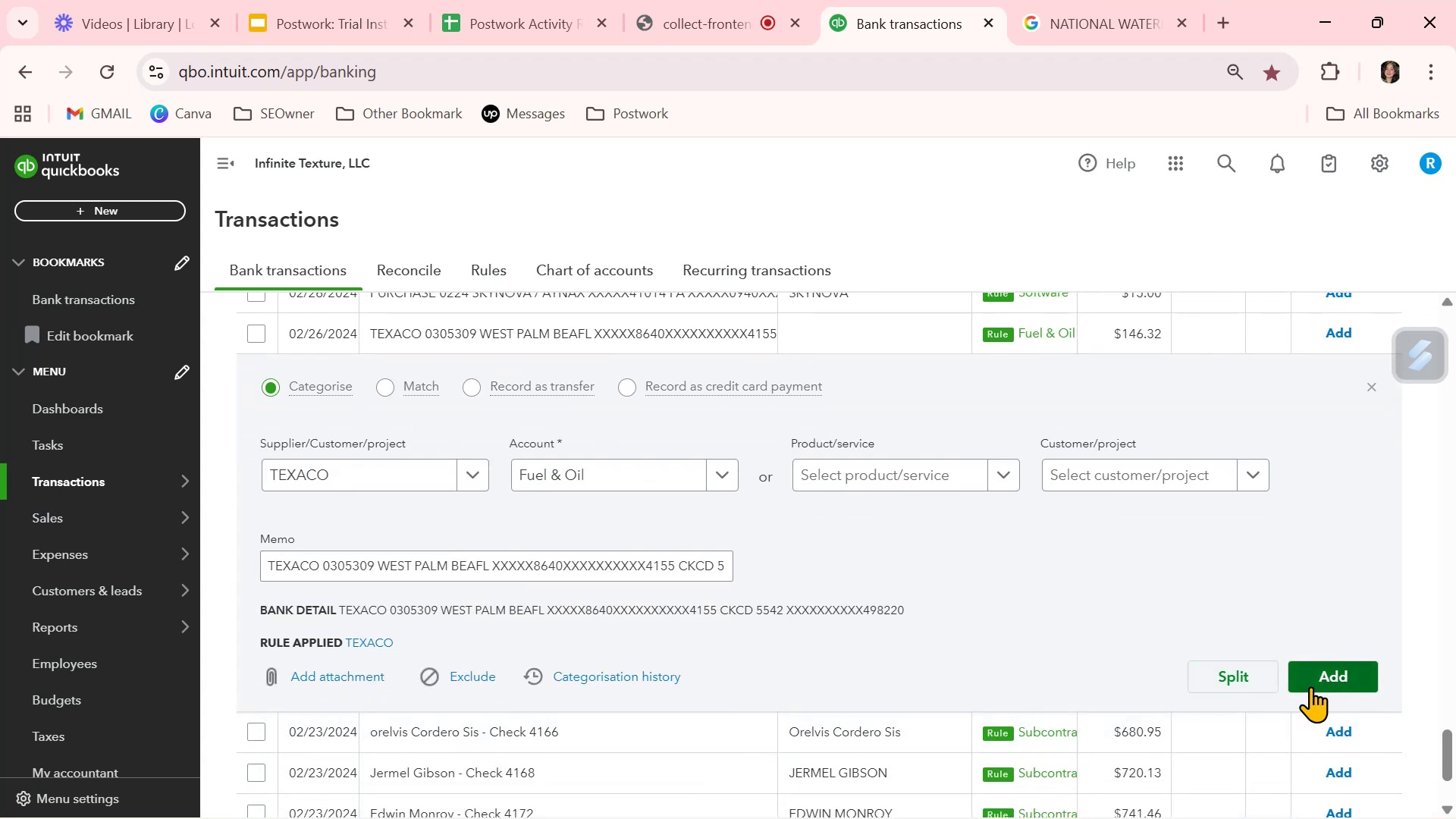 
left_click([1332, 579])
 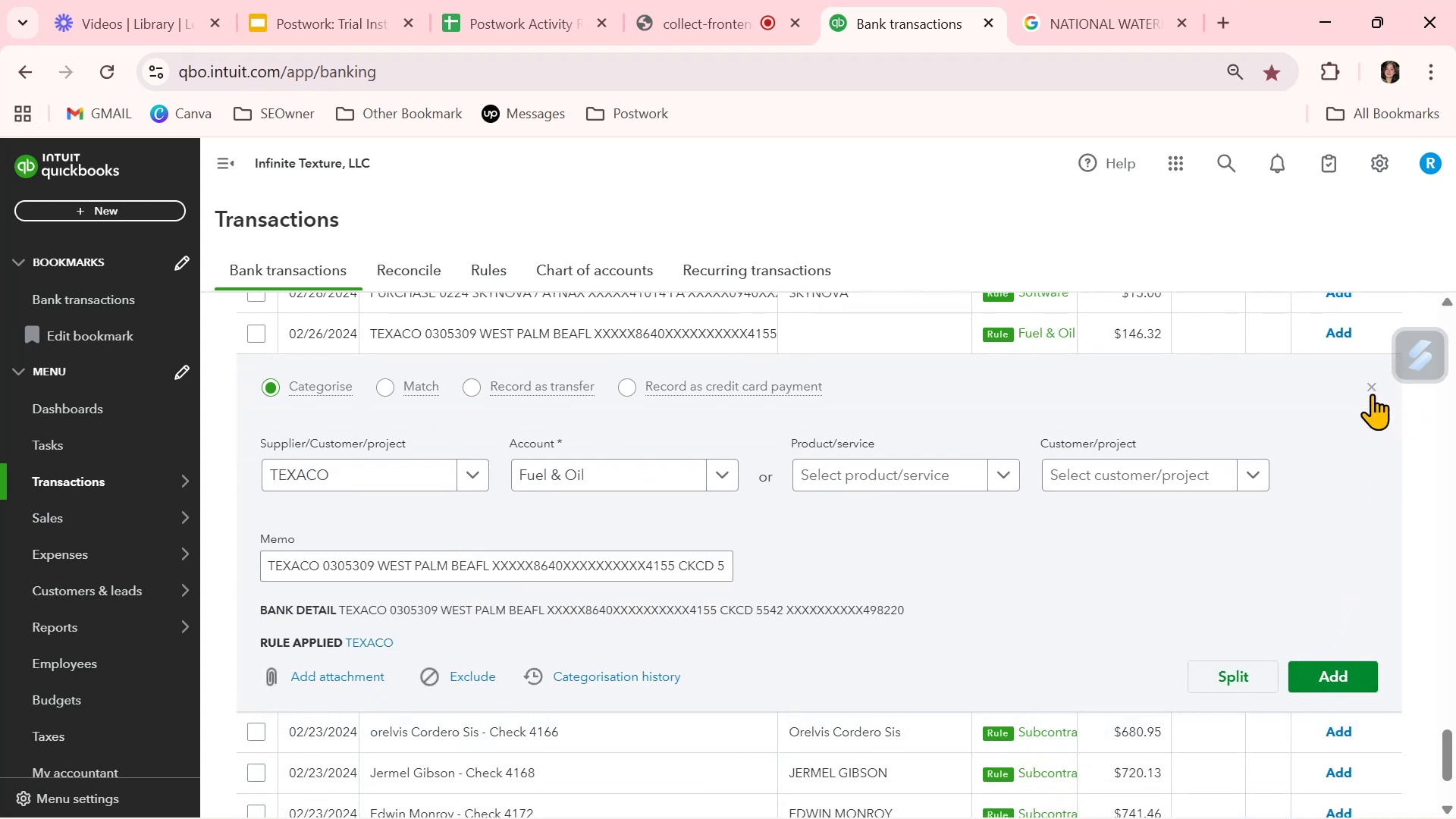 
left_click([1372, 392])
 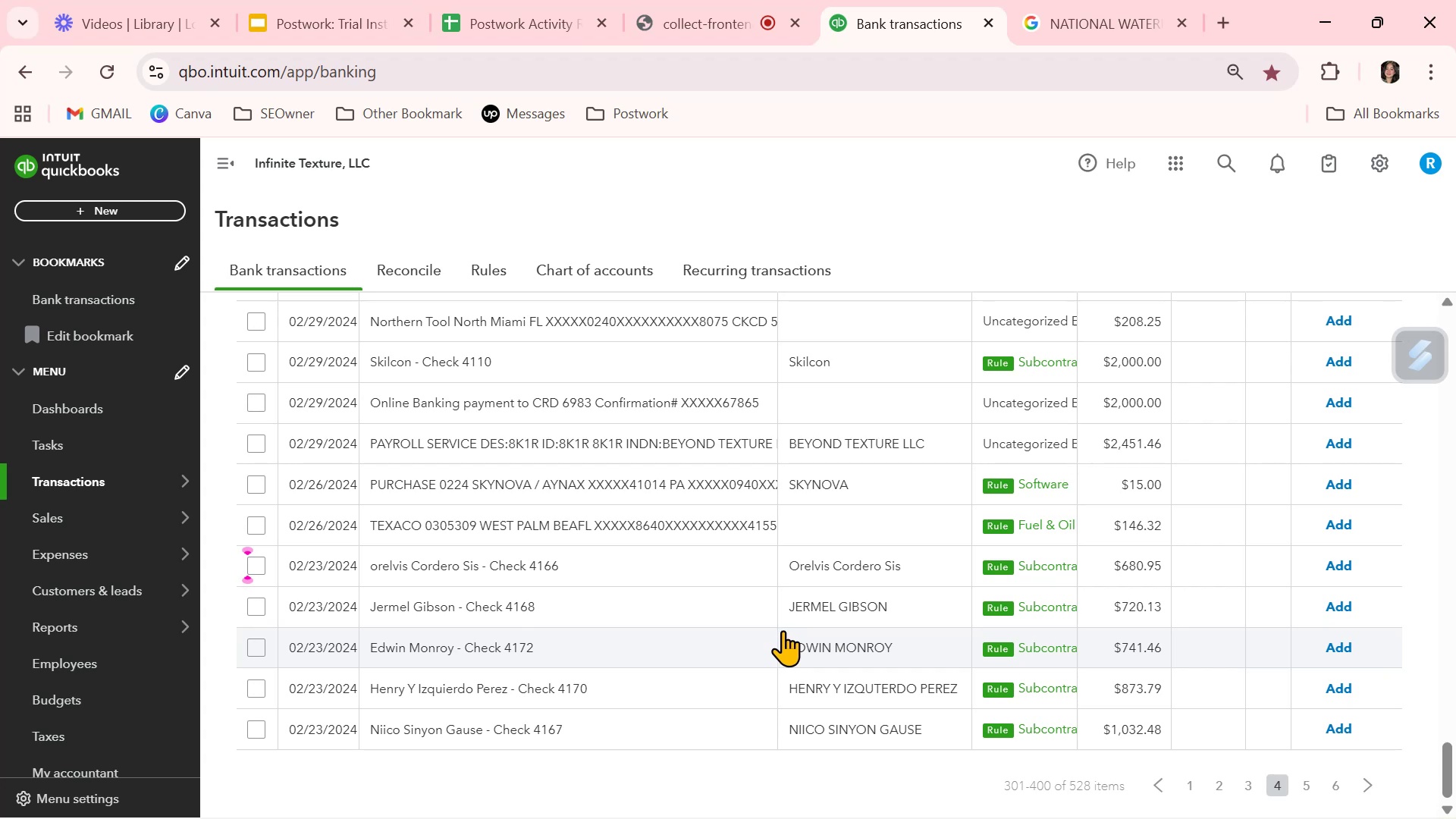 
scroll: coordinate [786, 630], scroll_direction: none, amount: 0.0
 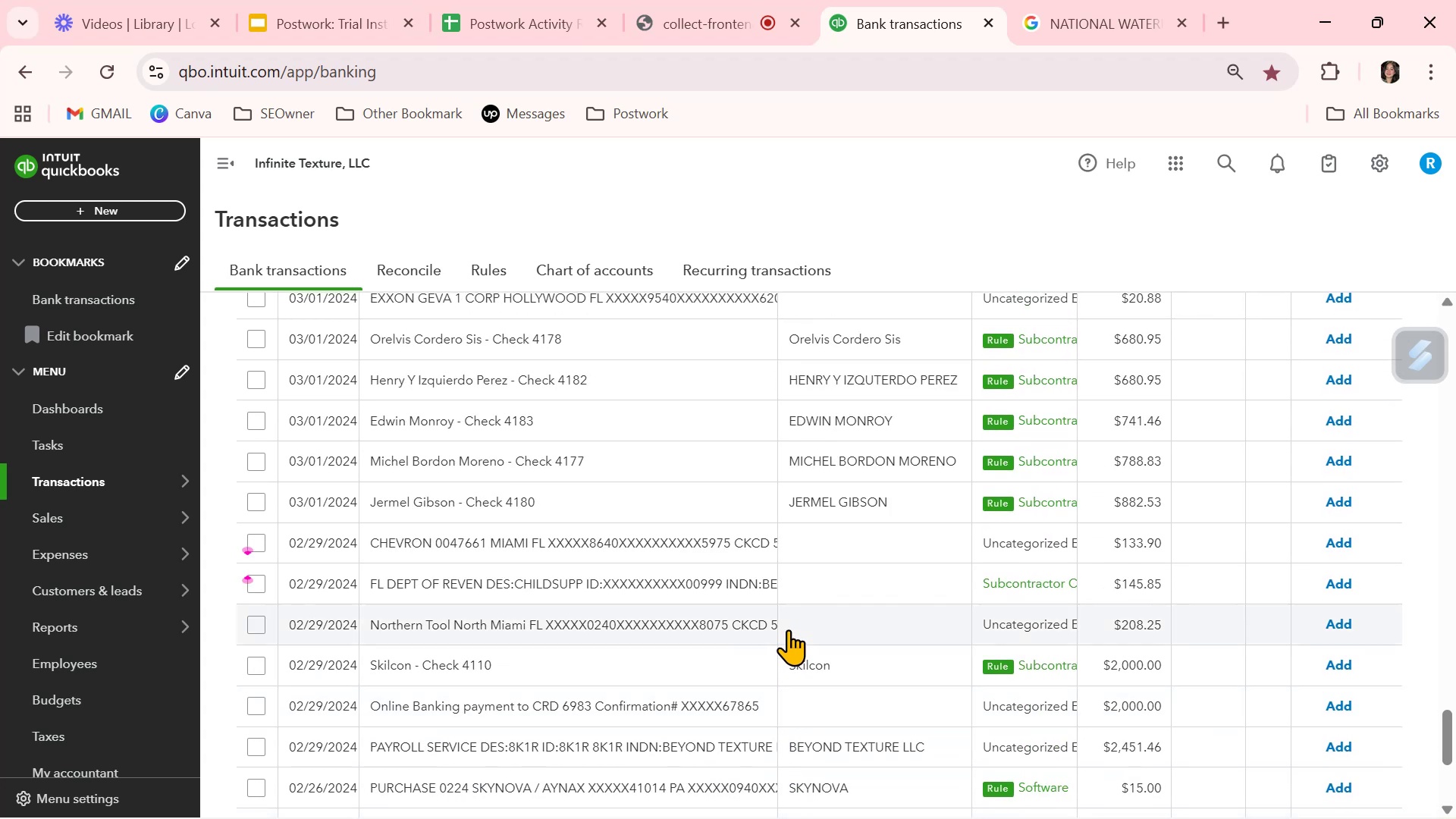 
wait(11.19)
 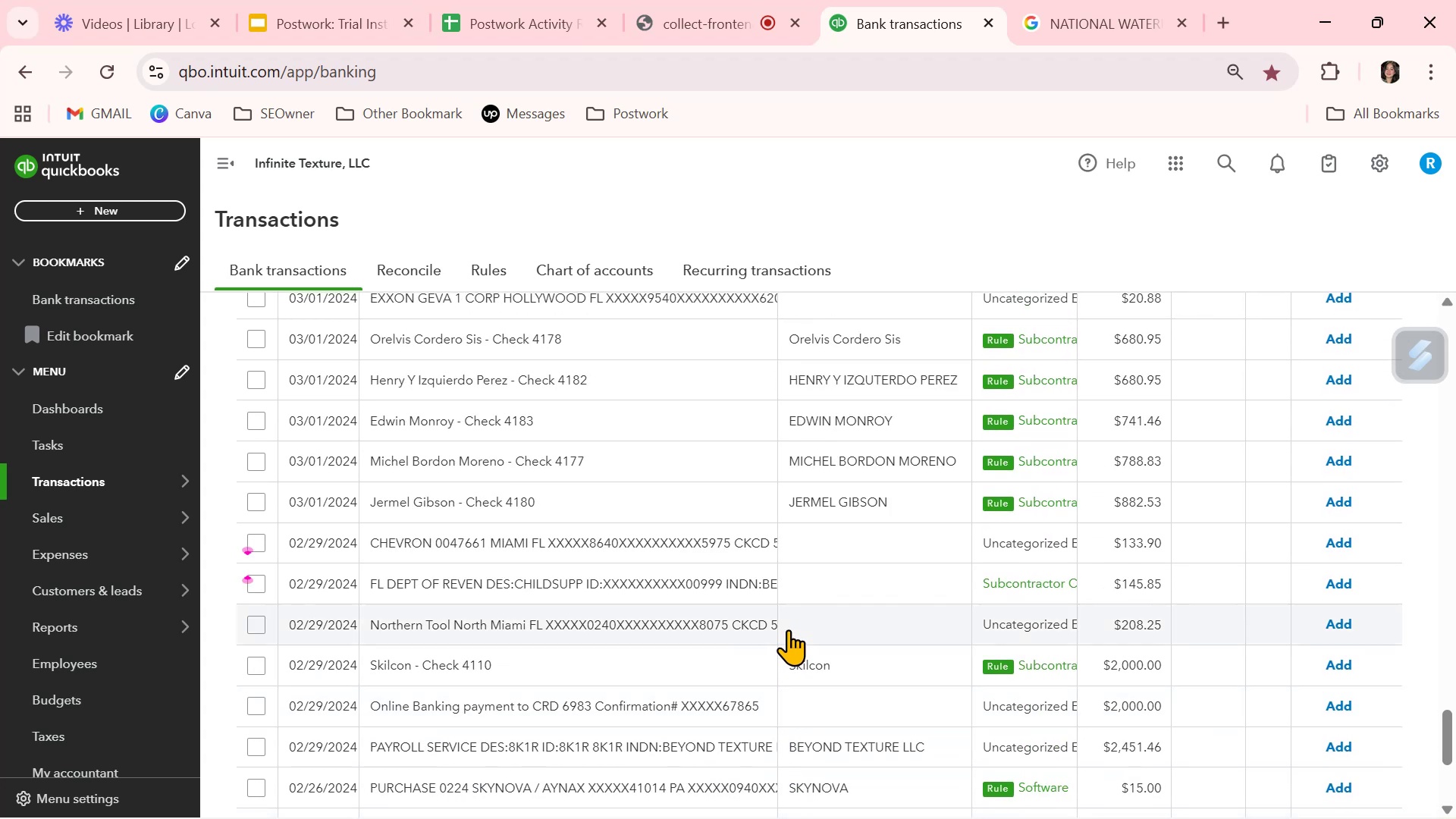 
left_click([879, 706])
 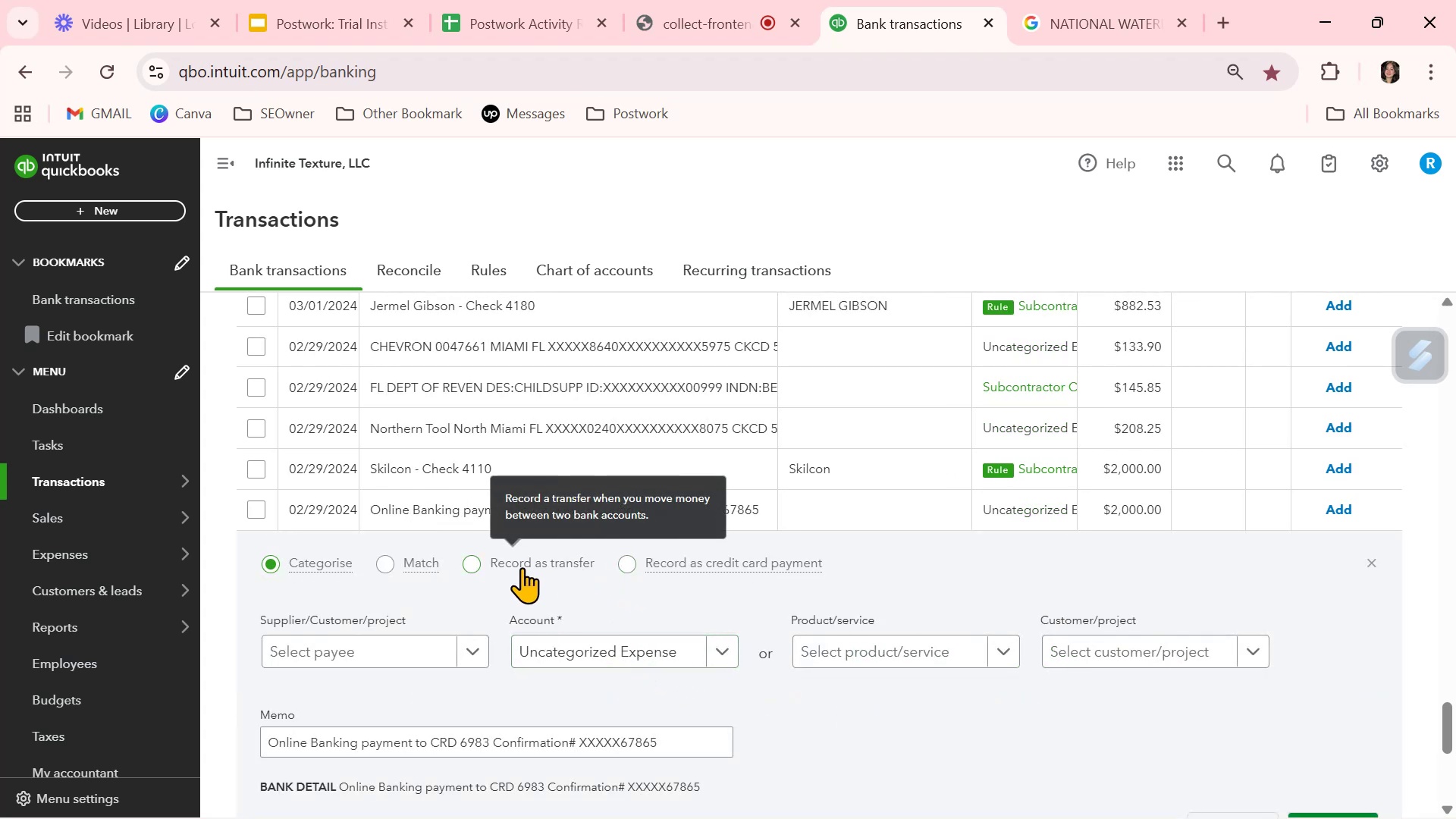 
left_click([478, 562])
 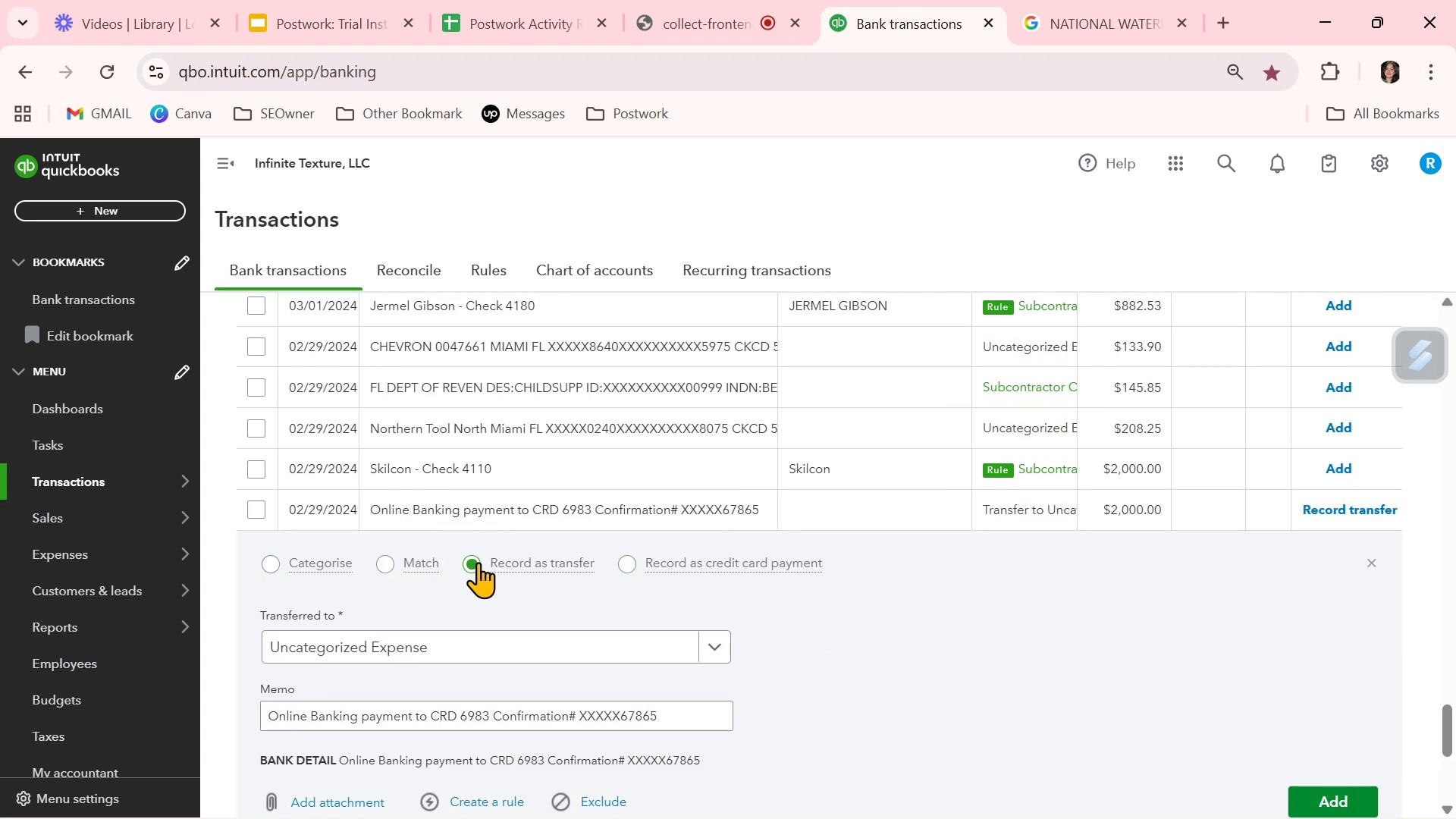 
left_click([573, 649])
 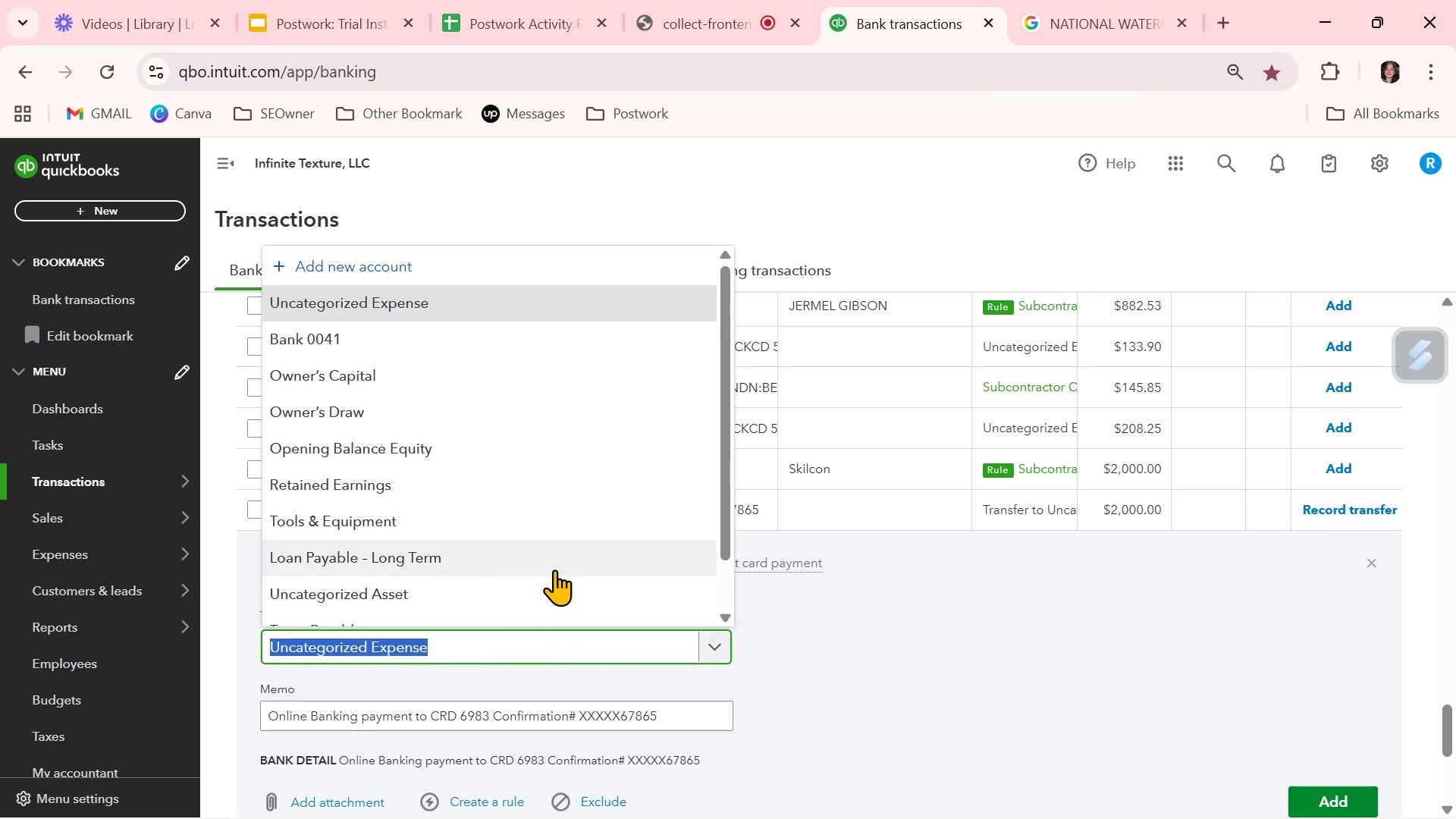 
scroll: coordinate [556, 570], scroll_direction: down, amount: 4.0
 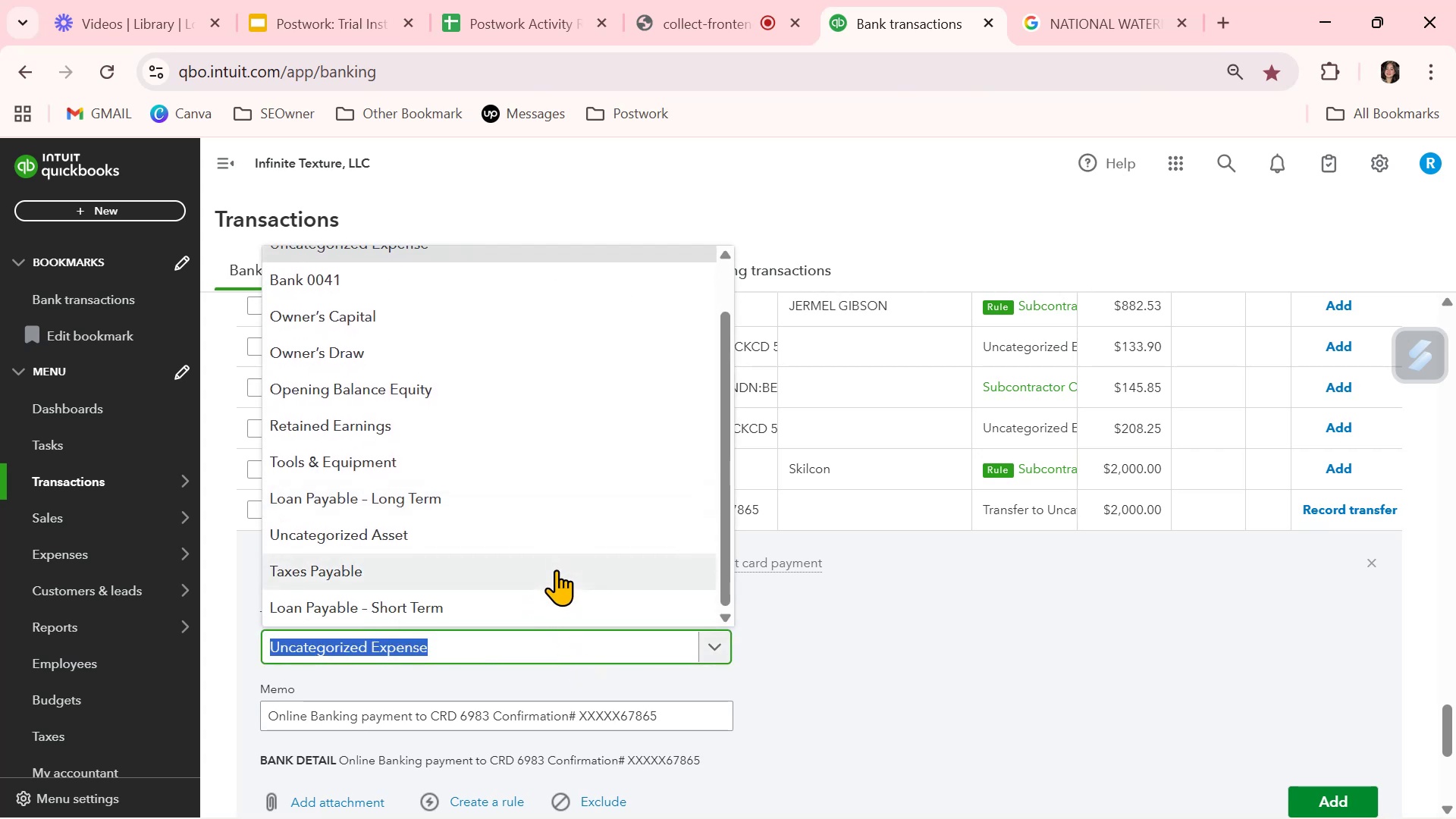 
scroll: coordinate [556, 570], scroll_direction: up, amount: 6.0
 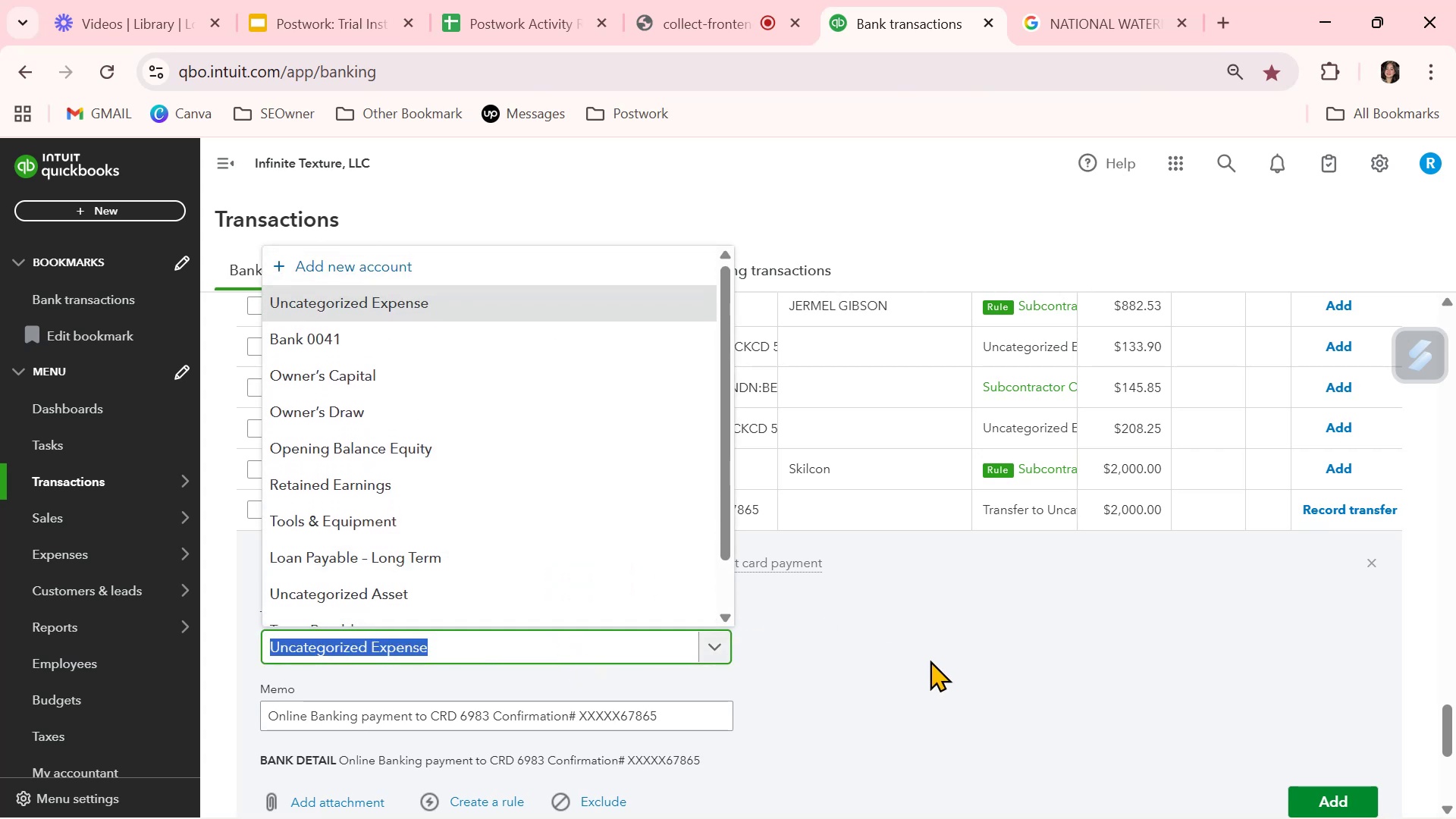 
left_click([930, 660])
 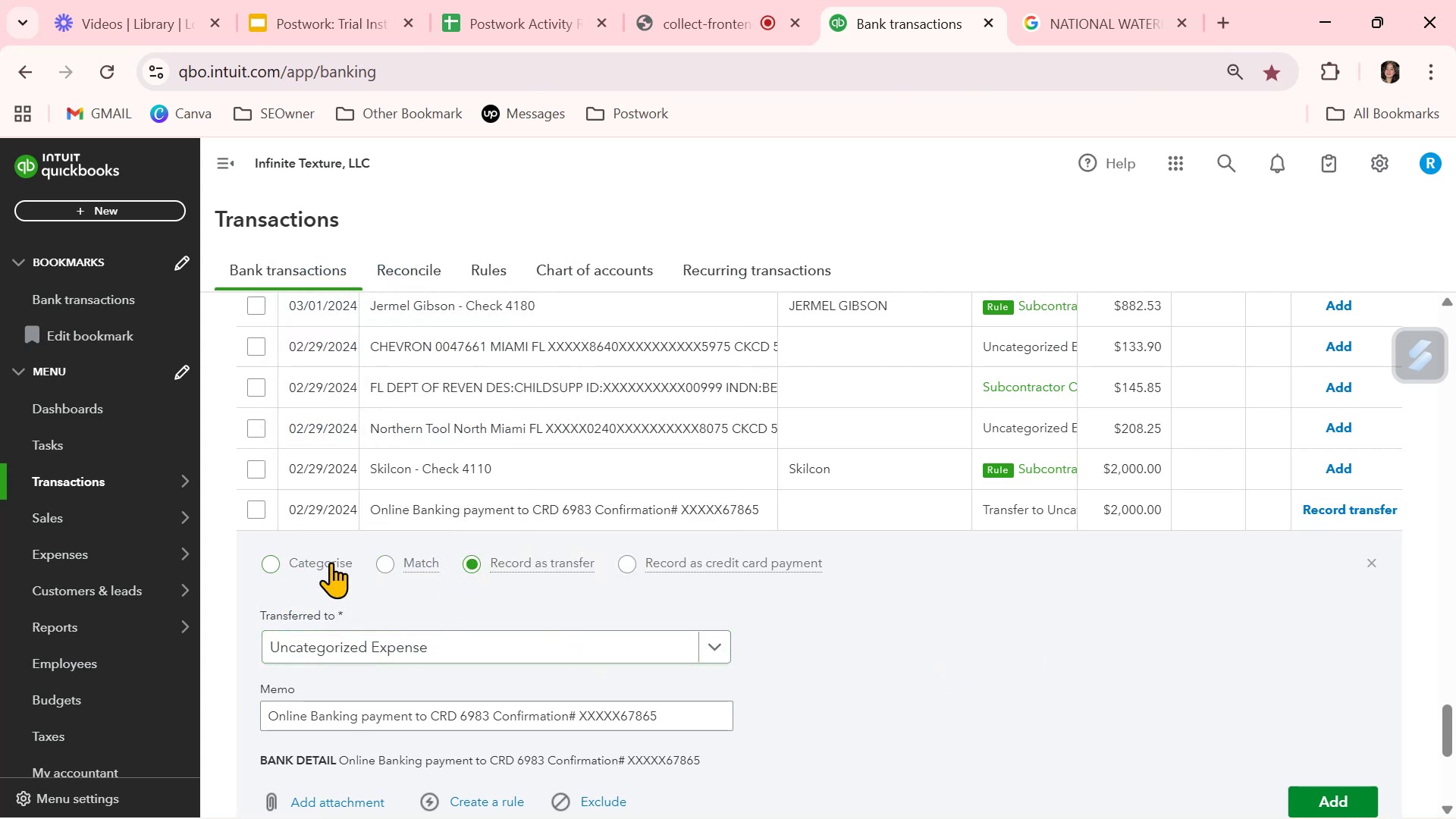 
left_click([278, 567])
 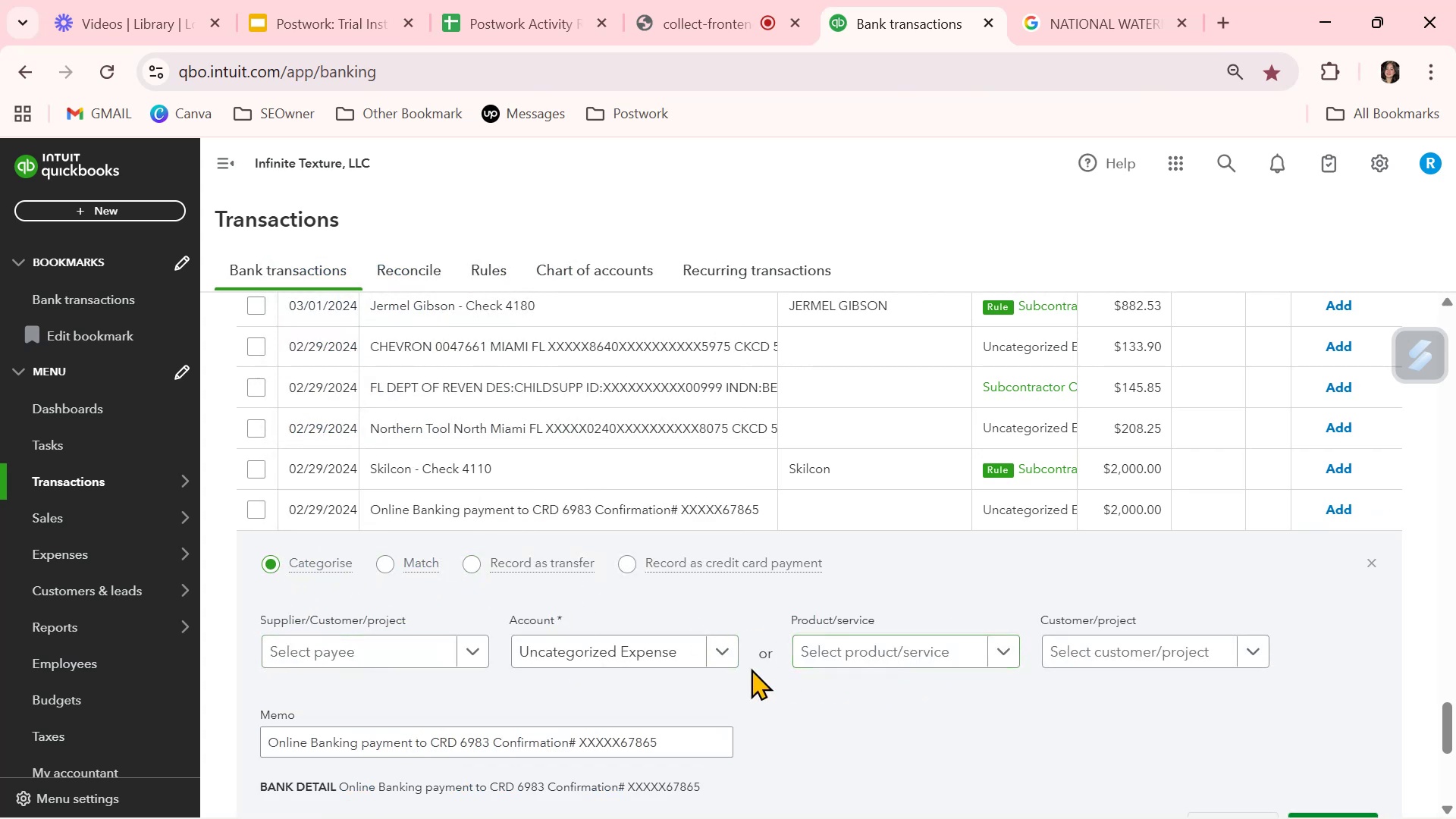 
left_click([730, 657])
 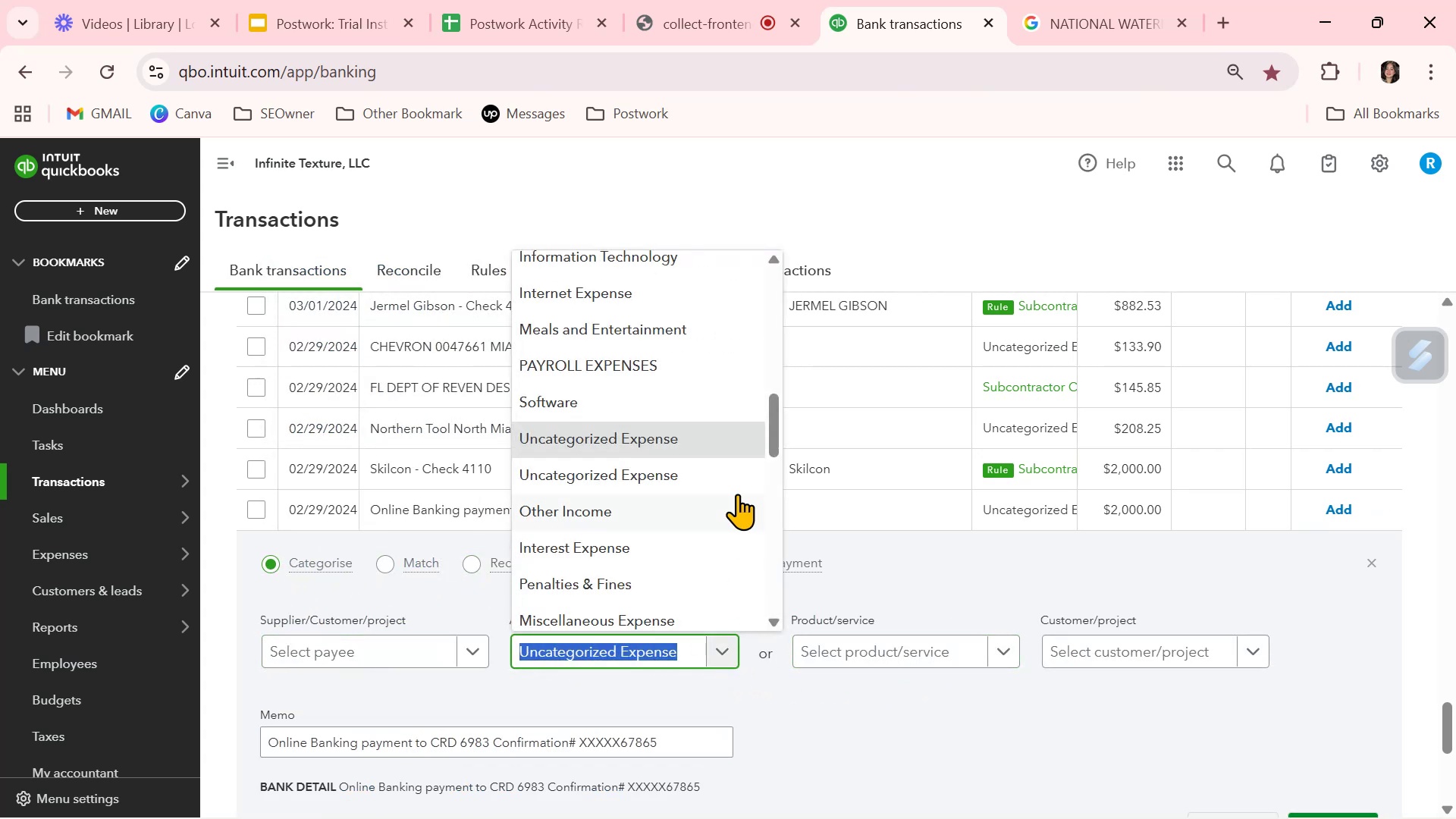 
scroll: coordinate [736, 501], scroll_direction: down, amount: 8.0
 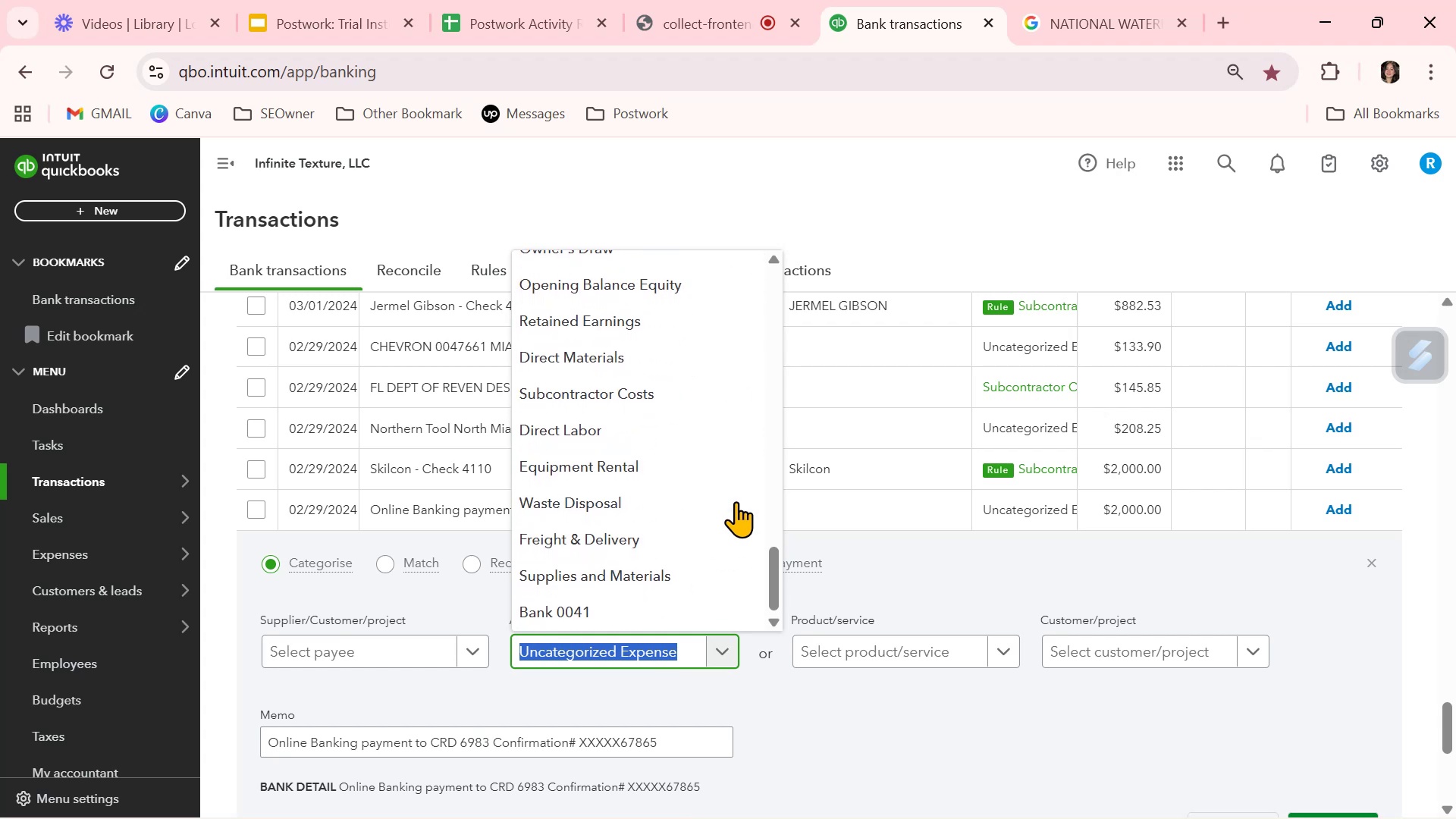 
scroll: coordinate [736, 503], scroll_direction: up, amount: 18.0
 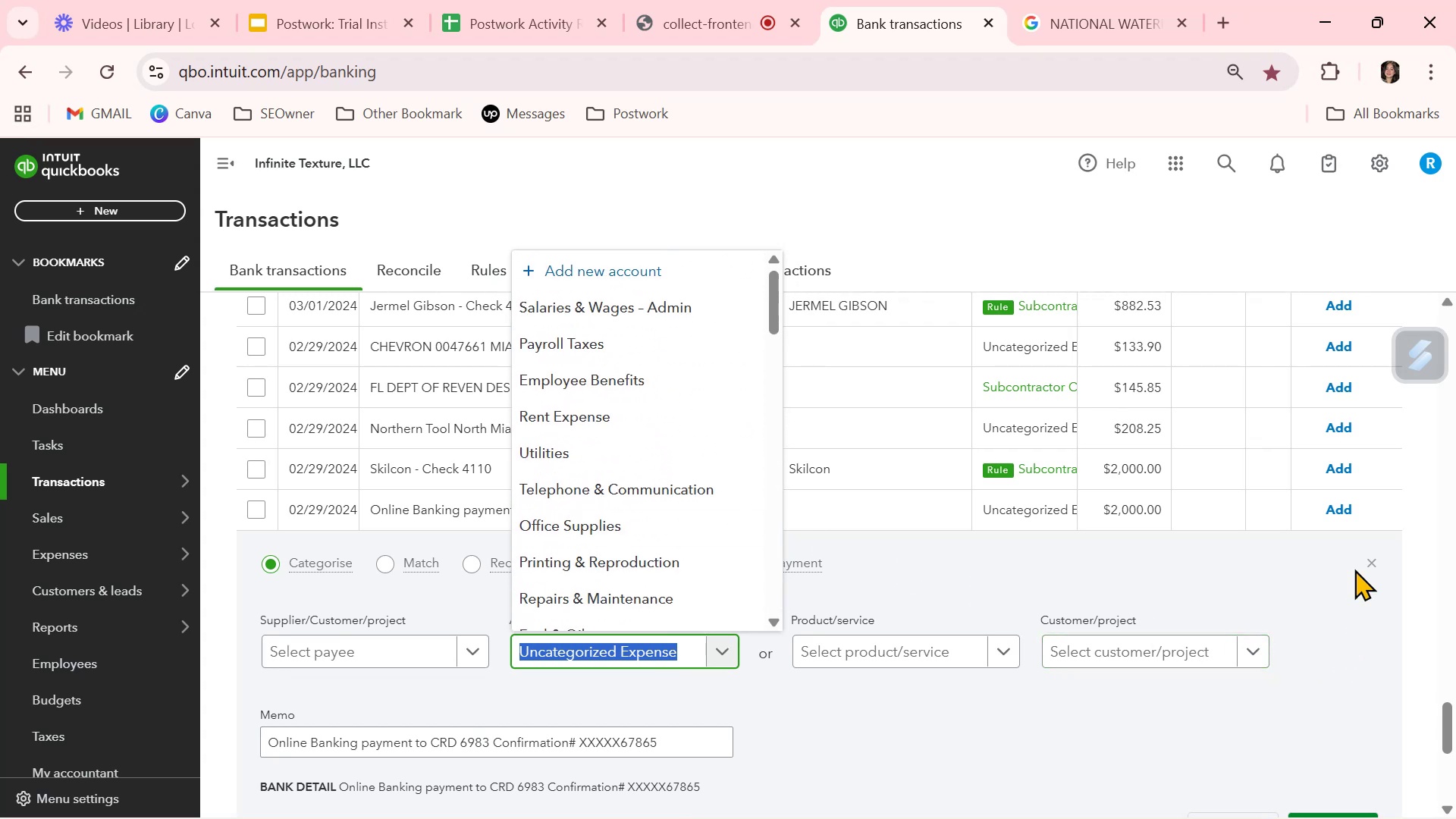 
left_click([1323, 601])
 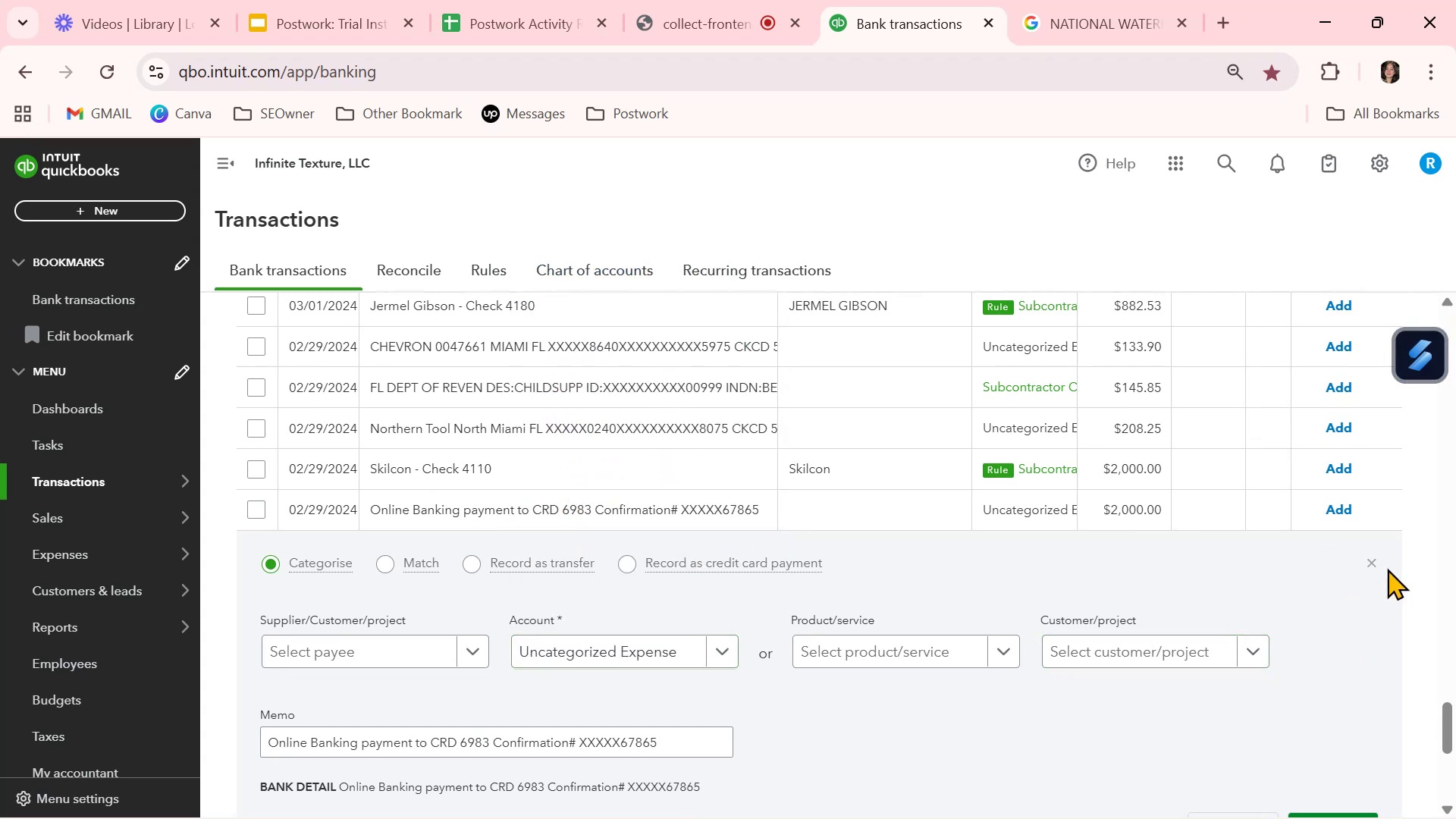 
left_click([1376, 566])
 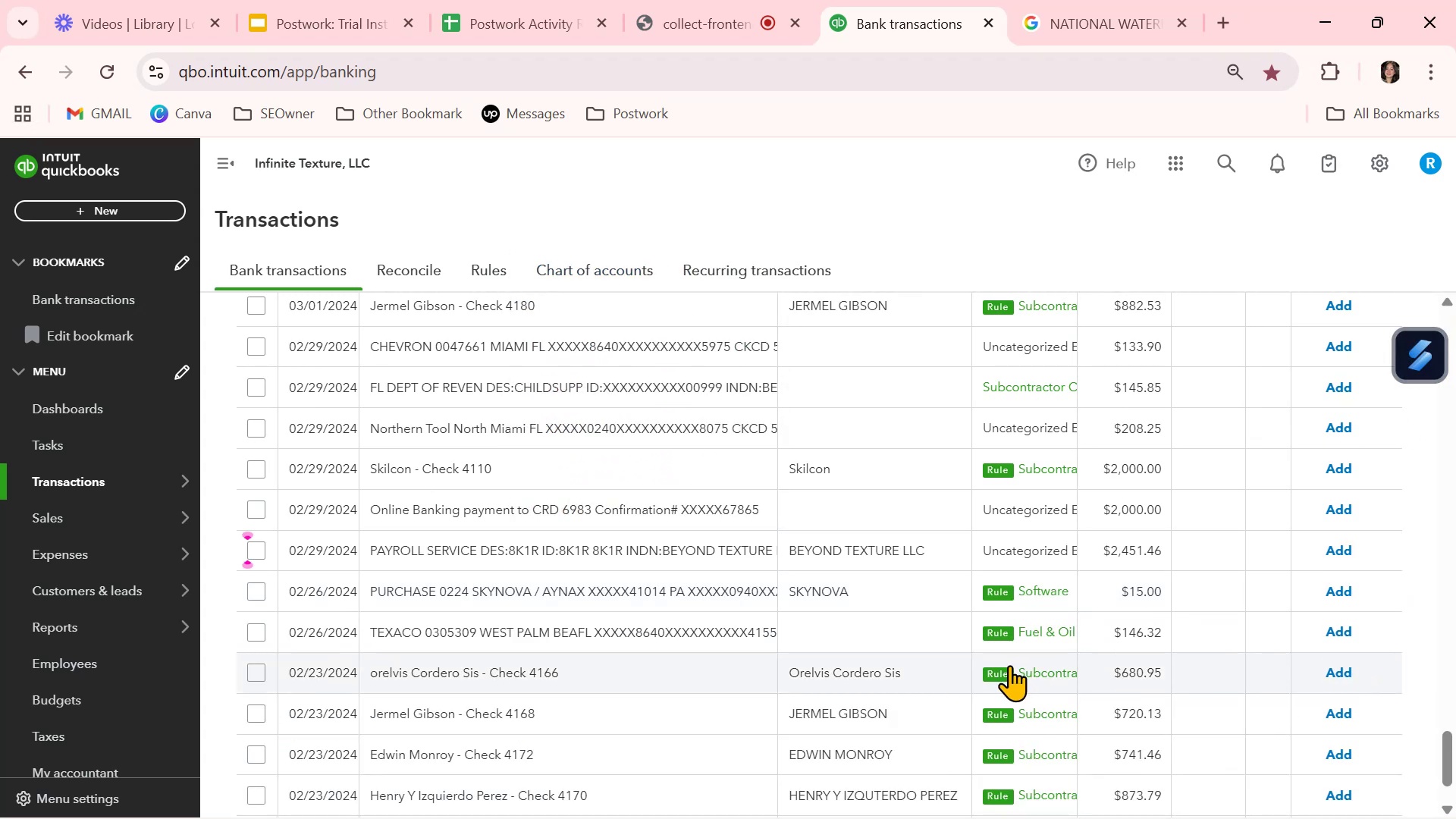 
scroll: coordinate [1011, 665], scroll_direction: up, amount: 5.0
 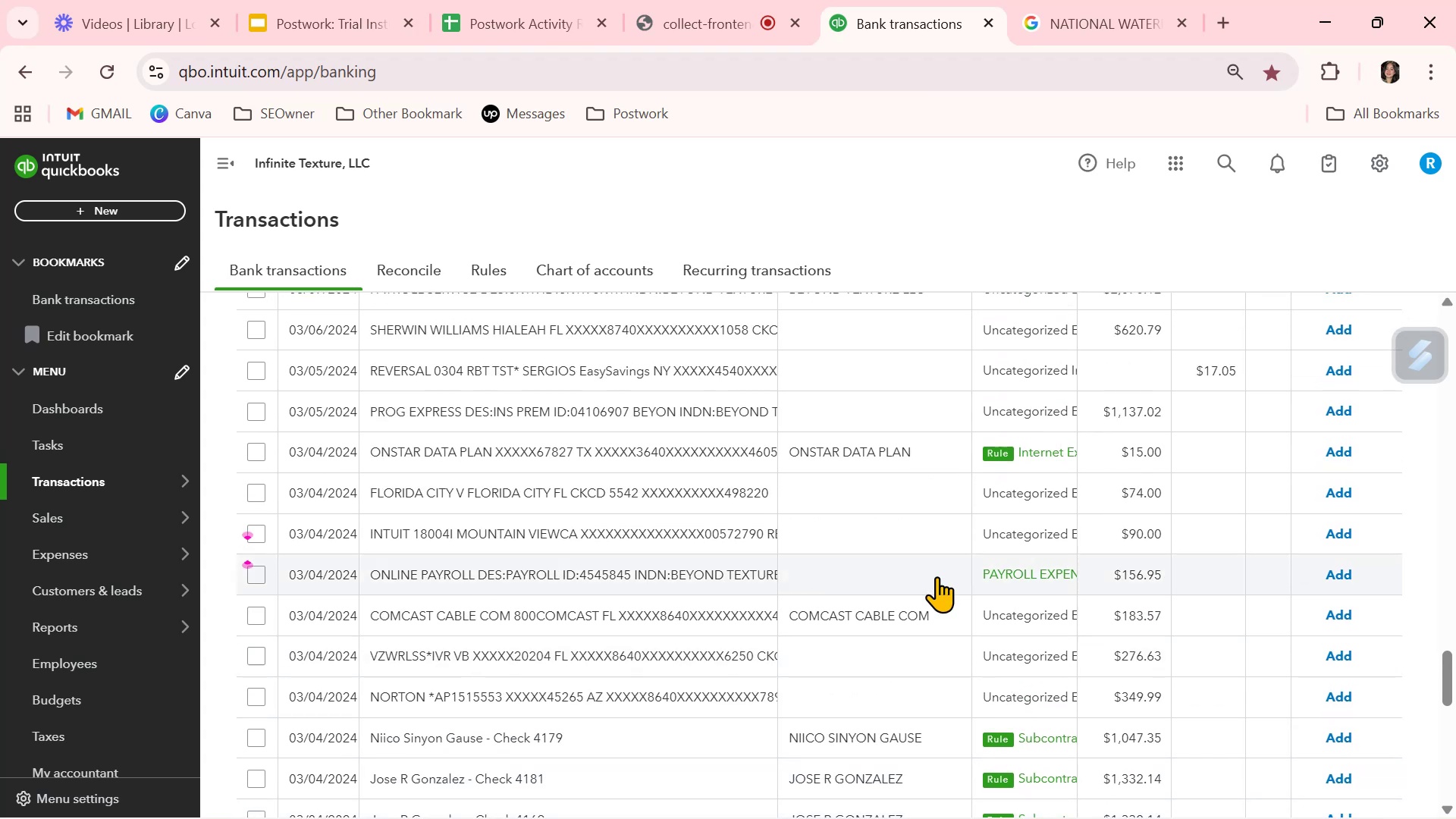 
left_click([850, 528])
 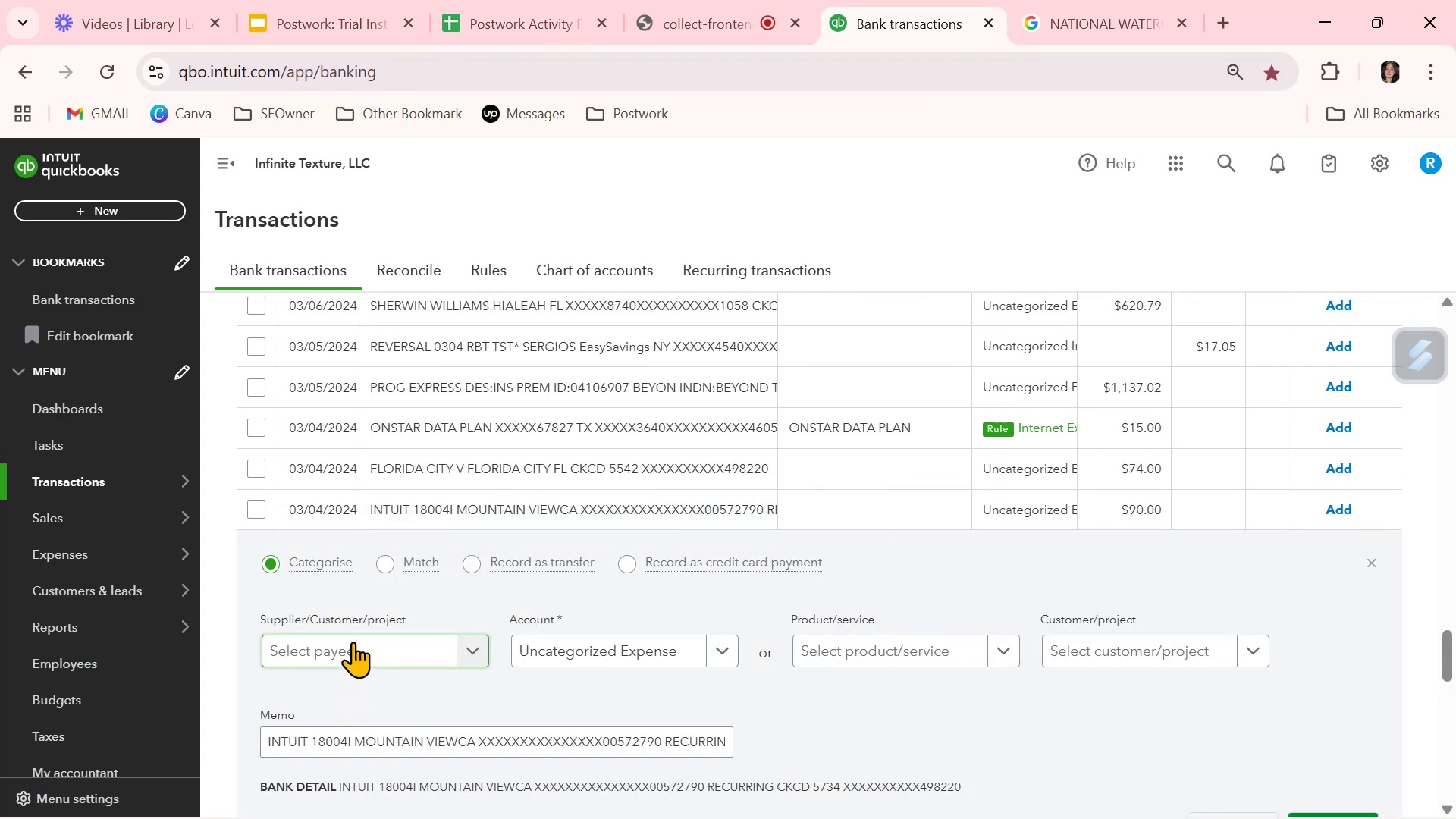 
wait(10.02)
 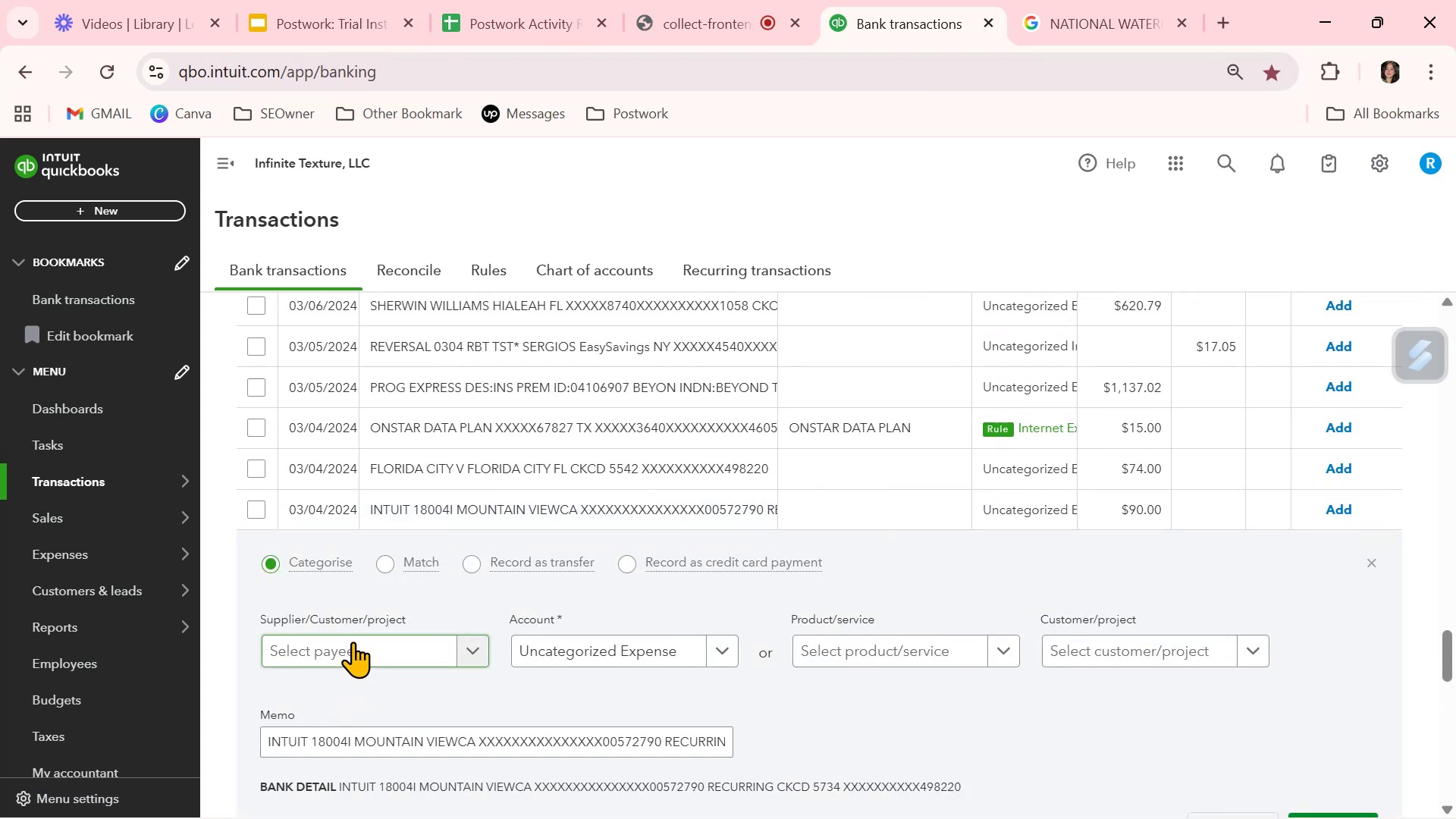 
double_click([351, 785])
 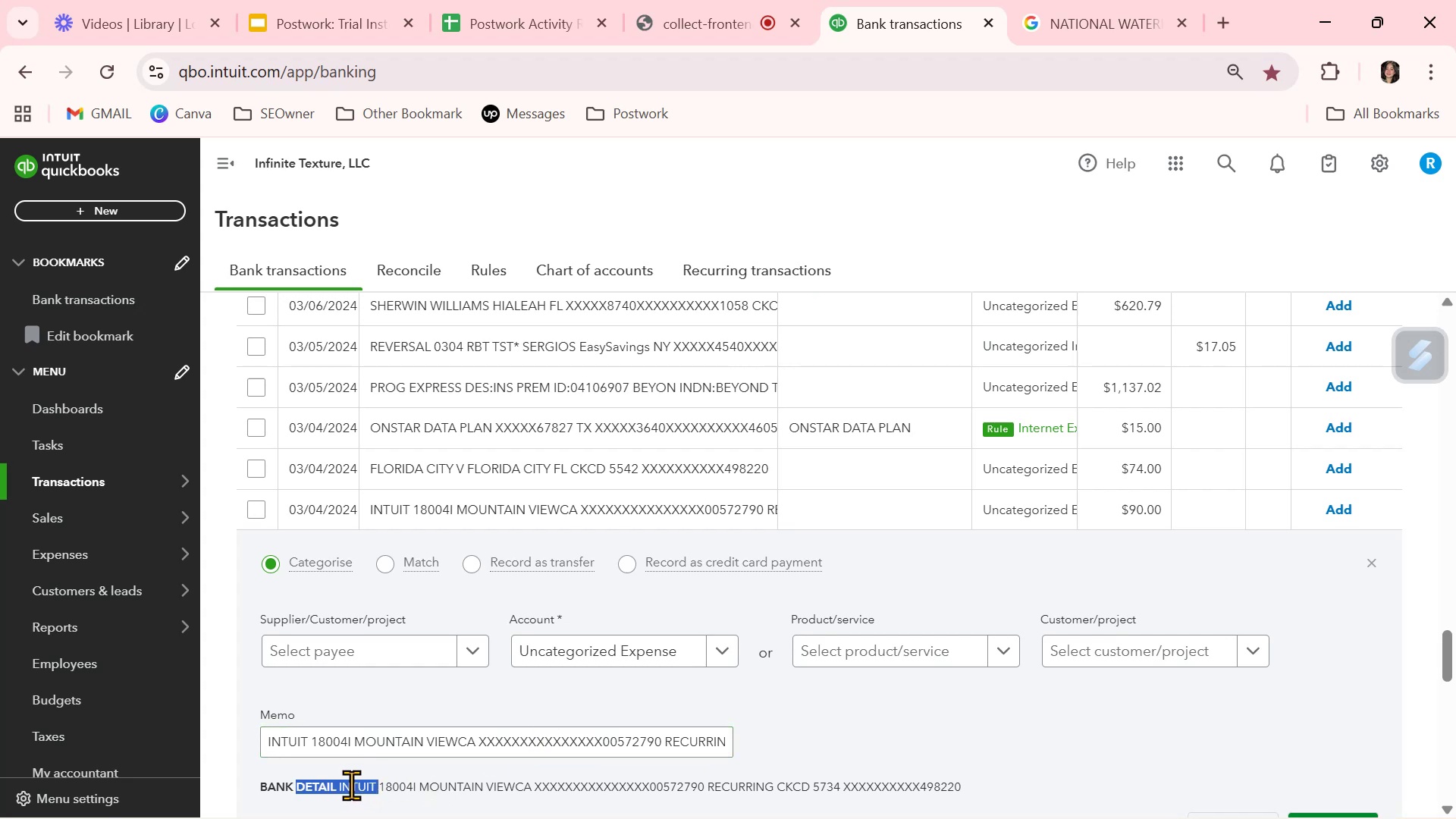 
left_click([353, 784])
 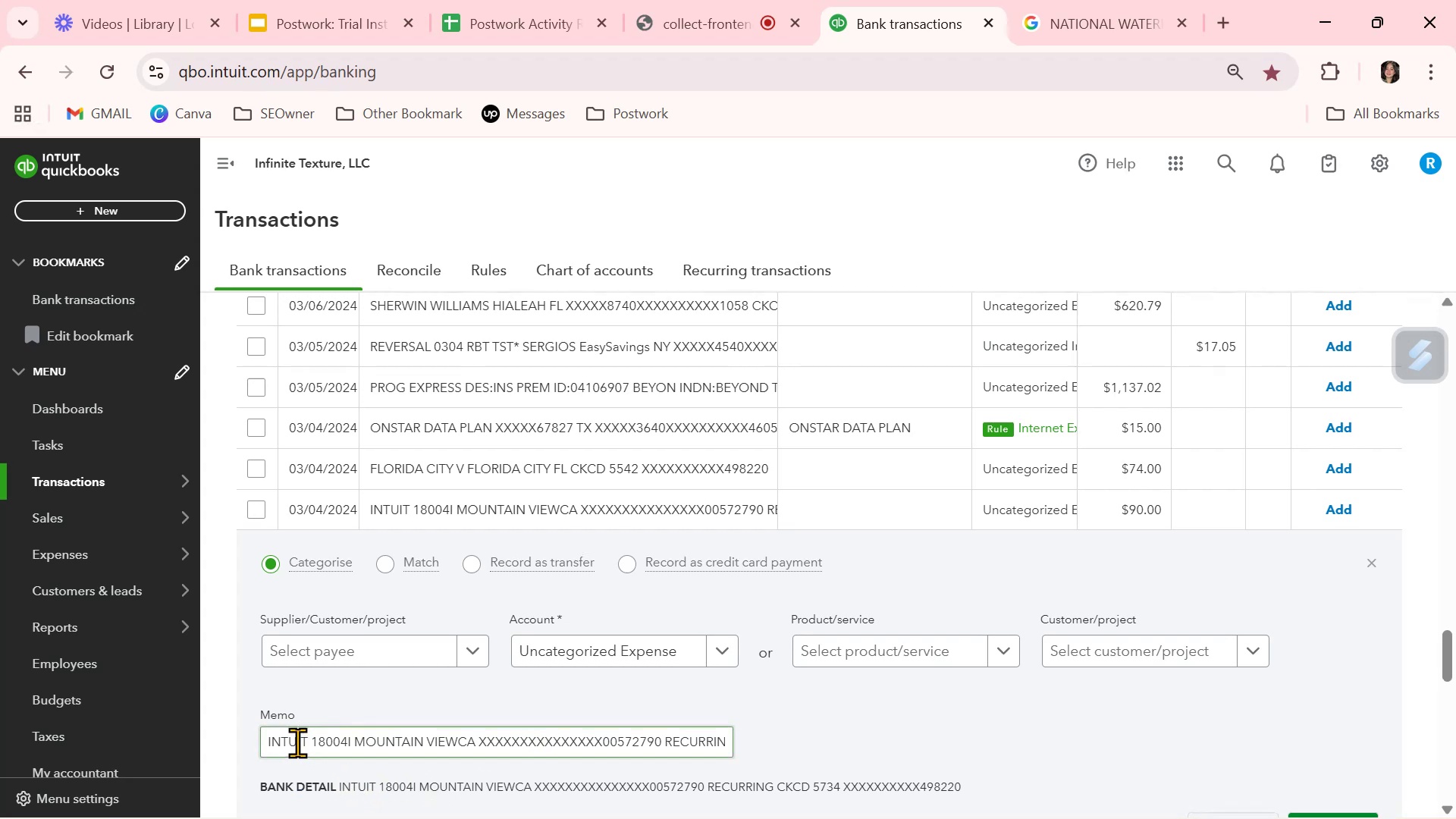 
double_click([297, 742])
 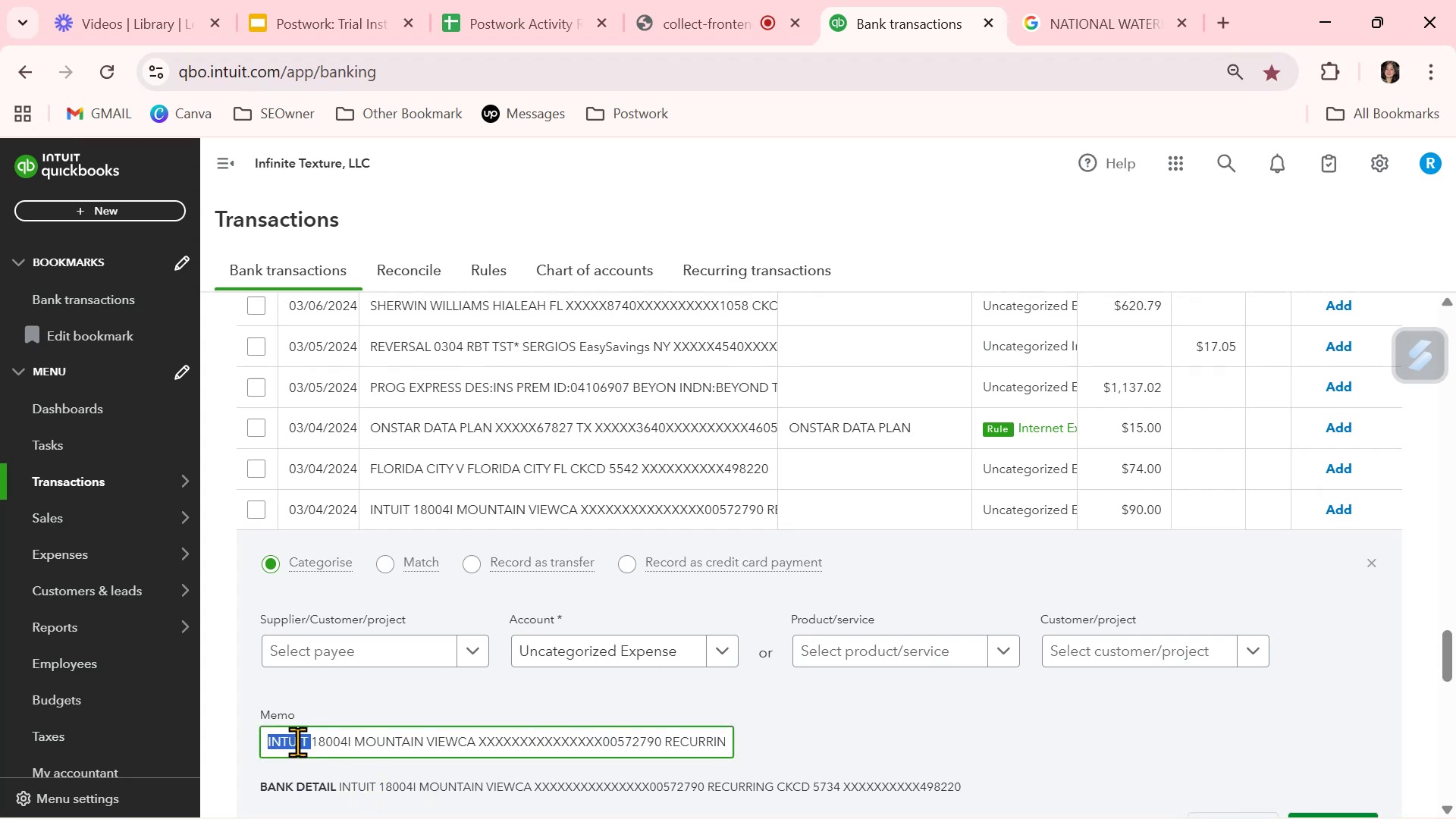 
key(Control+ControlLeft)
 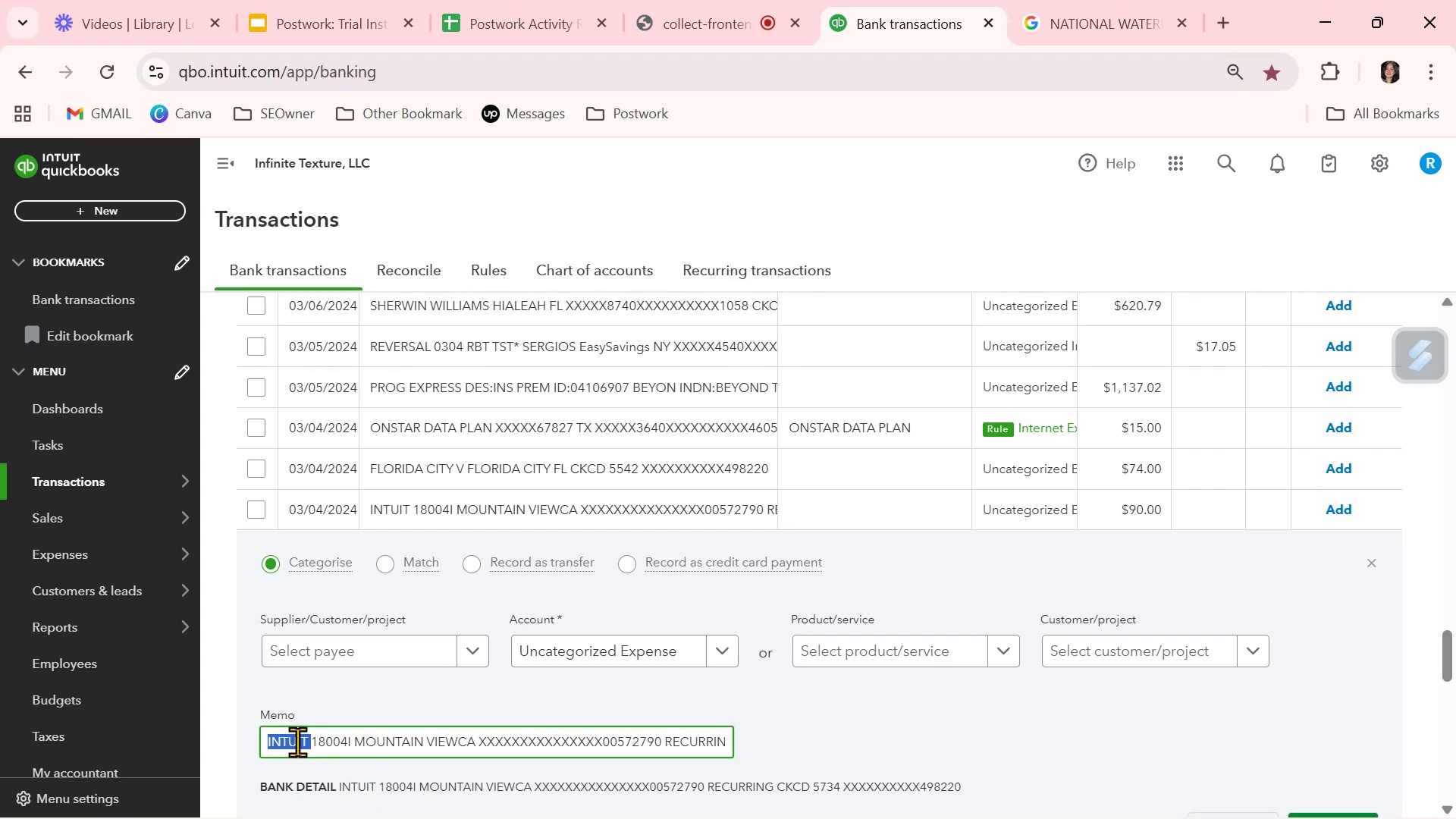 
key(Control+C)
 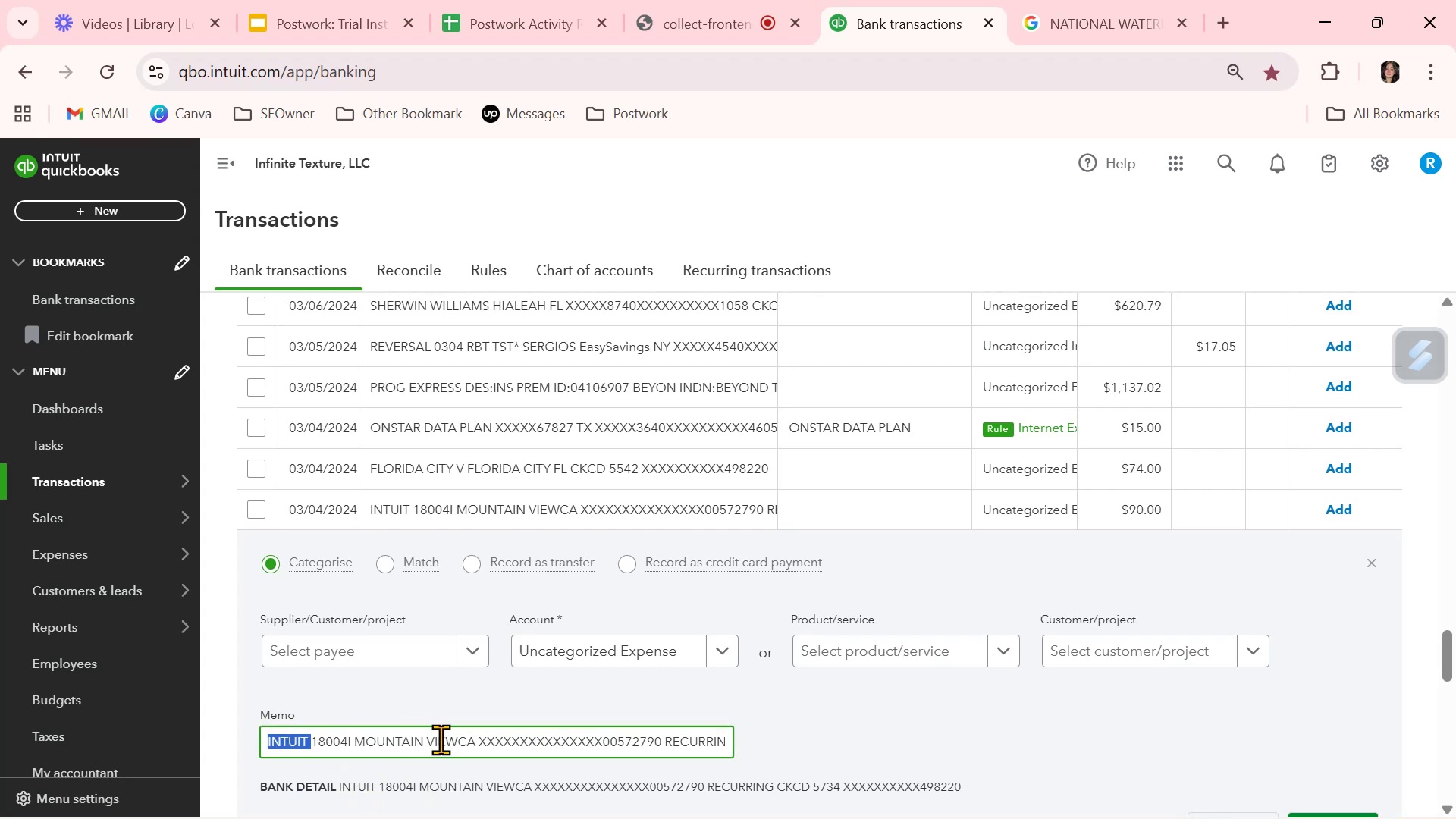 
left_click([459, 743])
 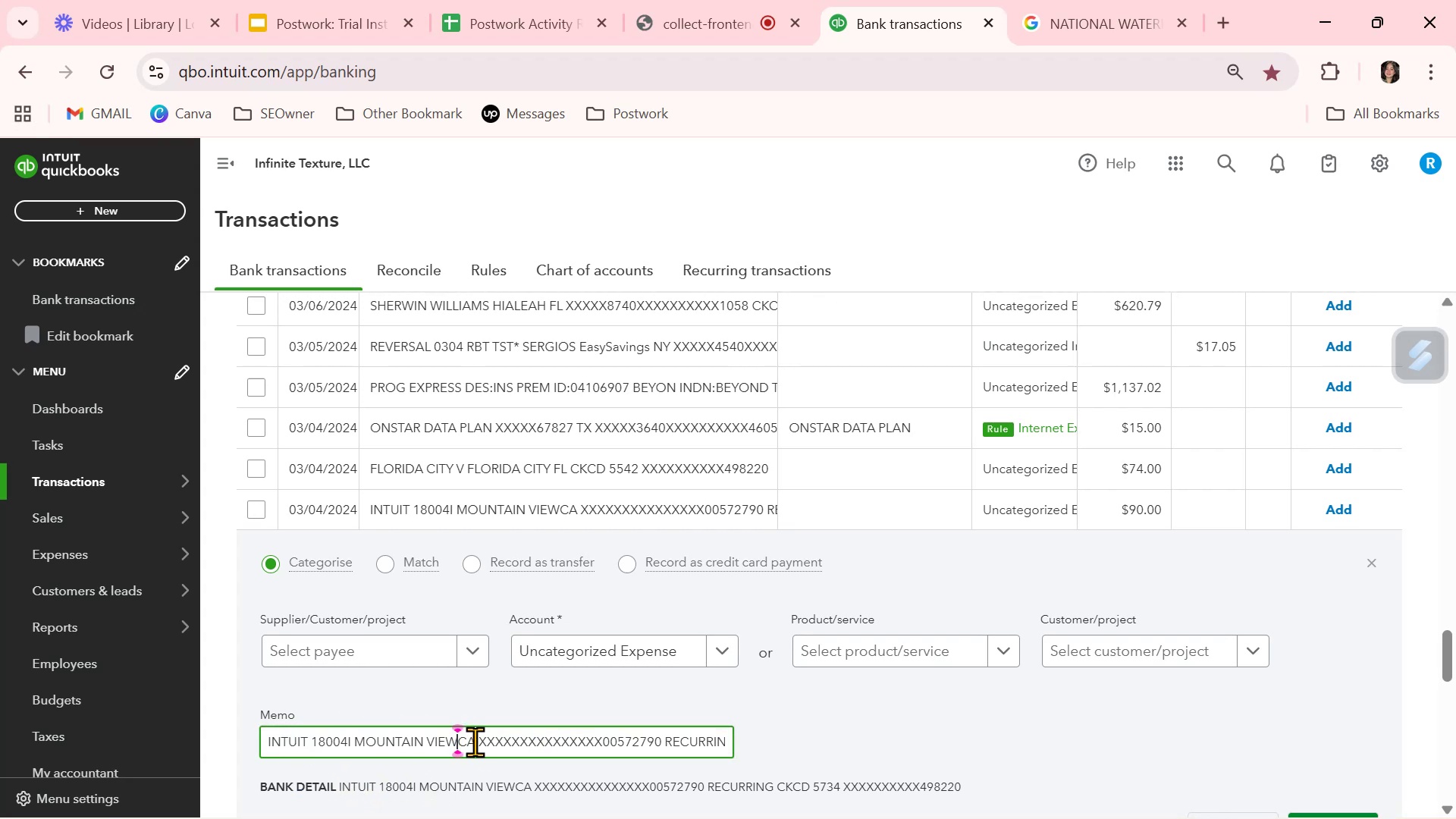 
left_click_drag(start_coordinate=[475, 742], to_coordinate=[270, 742])
 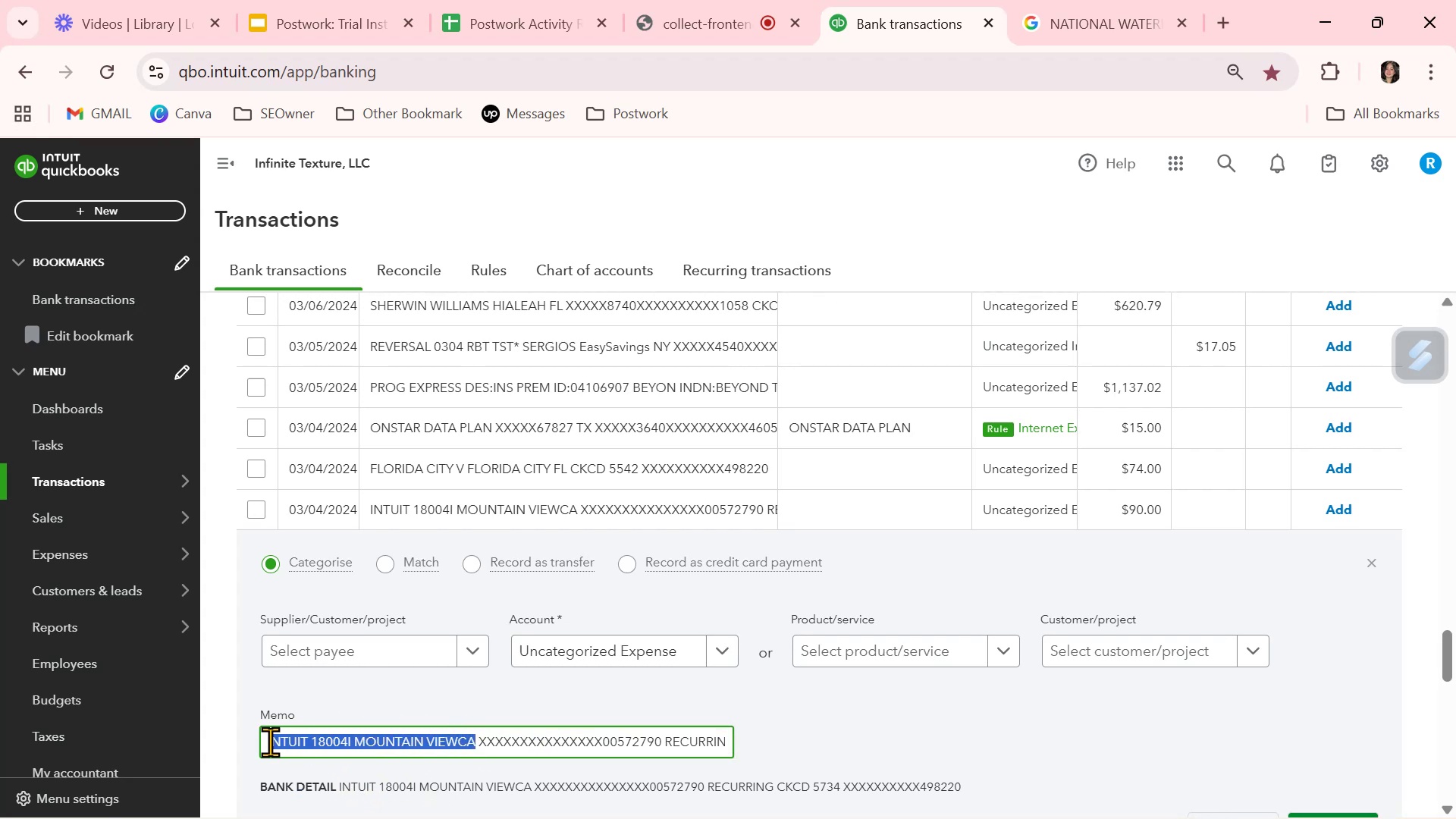 
key(Control+ControlLeft)
 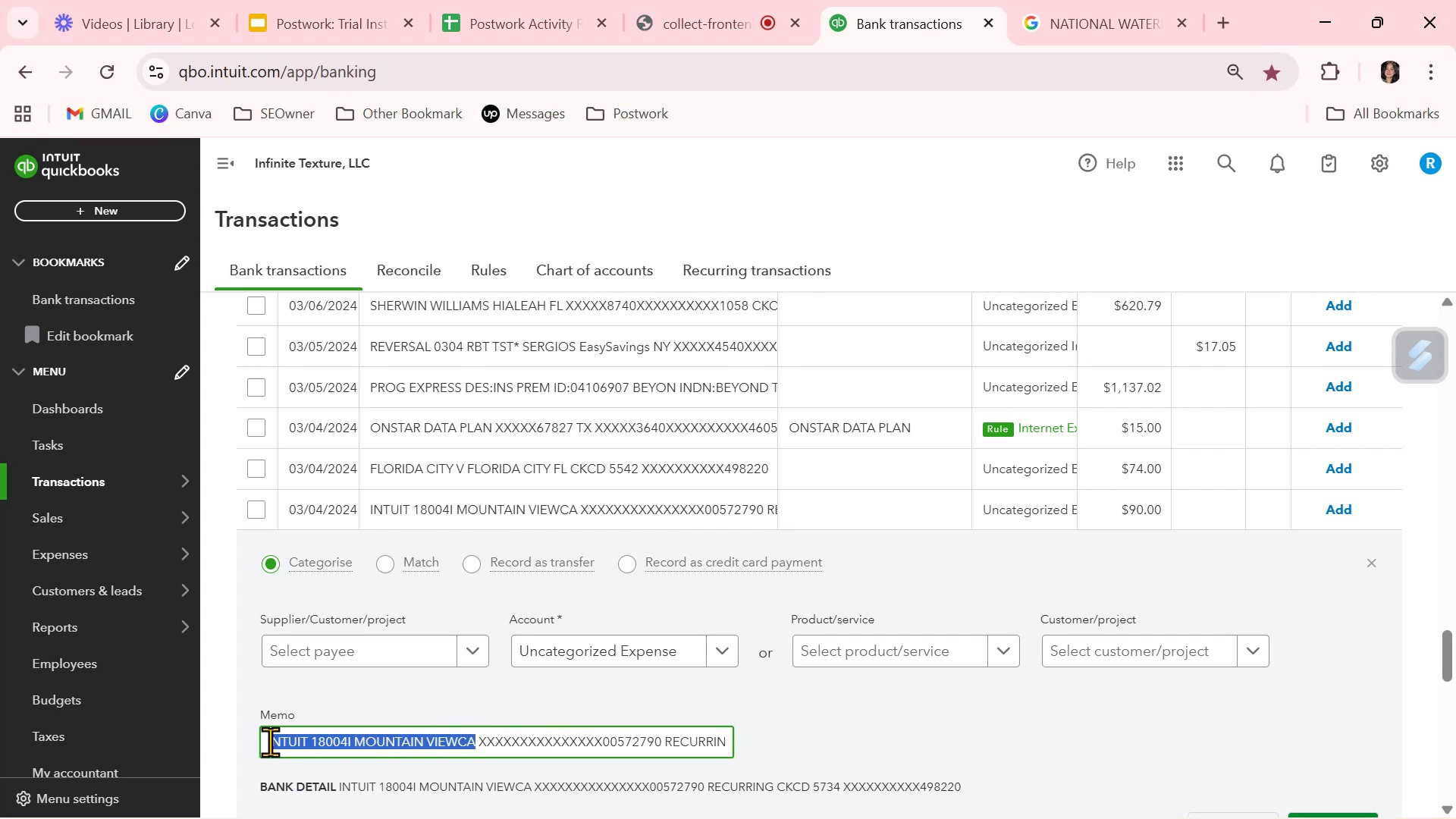 
key(Control+C)
 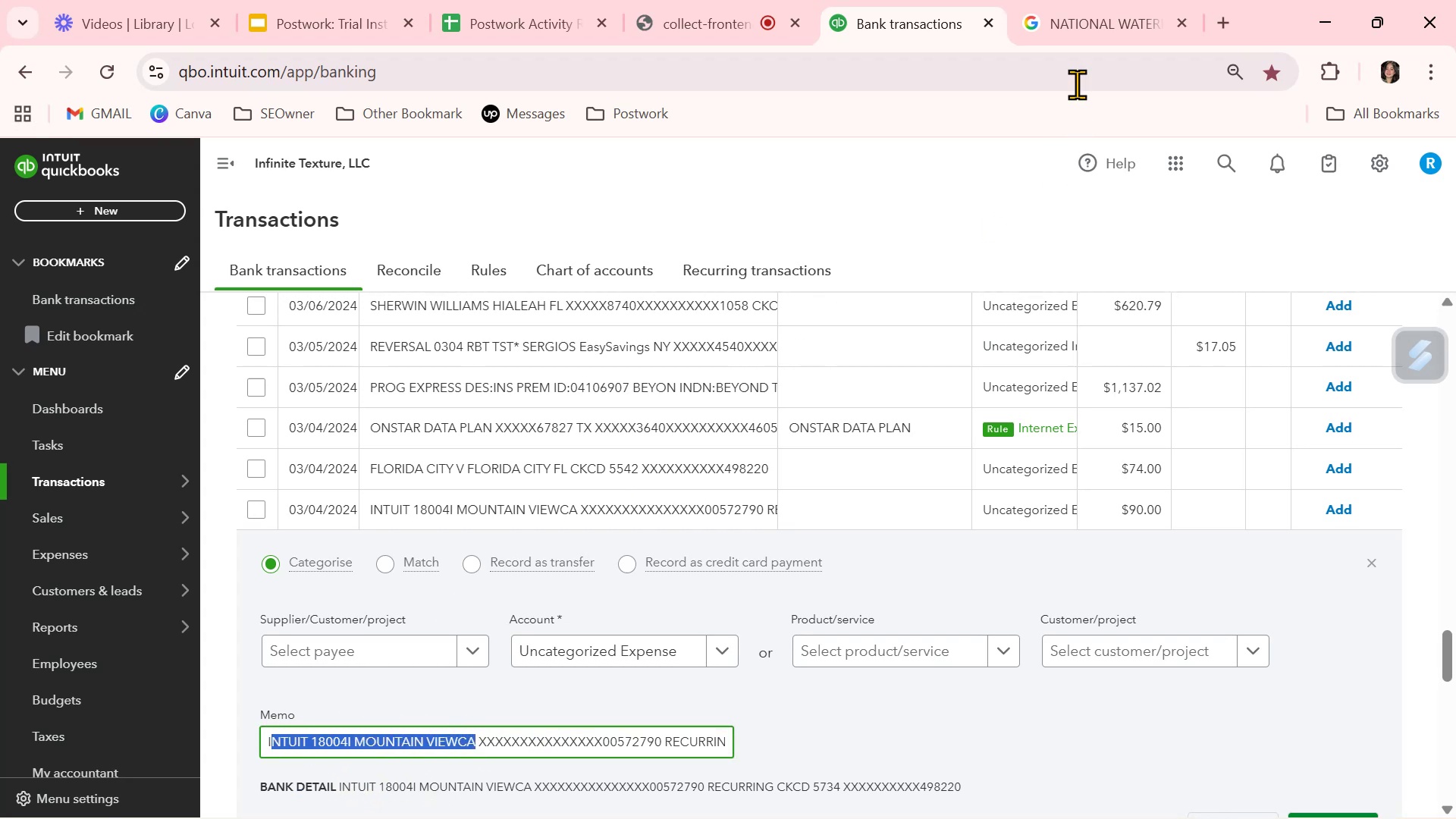 
left_click([1068, 25])
 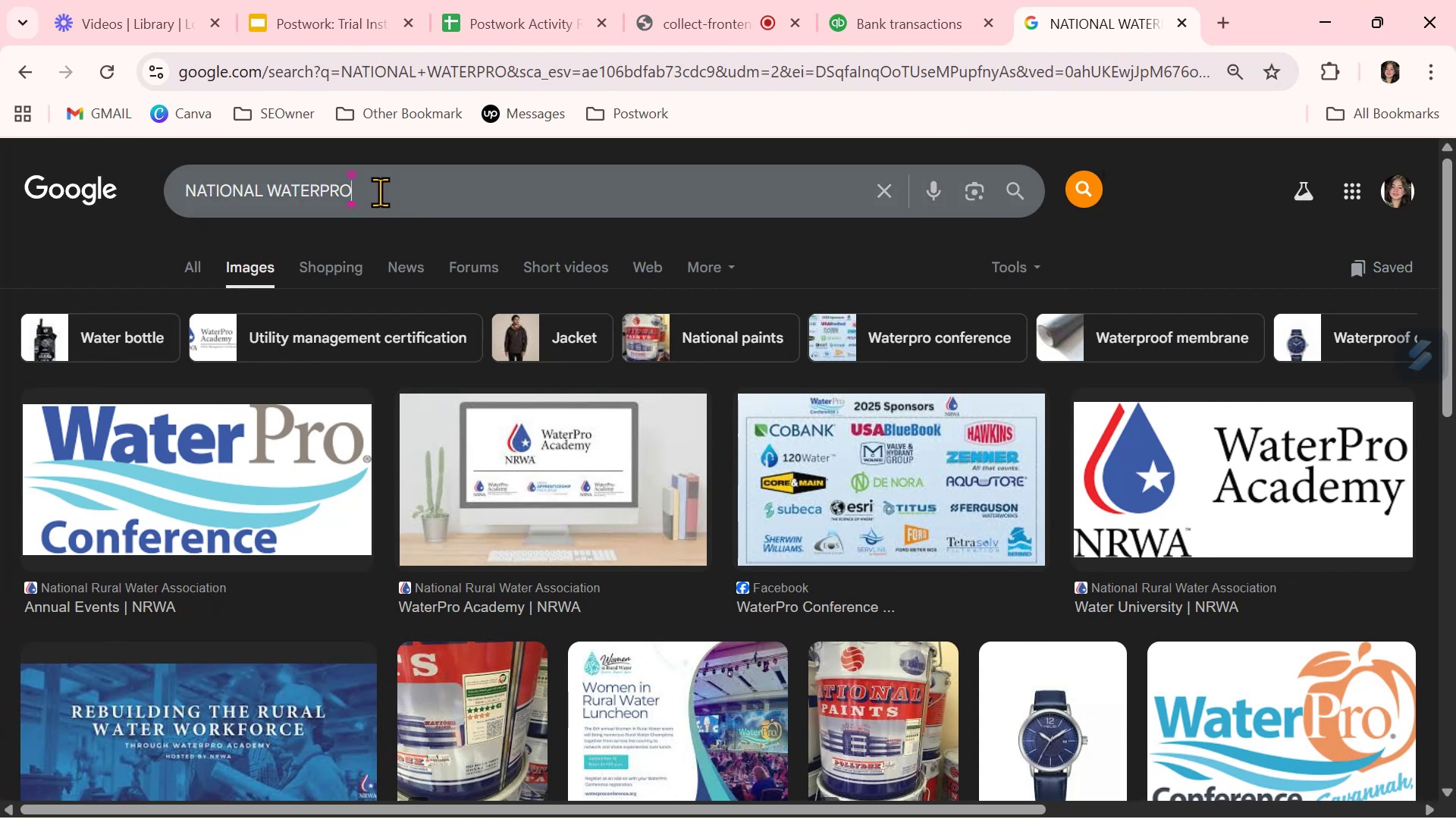 
double_click([380, 192])
 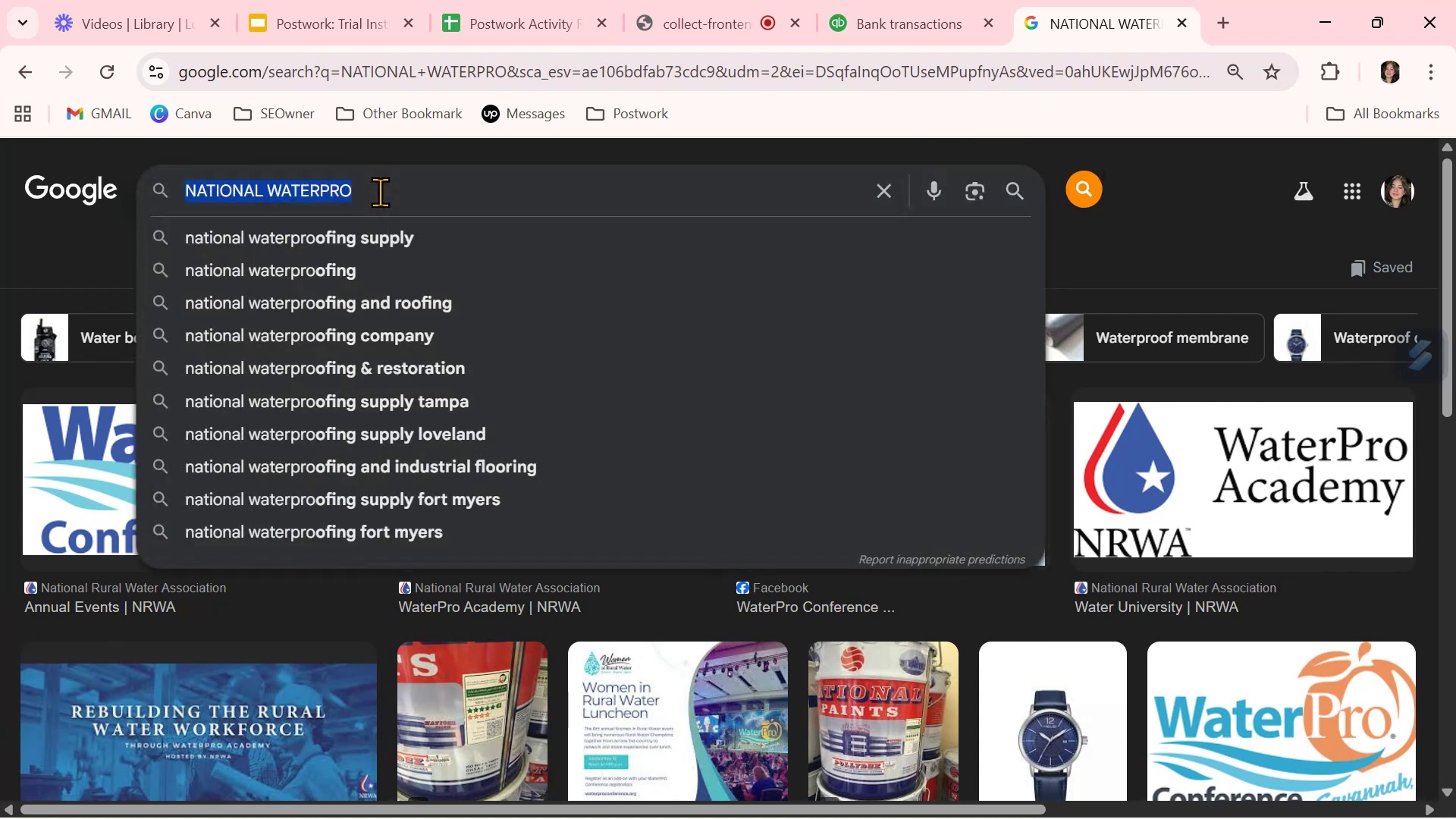 
triple_click([380, 192])
 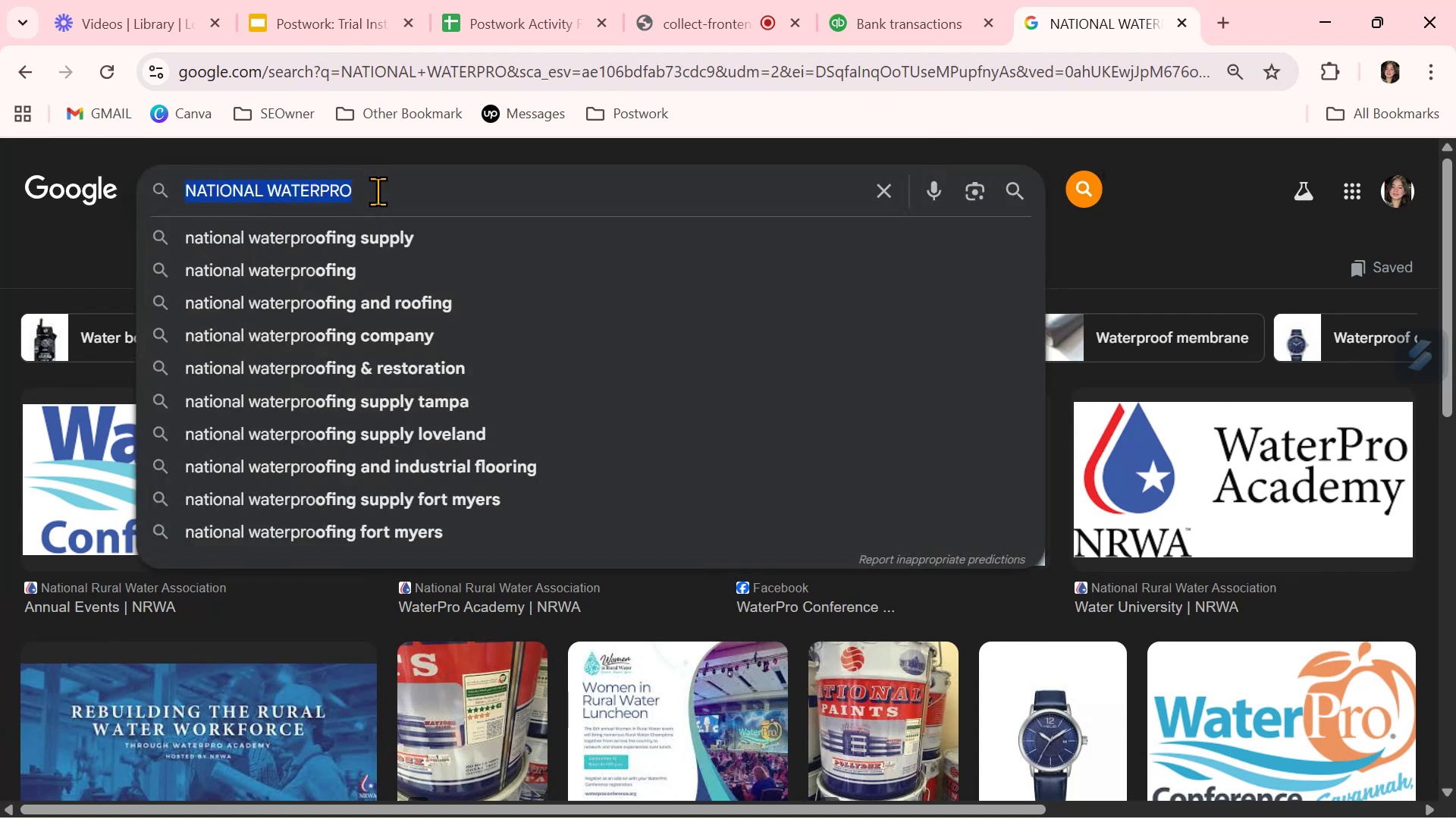 
key(Control+ControlLeft)
 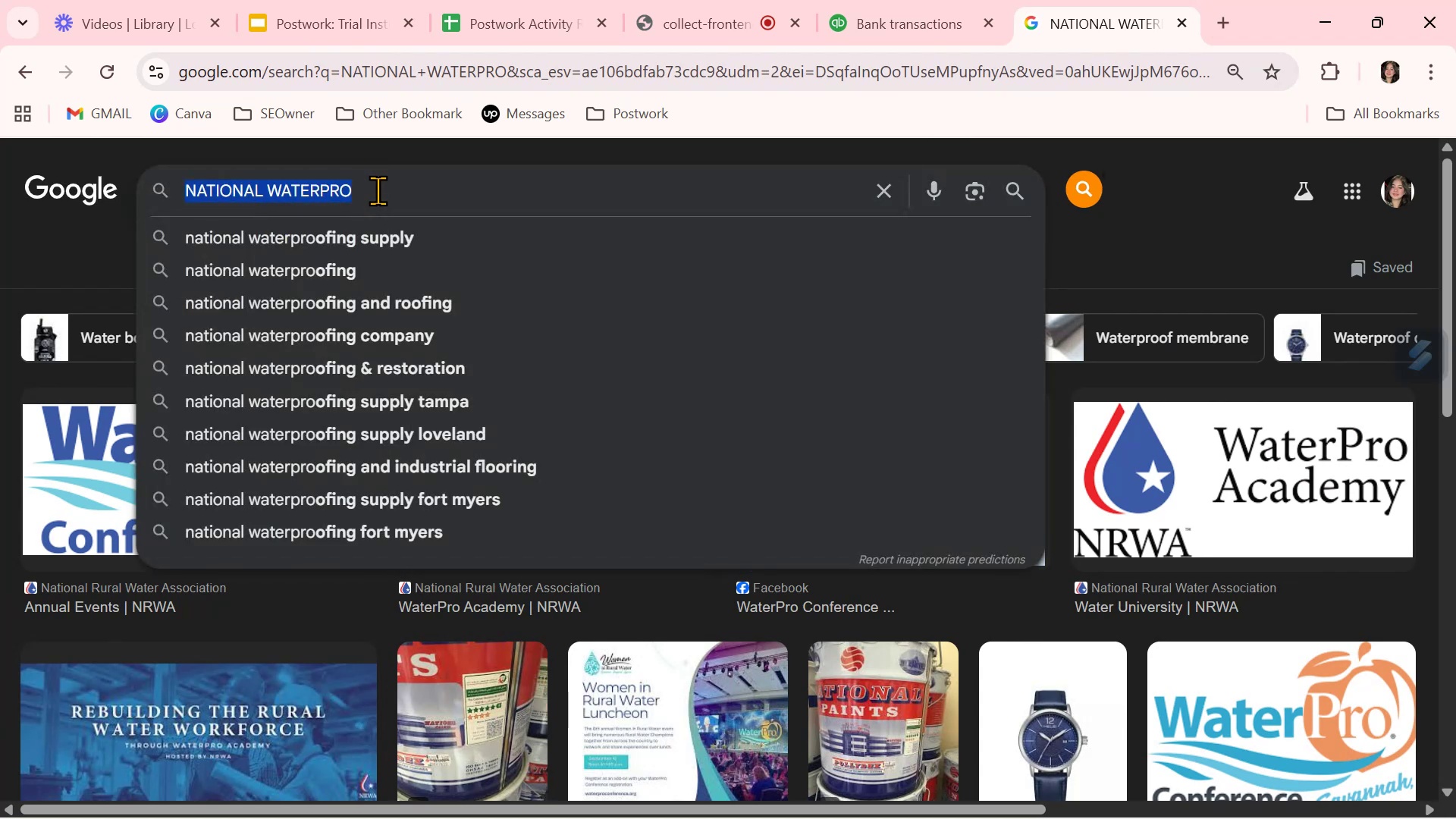 
key(Control+V)
 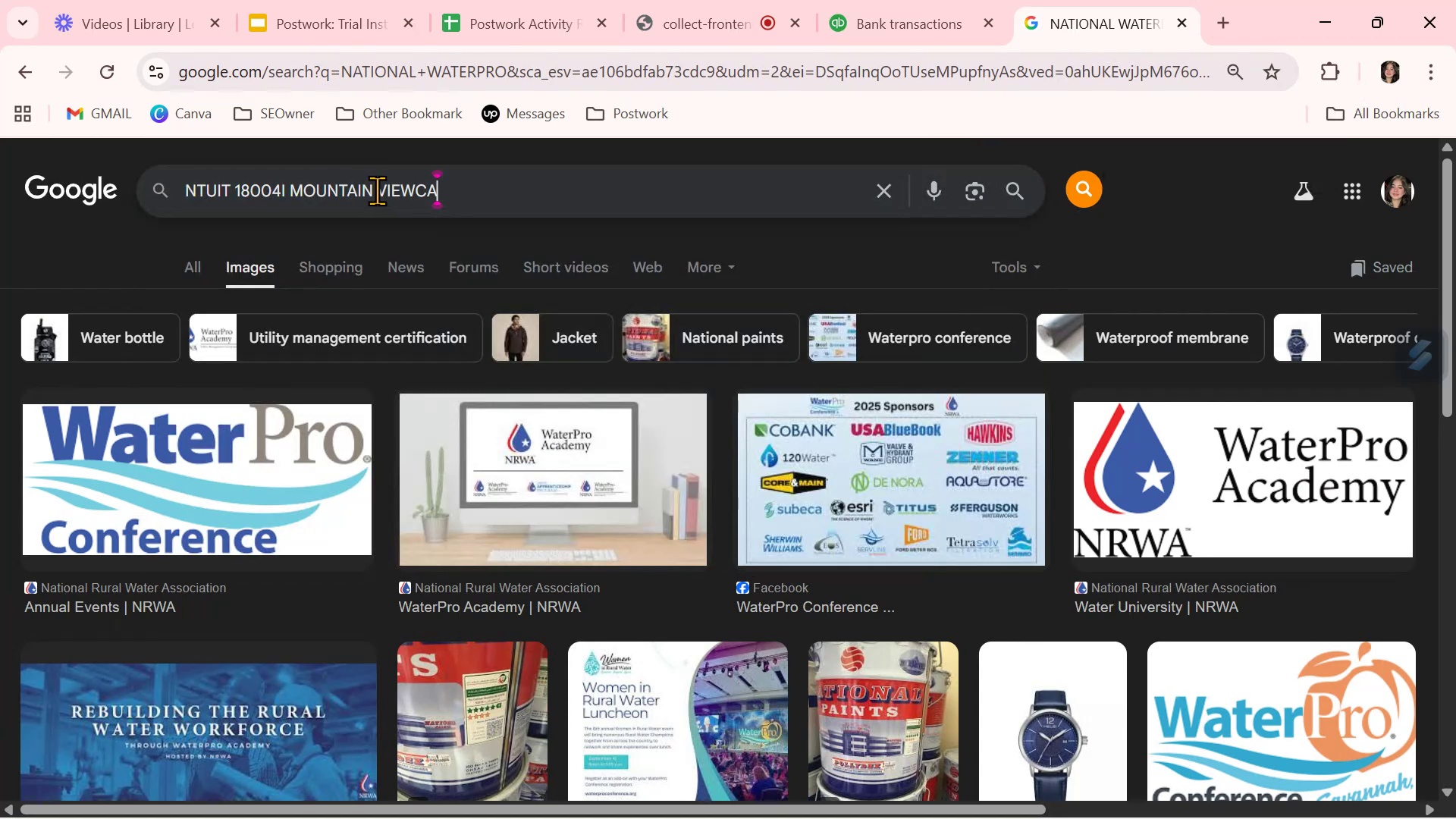 
key(NumpadEnter)
 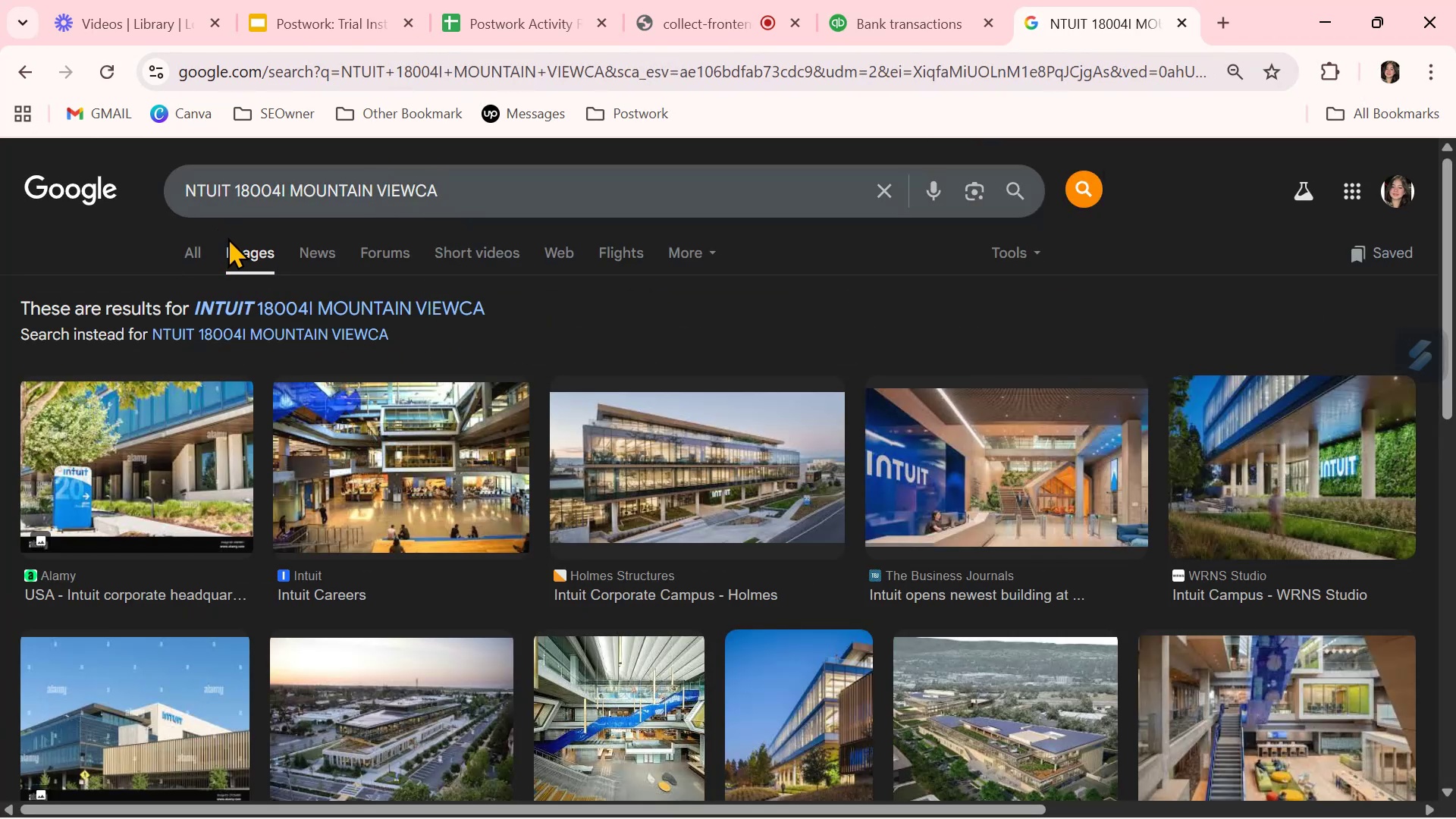 
wait(12.89)
 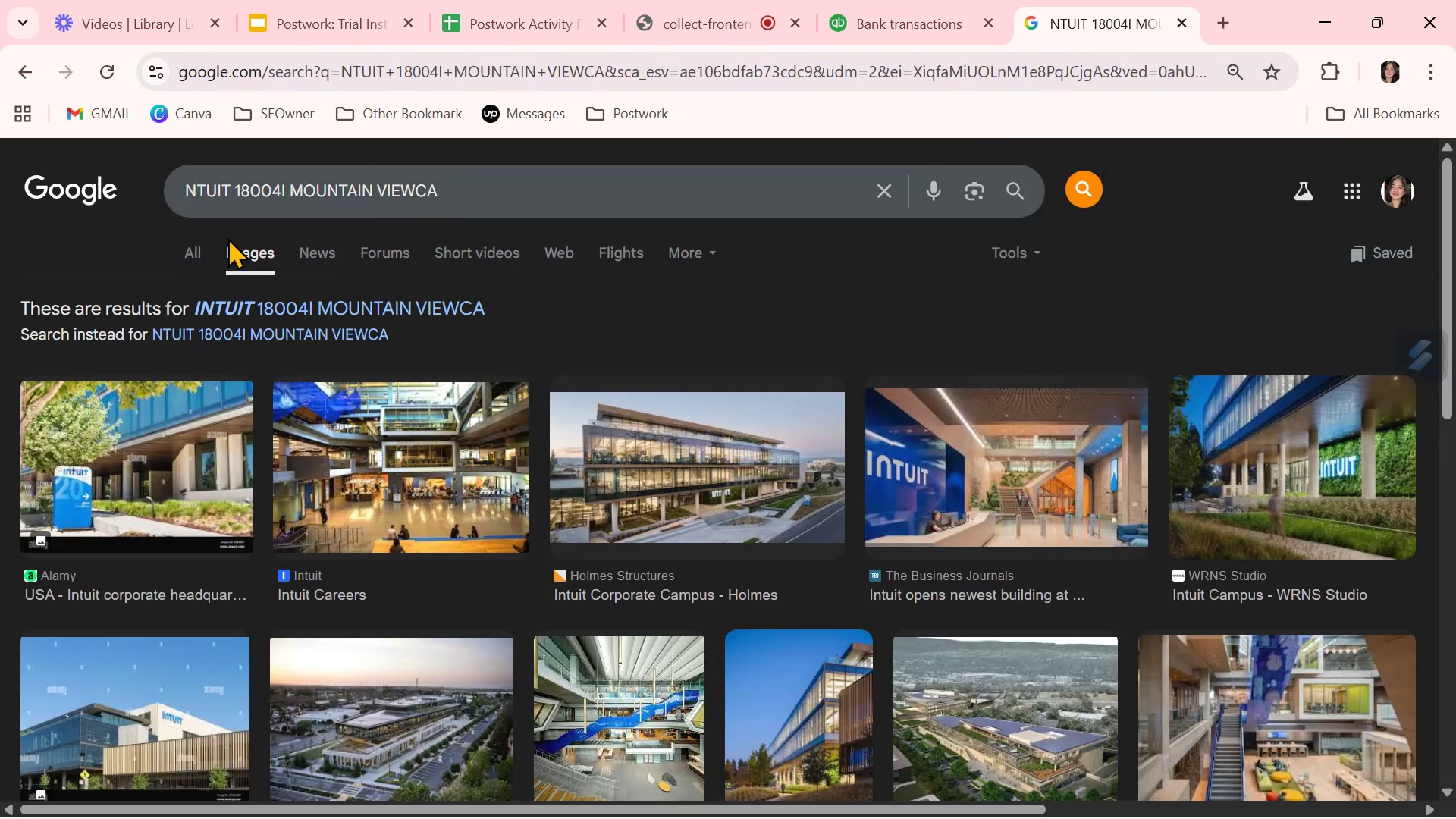 
left_click([915, 8])
 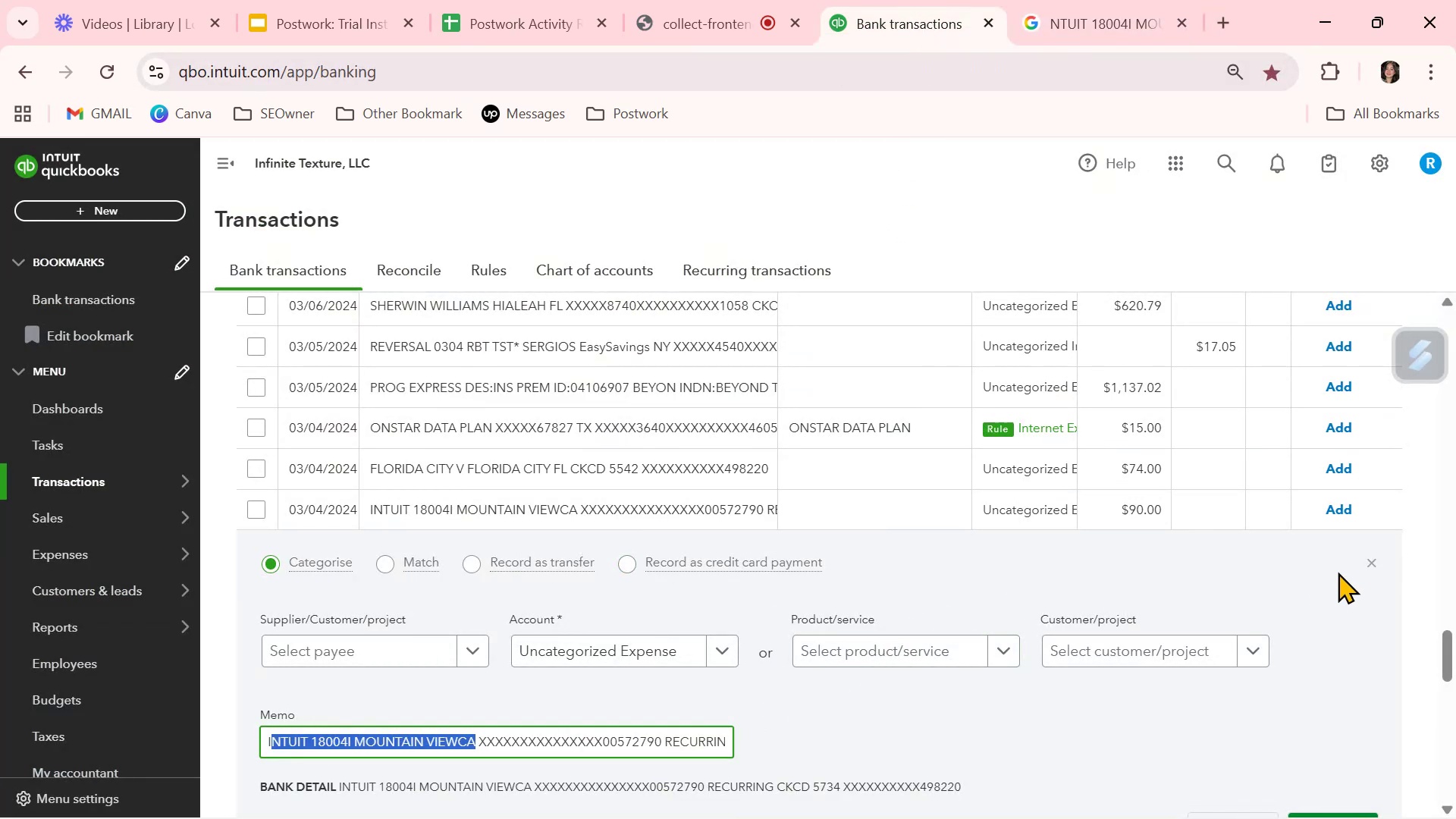 
left_click([1375, 563])
 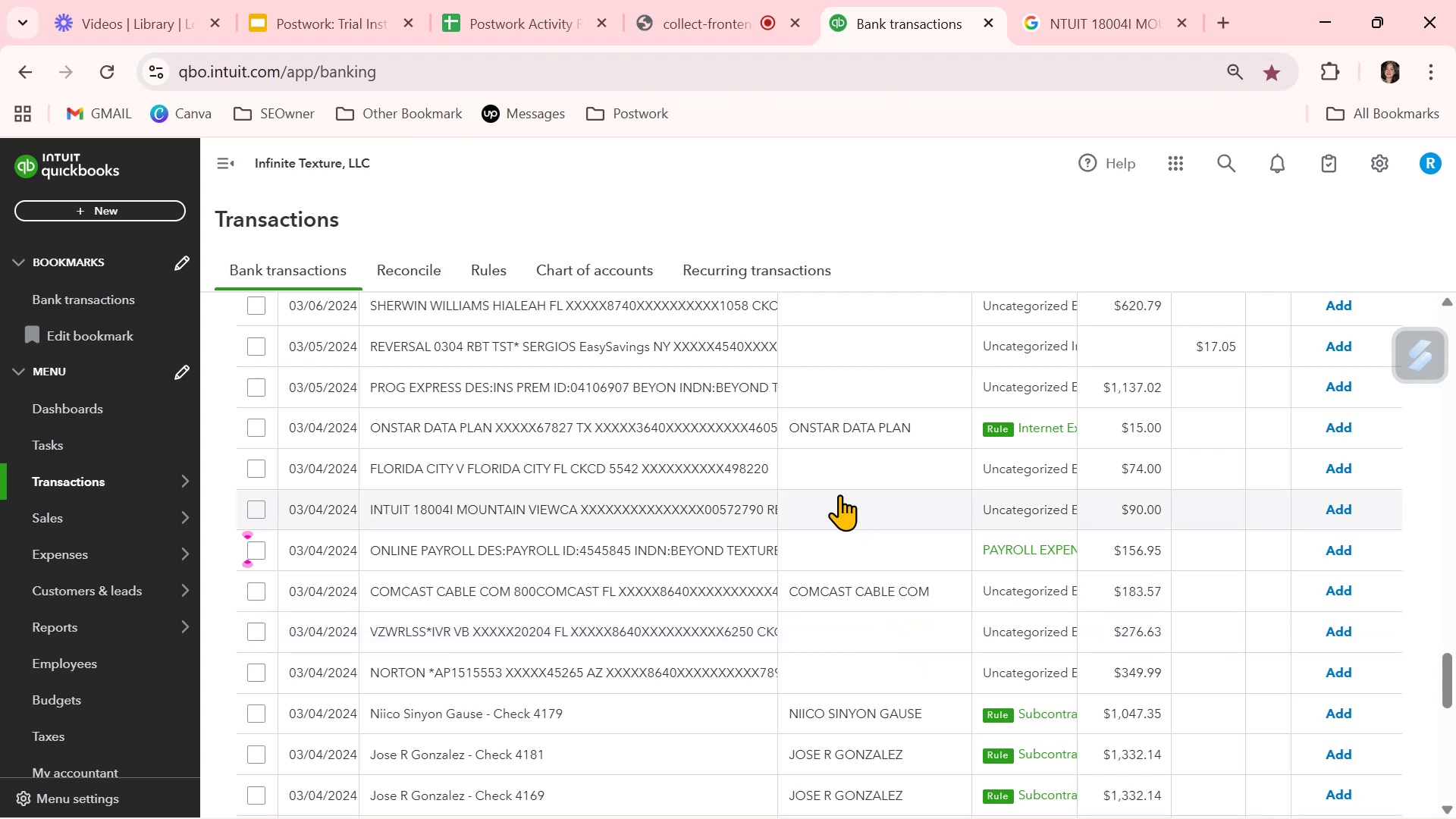 
left_click([692, 463])
 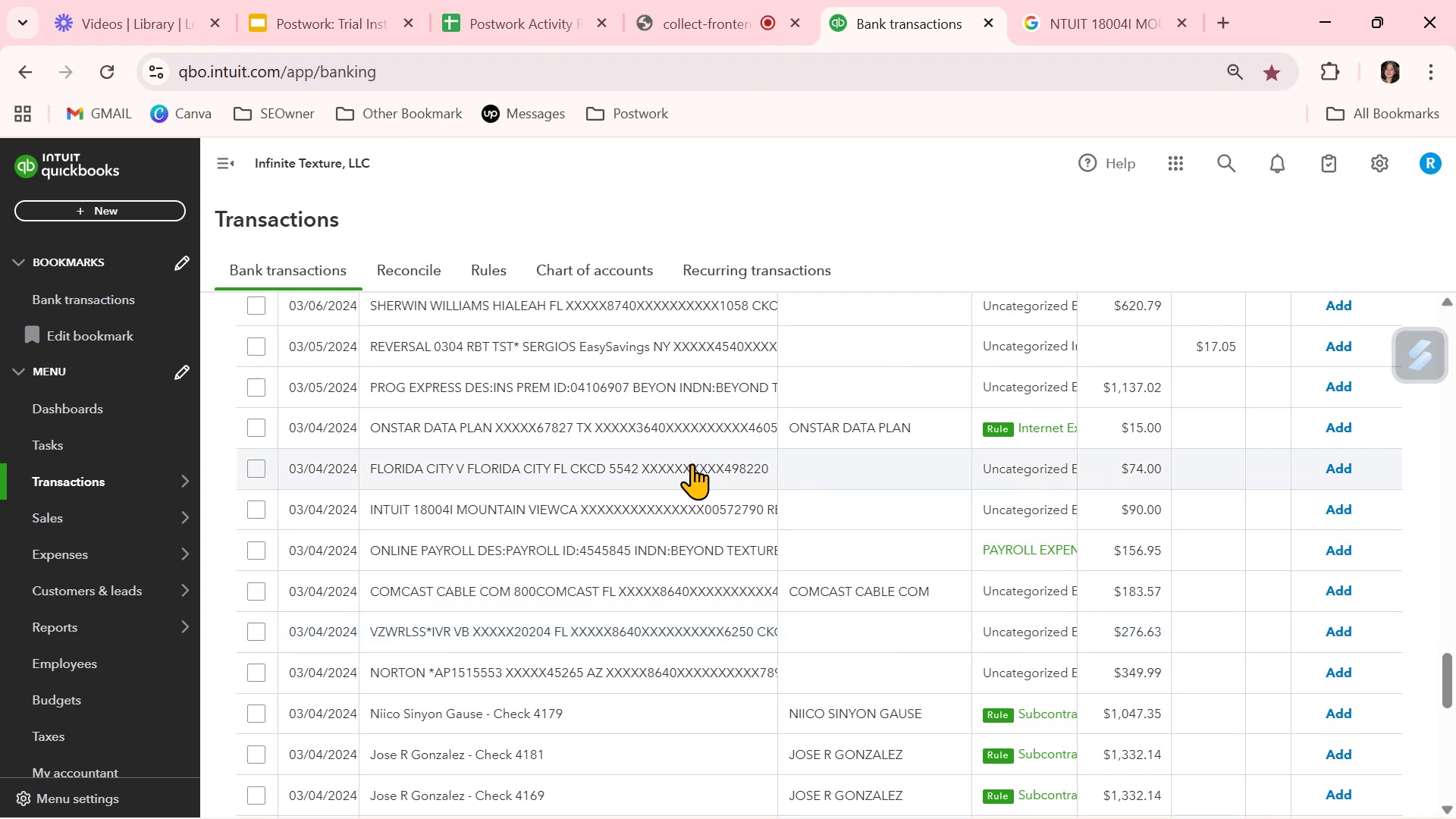 
mouse_move([712, 470])
 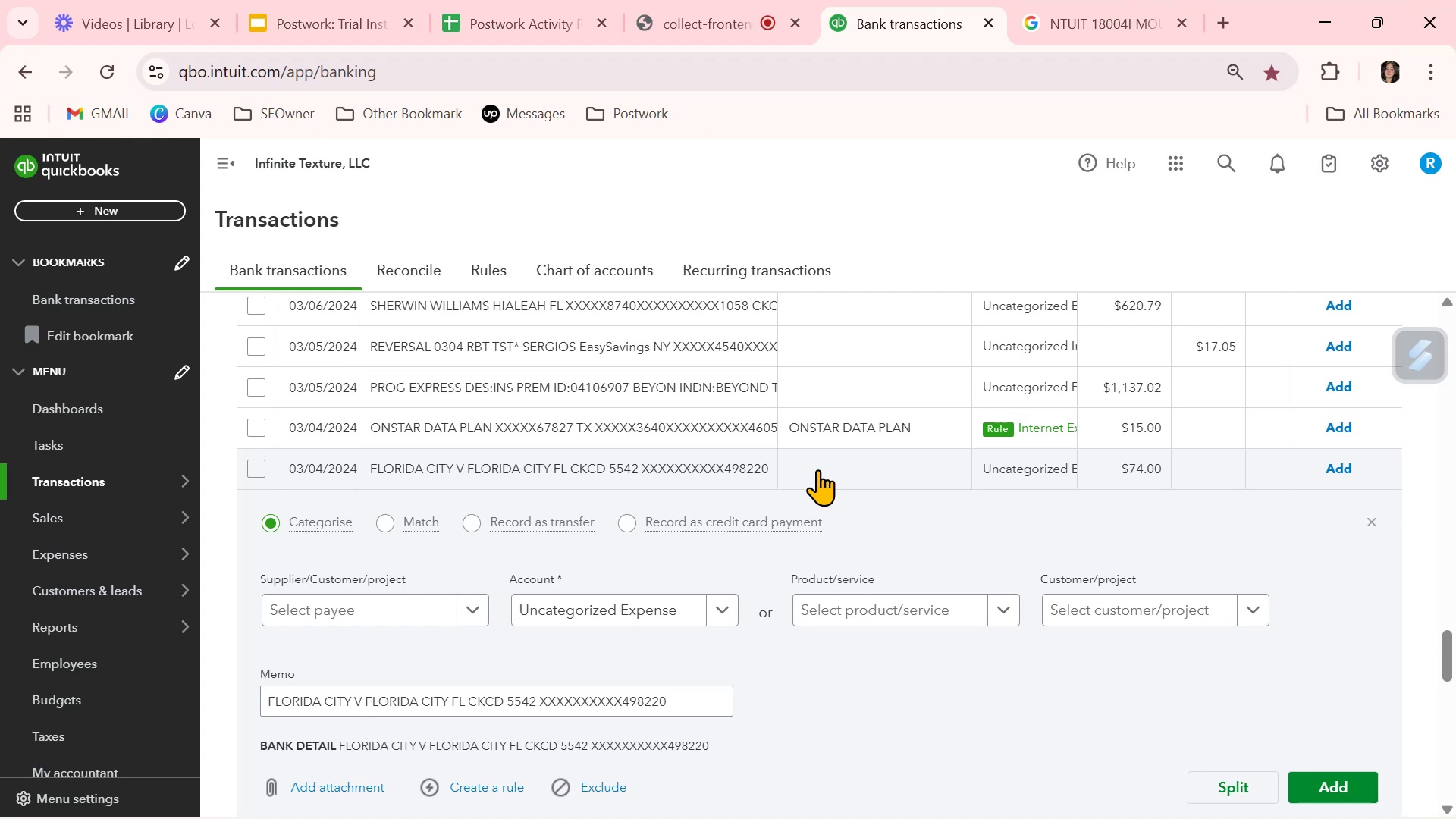 
wait(8.0)
 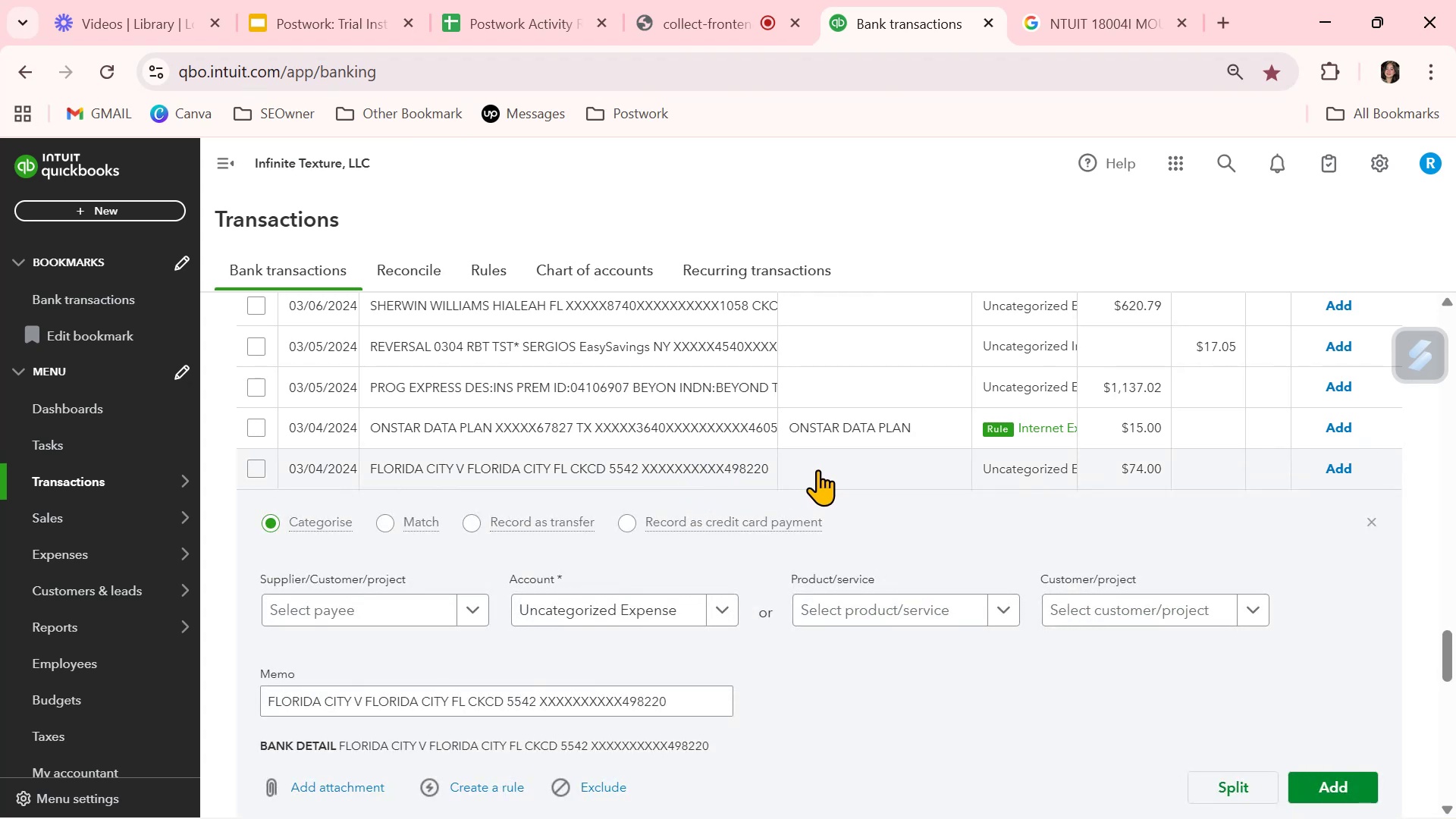 
scroll: coordinate [817, 469], scroll_direction: up, amount: 1.0
 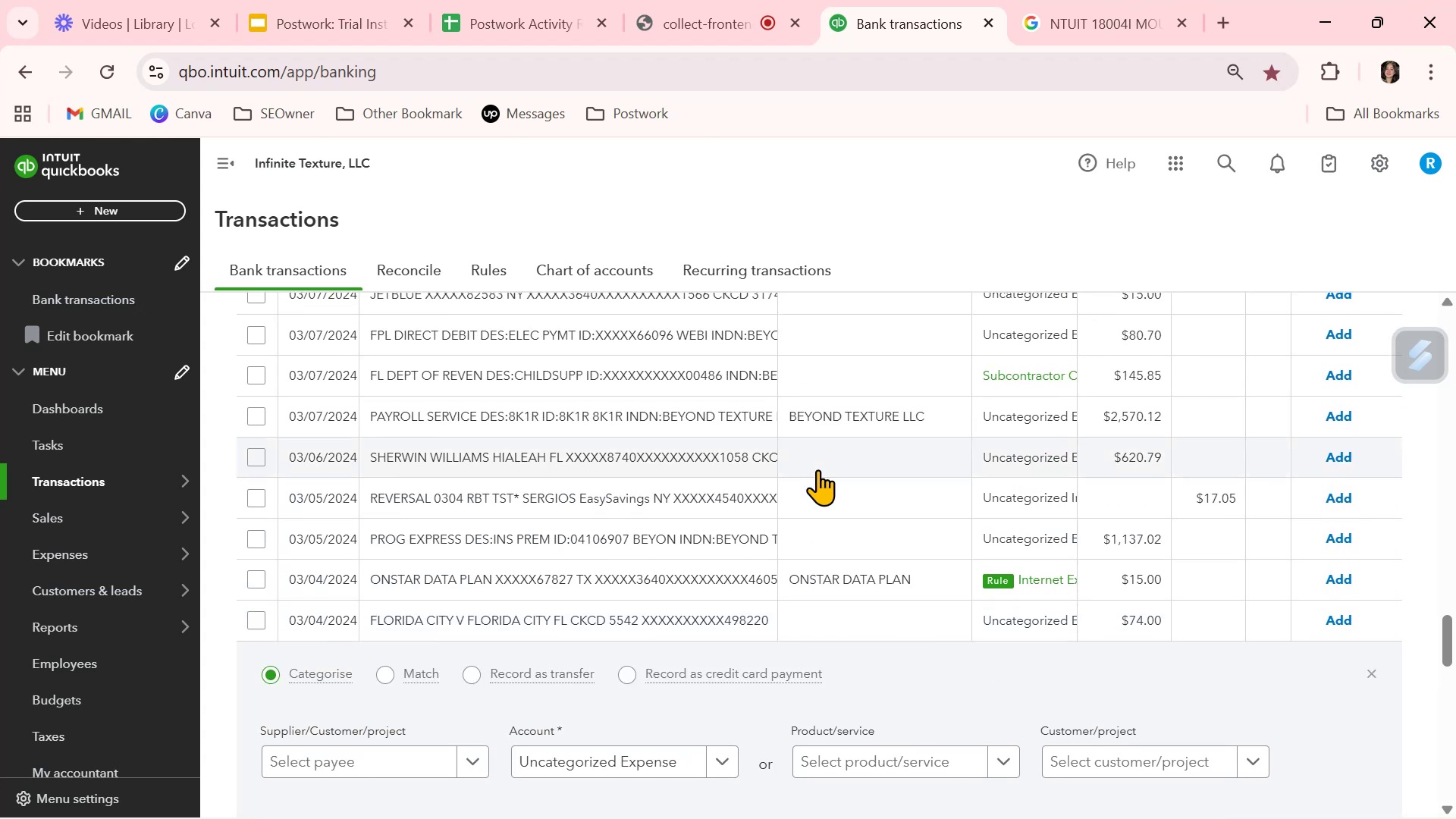 
wait(6.75)
 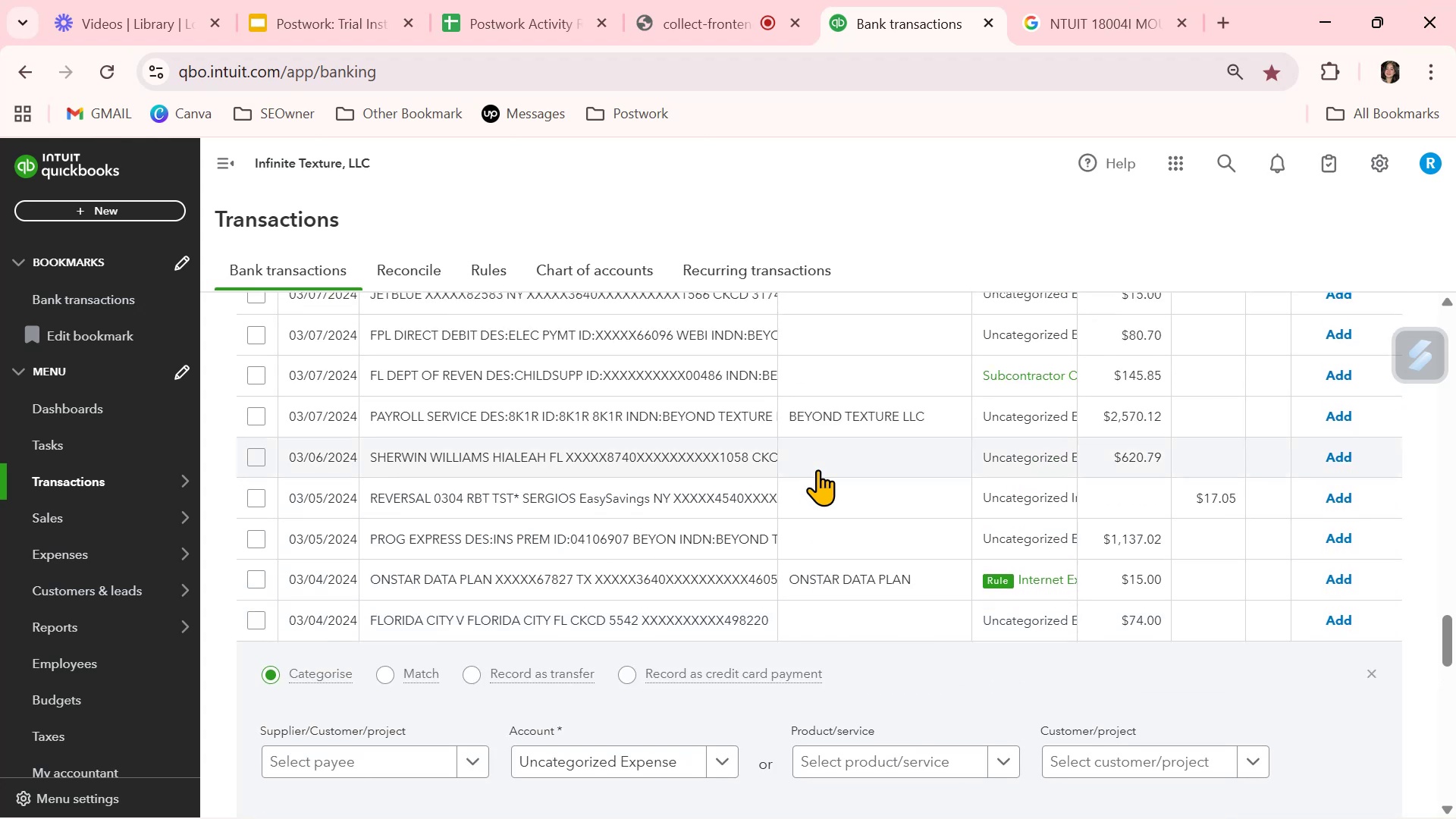 
scroll: coordinate [817, 469], scroll_direction: up, amount: 1.0
 